 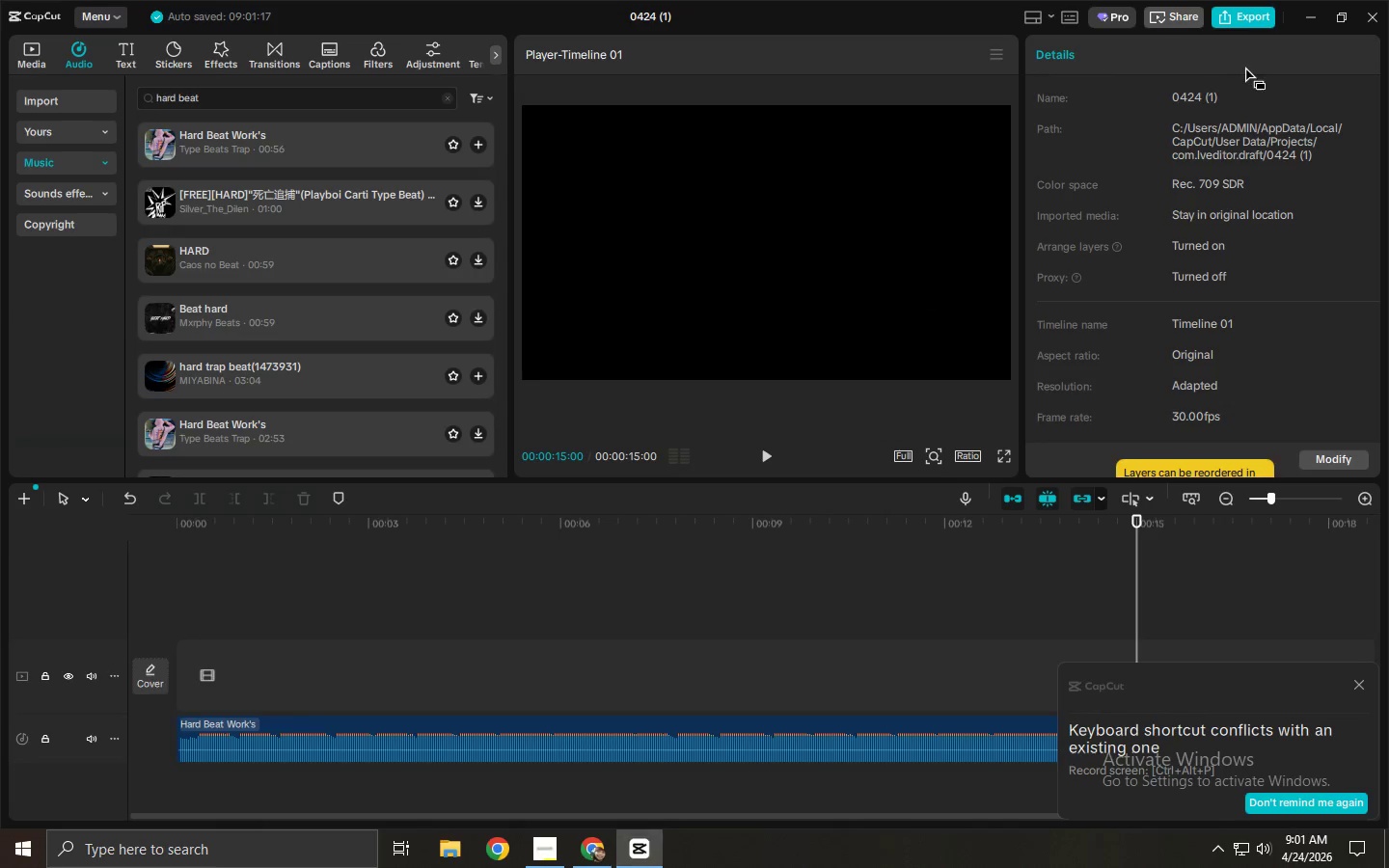 
key(Alt+Tab)
 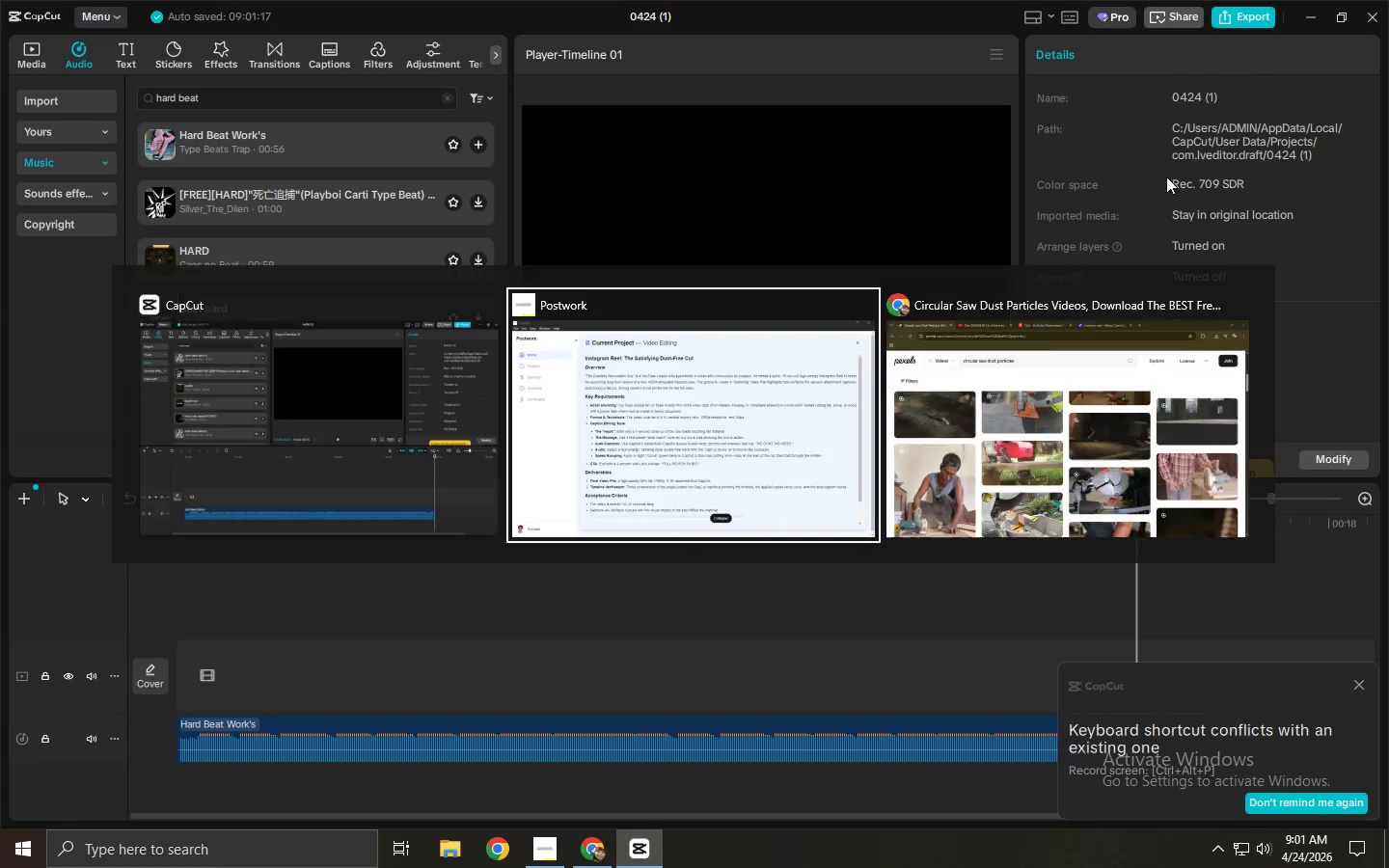 
key(Alt+Tab)
 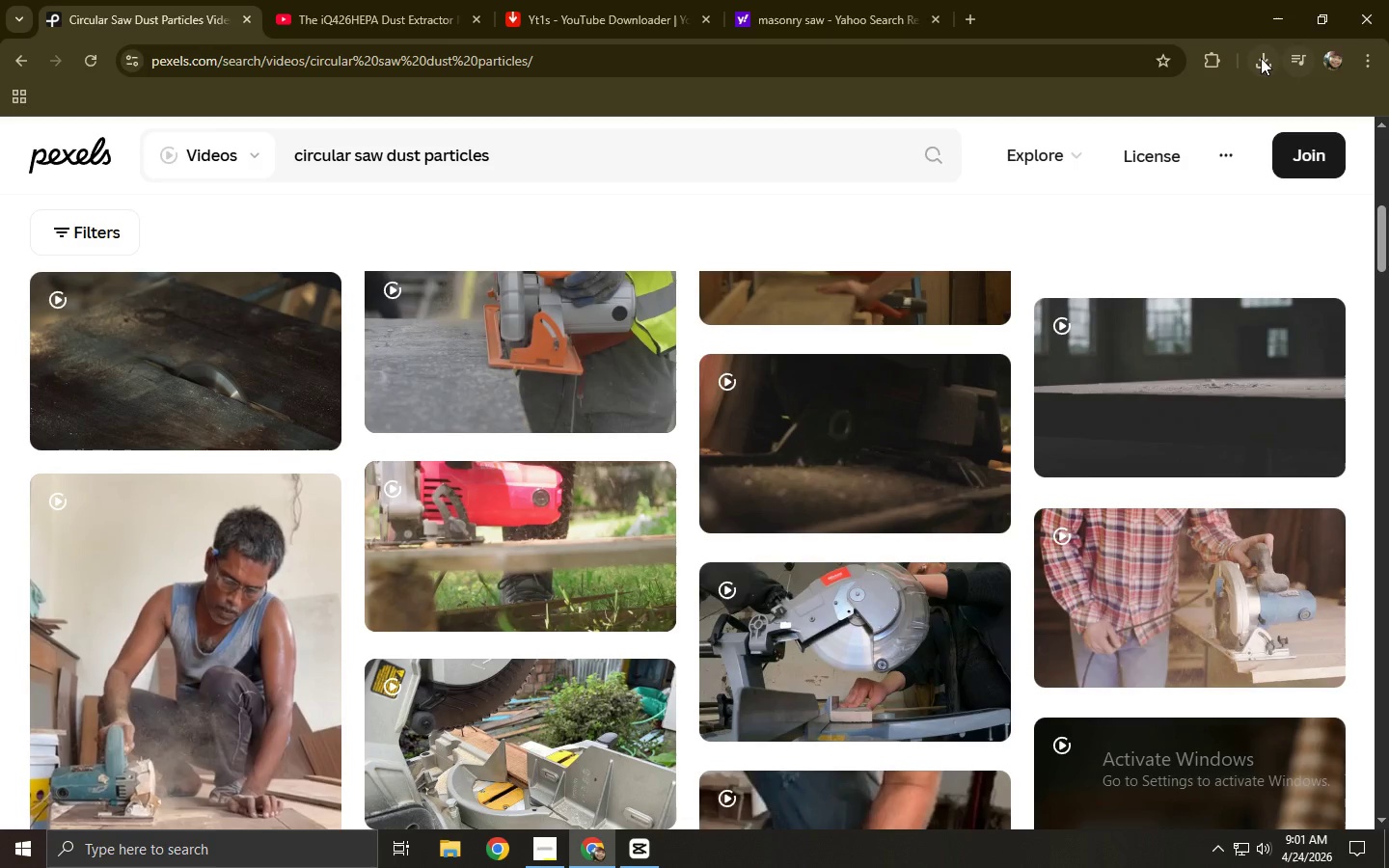 
left_click([1261, 61])
 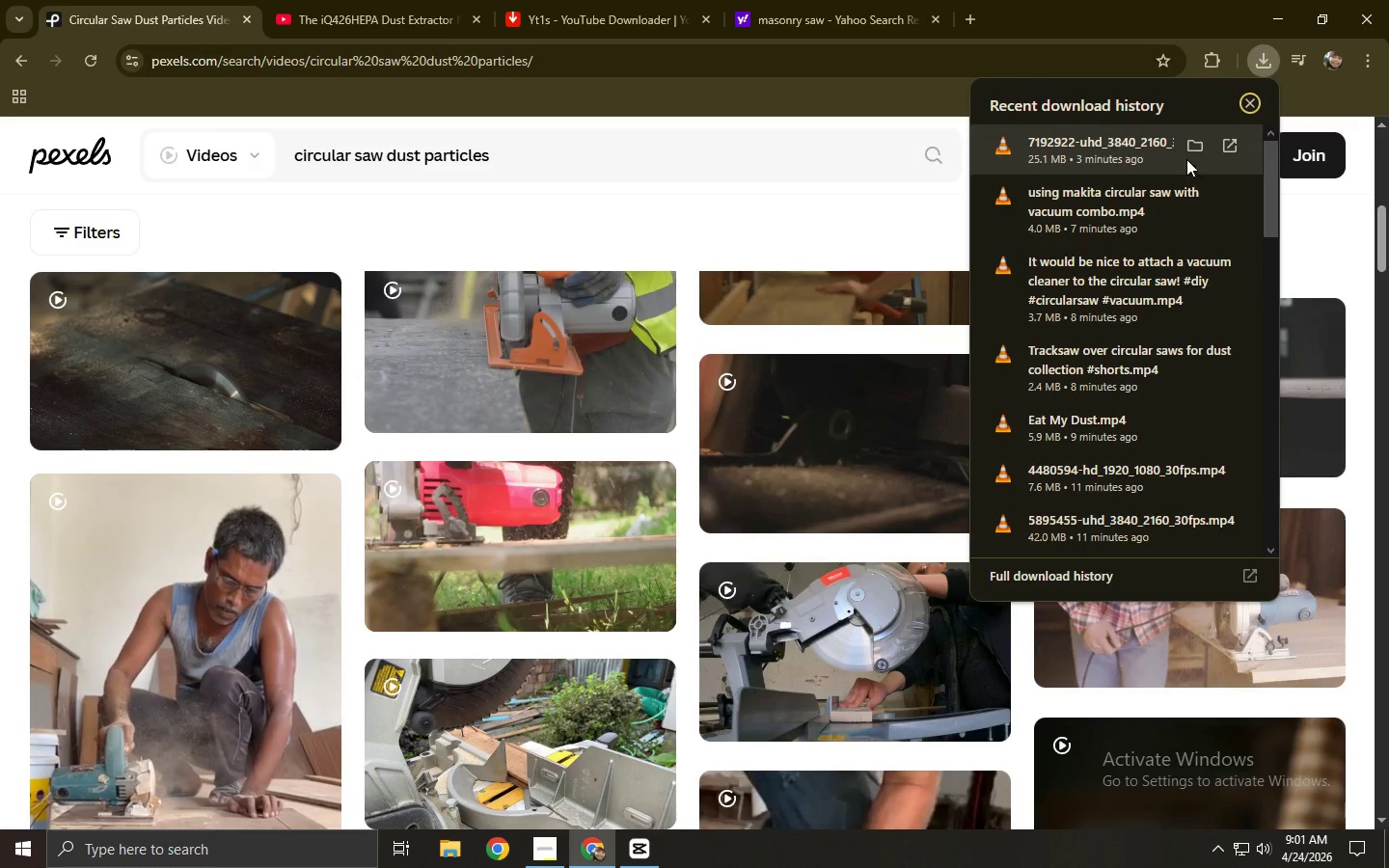 
left_click([1196, 141])
 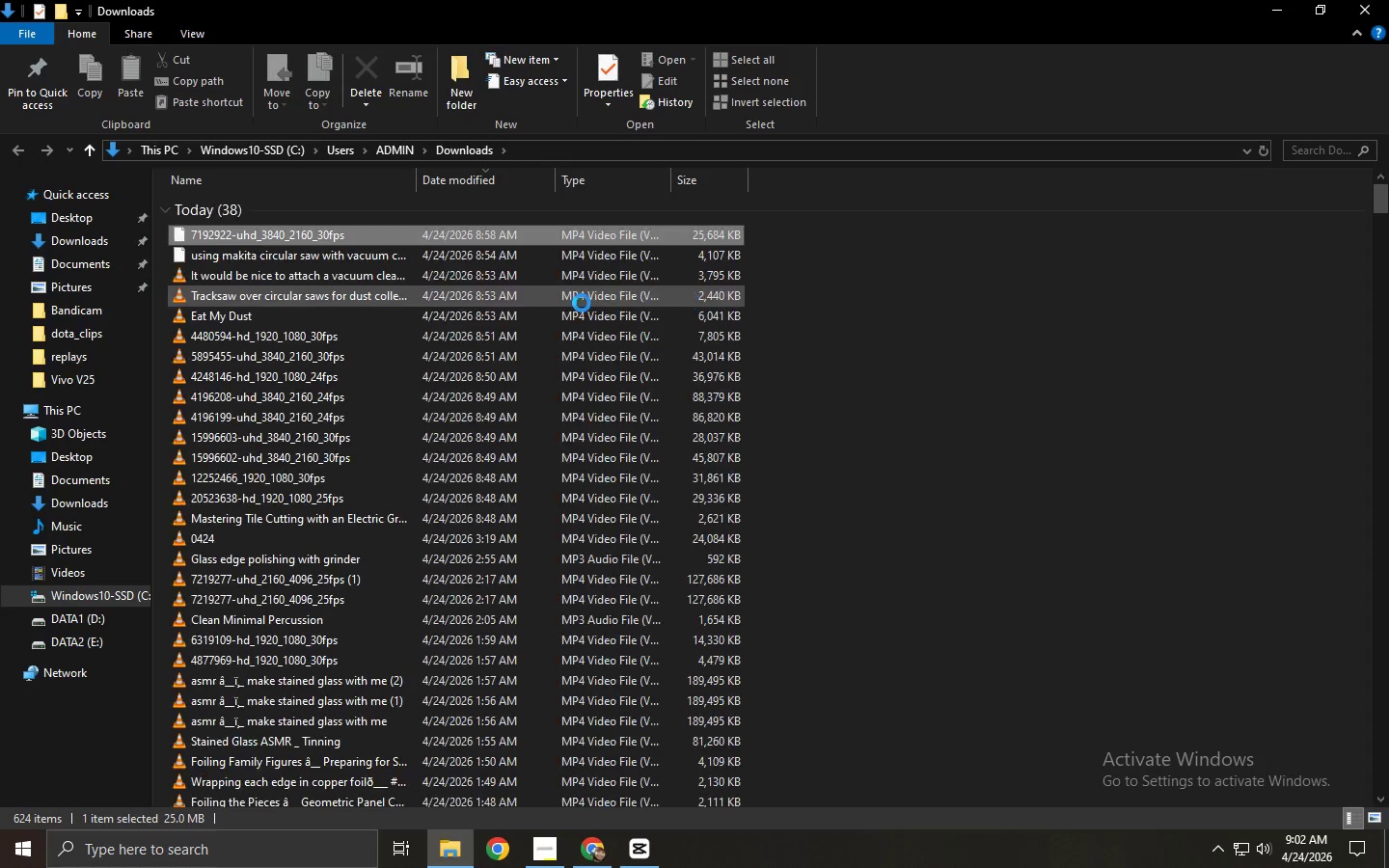 
left_click([814, 286])
 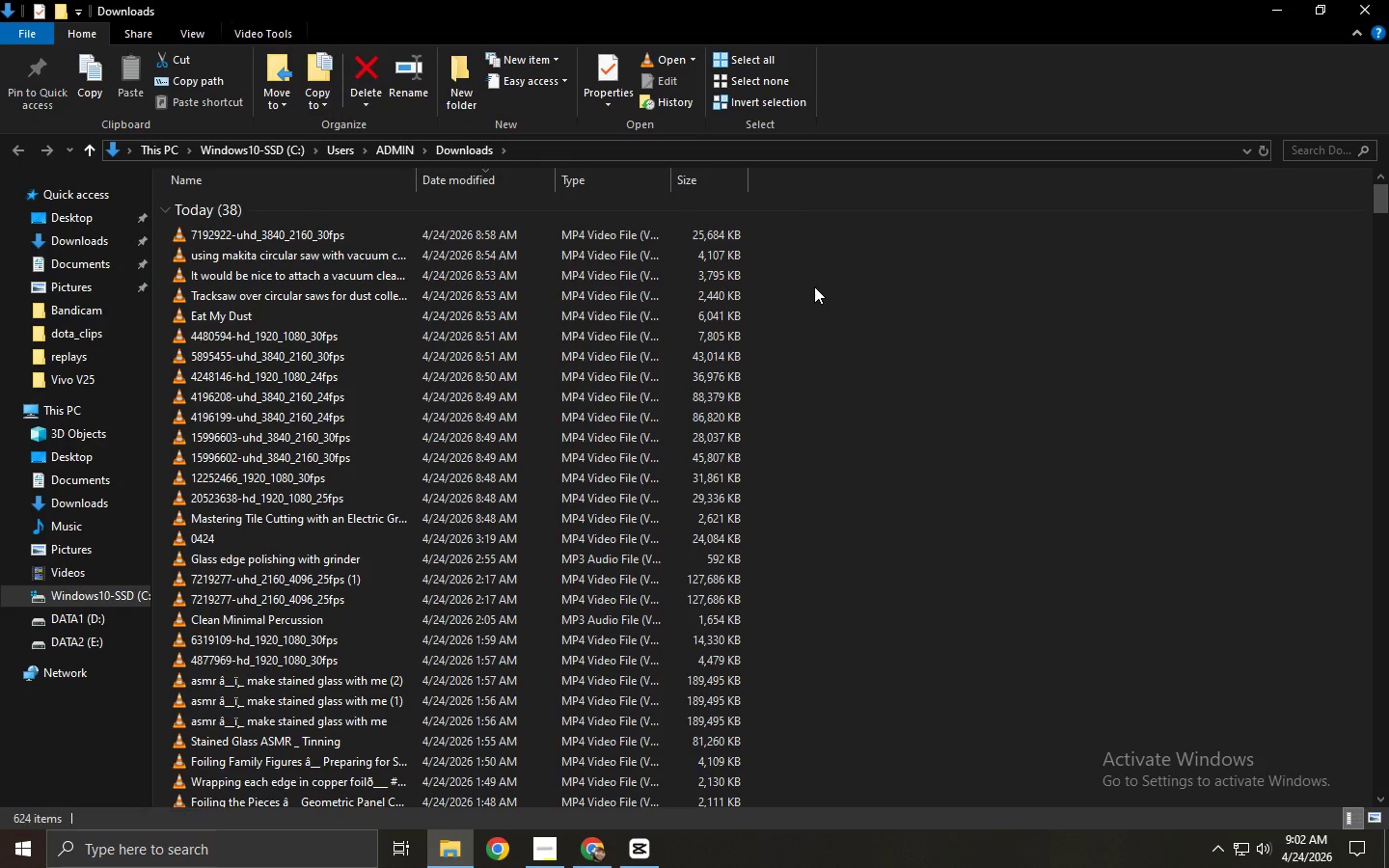 
right_click([814, 286])
 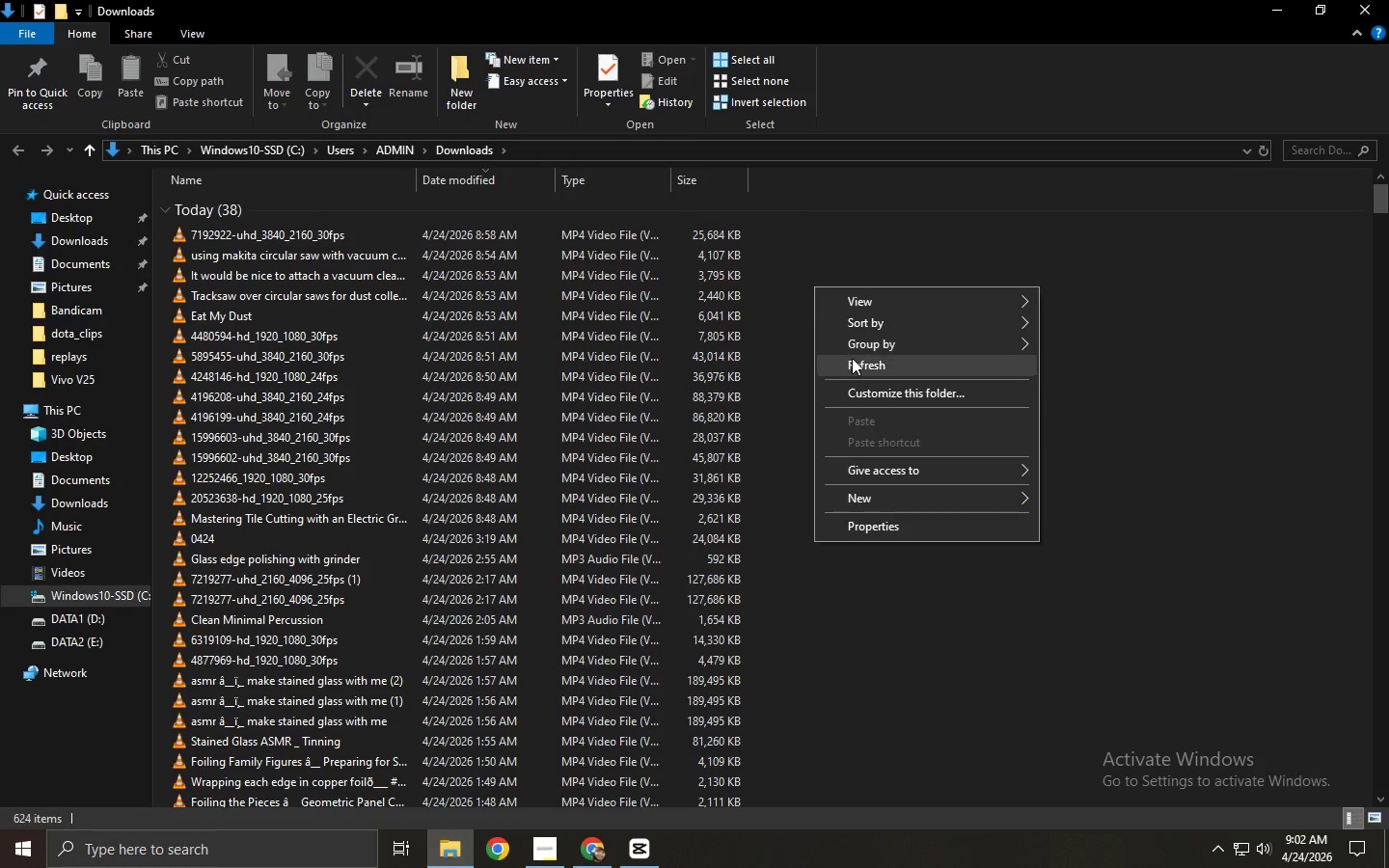 
left_click([859, 364])
 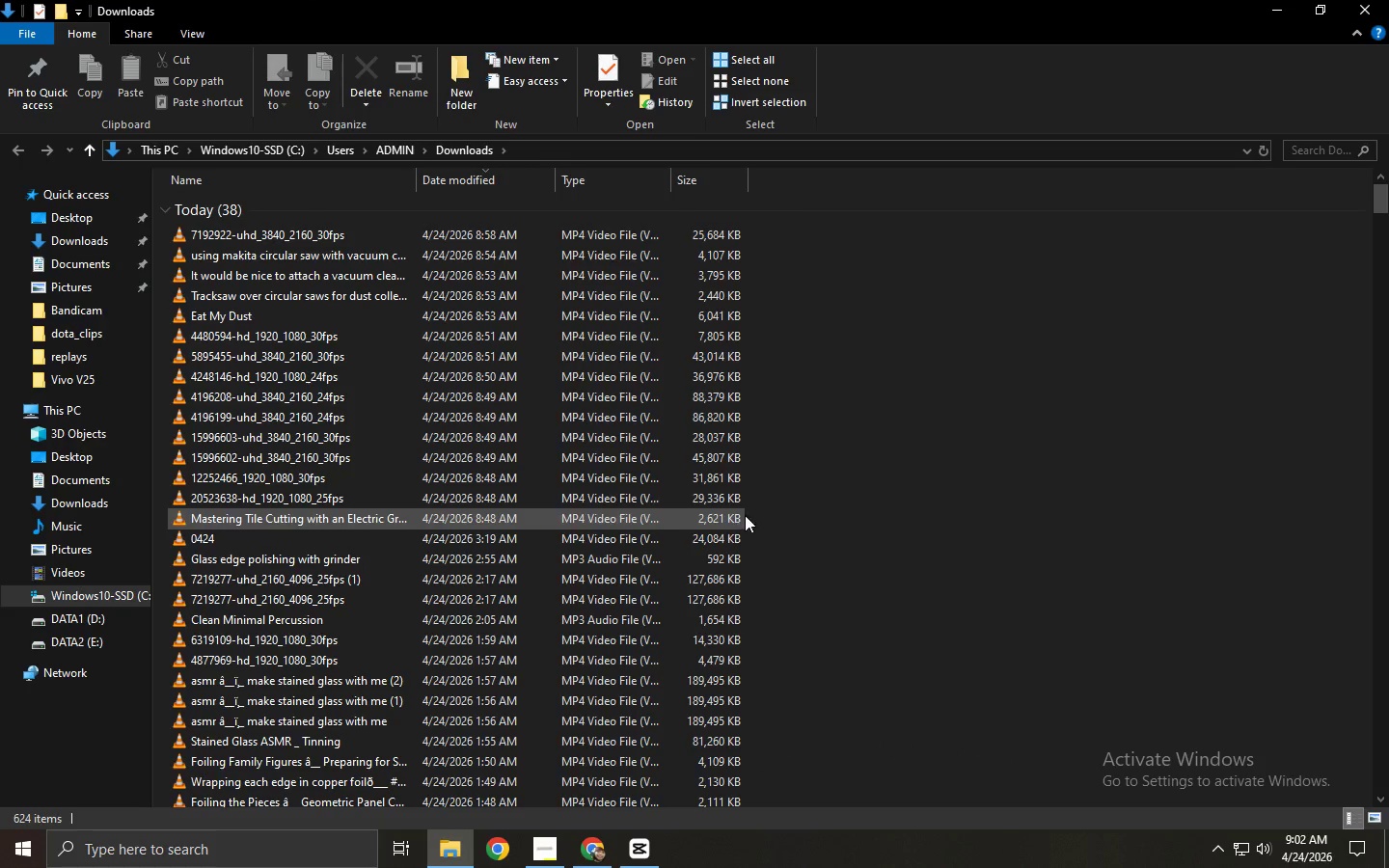 
left_click_drag(start_coordinate=[758, 513], to_coordinate=[657, 225])
 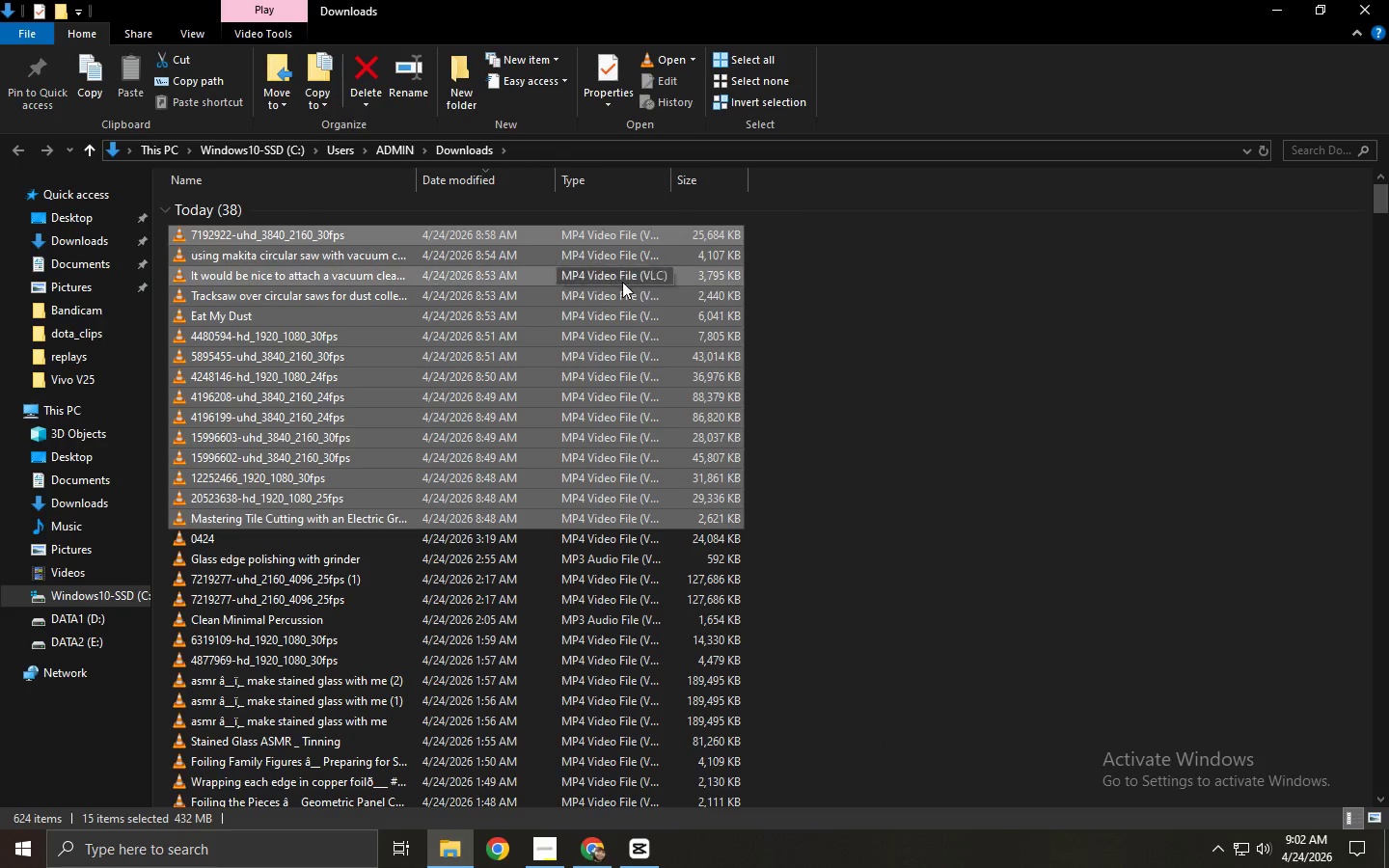 
left_click_drag(start_coordinate=[622, 282], to_coordinate=[340, 589])
 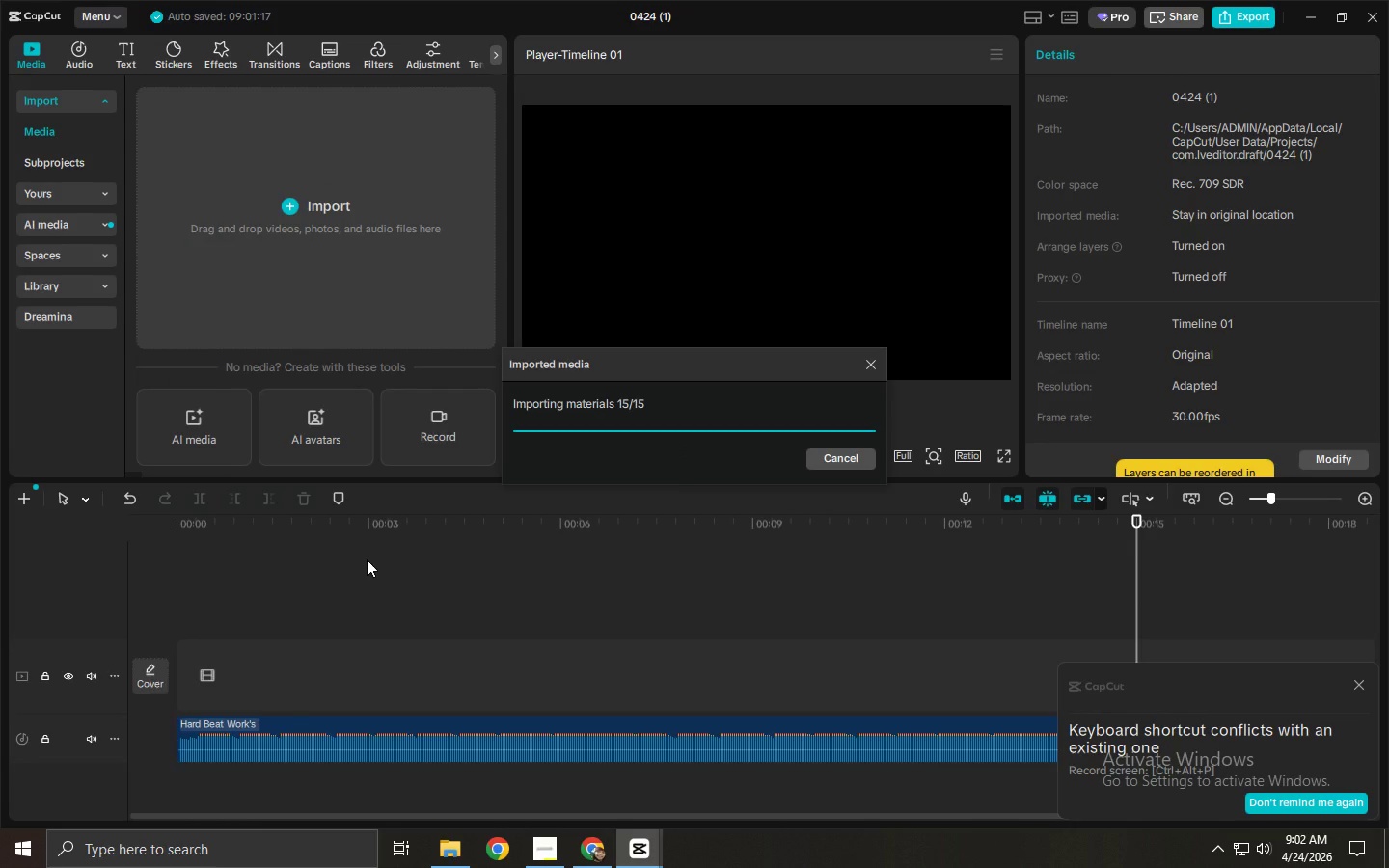 
key(Alt+Tab)
 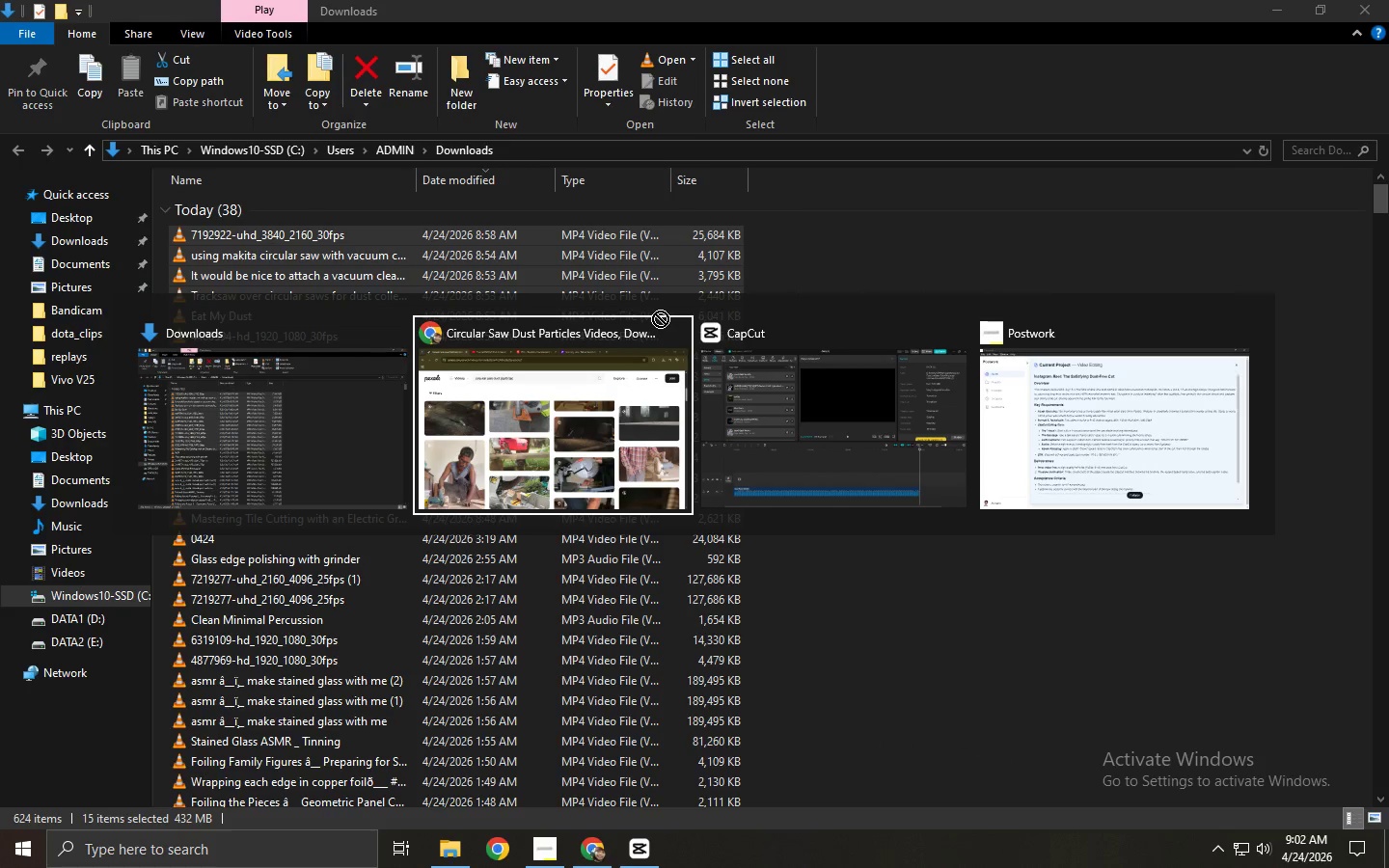 
key(Alt+Tab)
 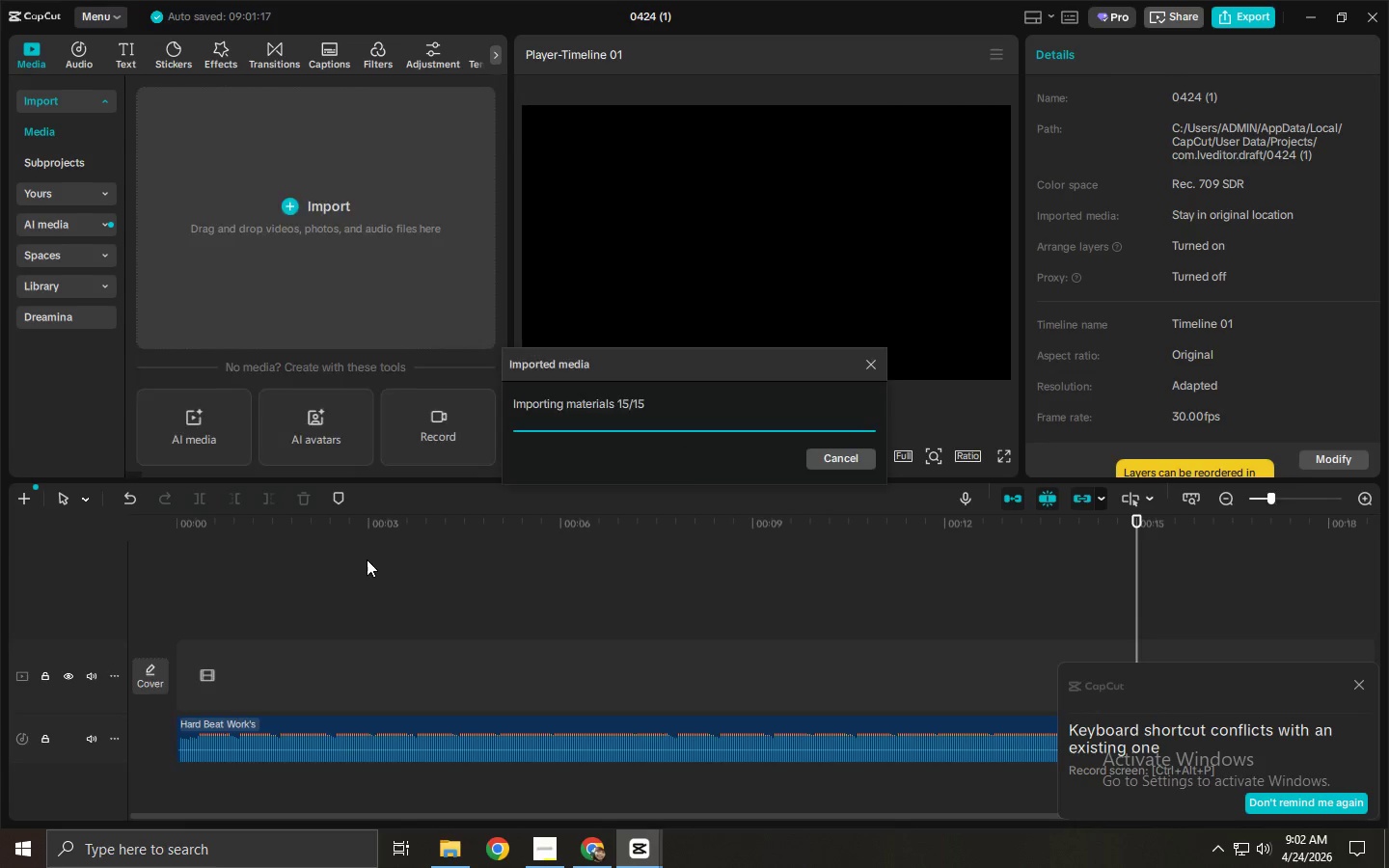 
left_click([1356, 682])
 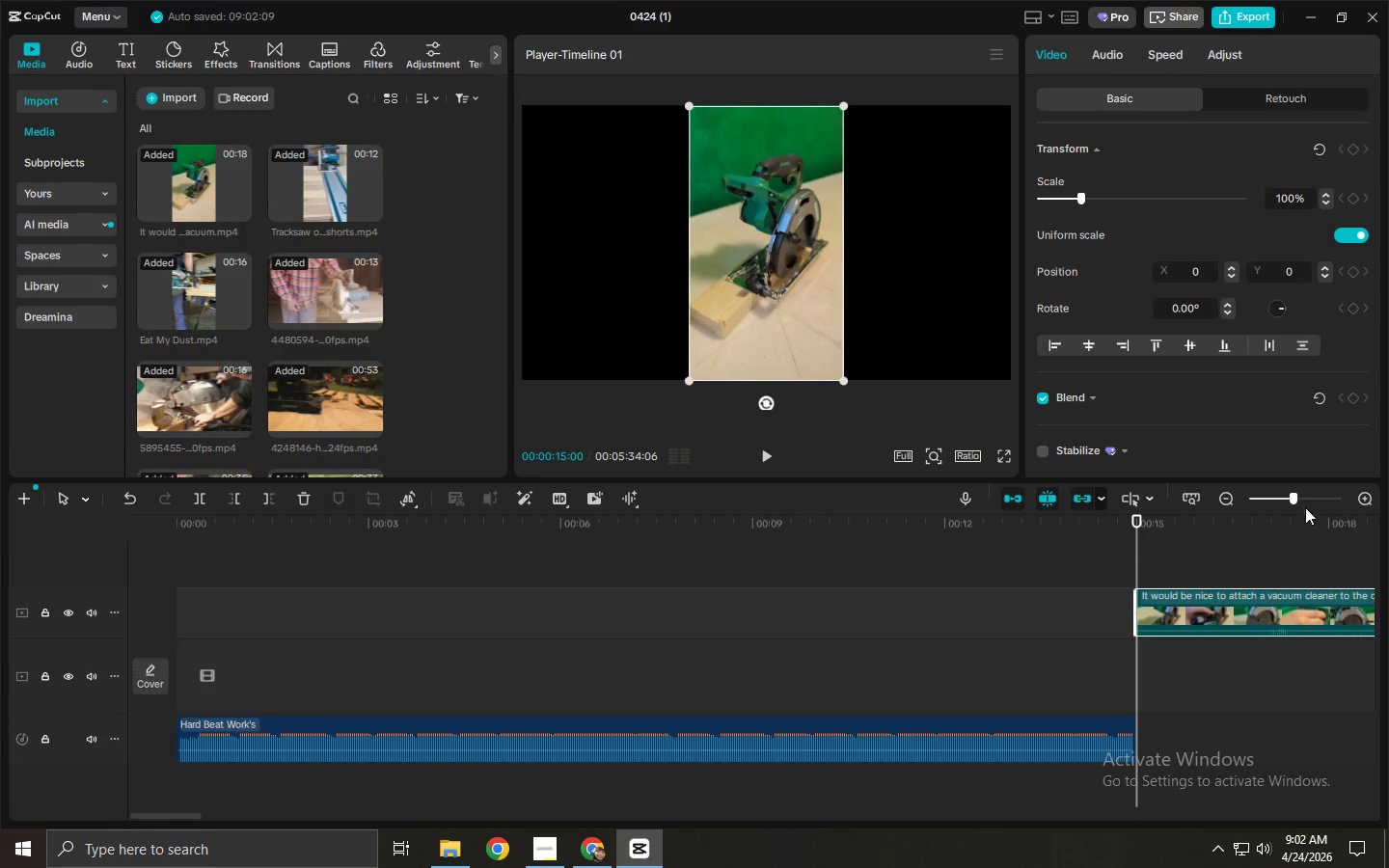 
left_click([1270, 496])
 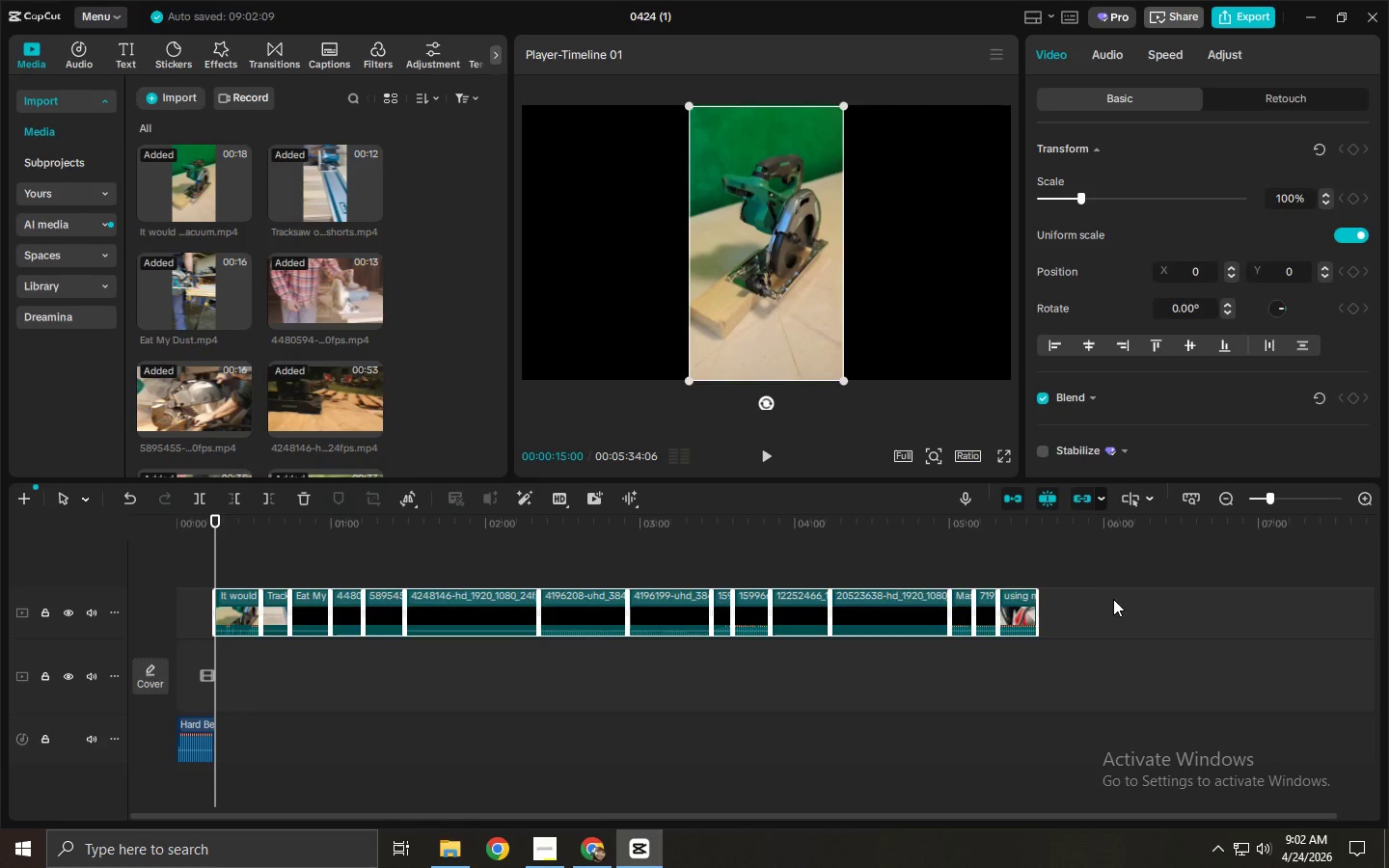 
left_click_drag(start_coordinate=[1113, 599], to_coordinate=[207, 619])
 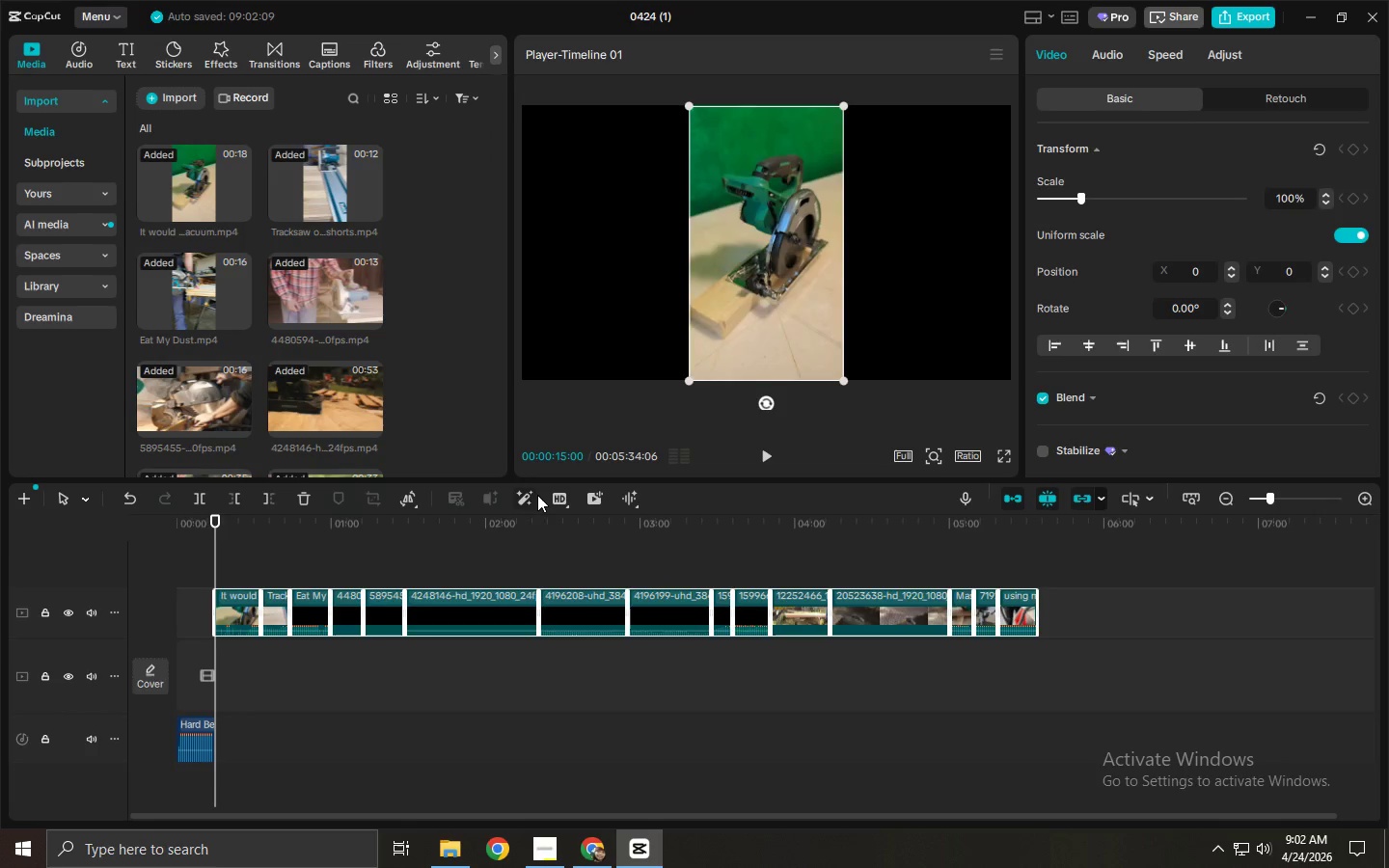 
key(Delete)
 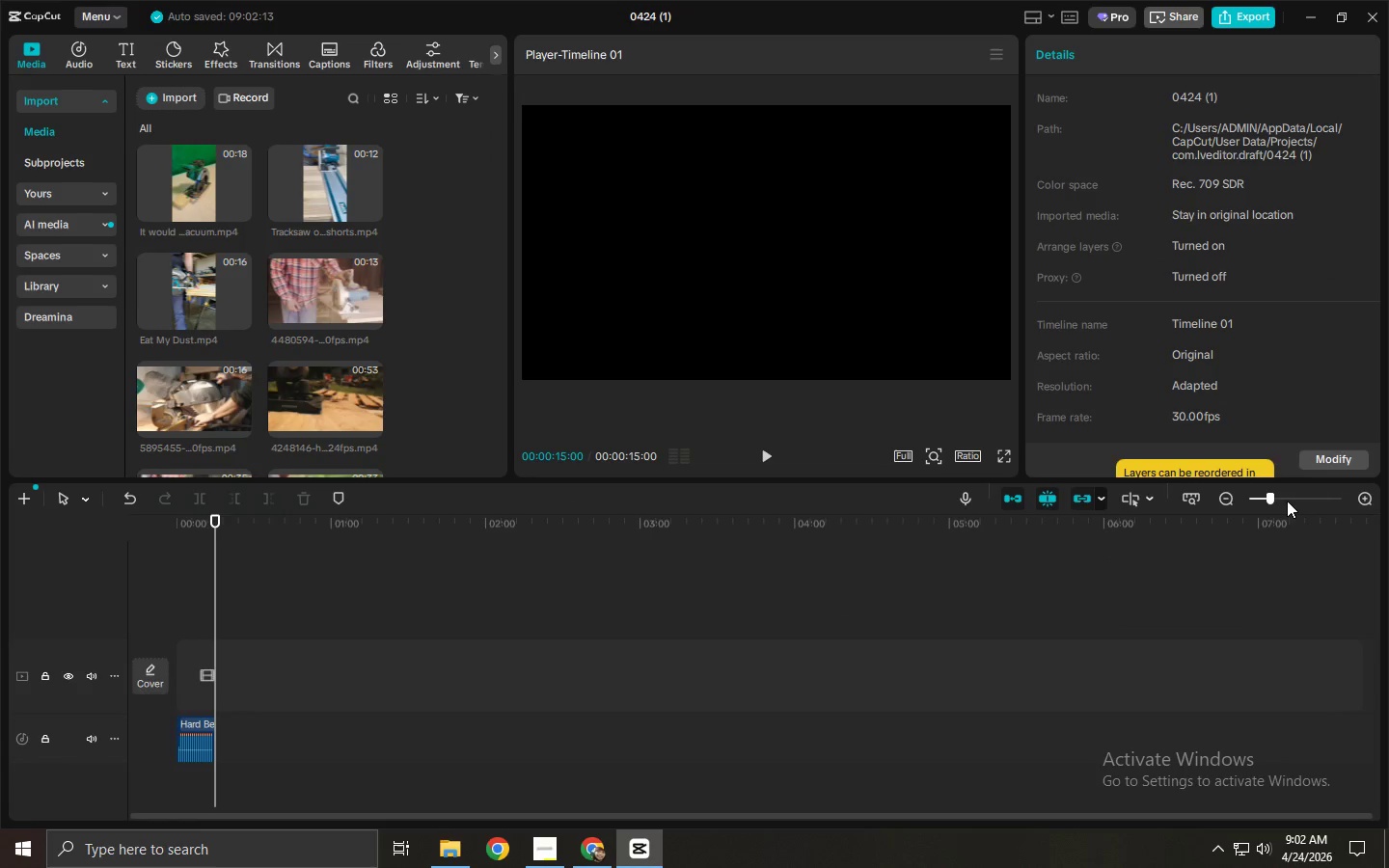 
left_click([1283, 501])
 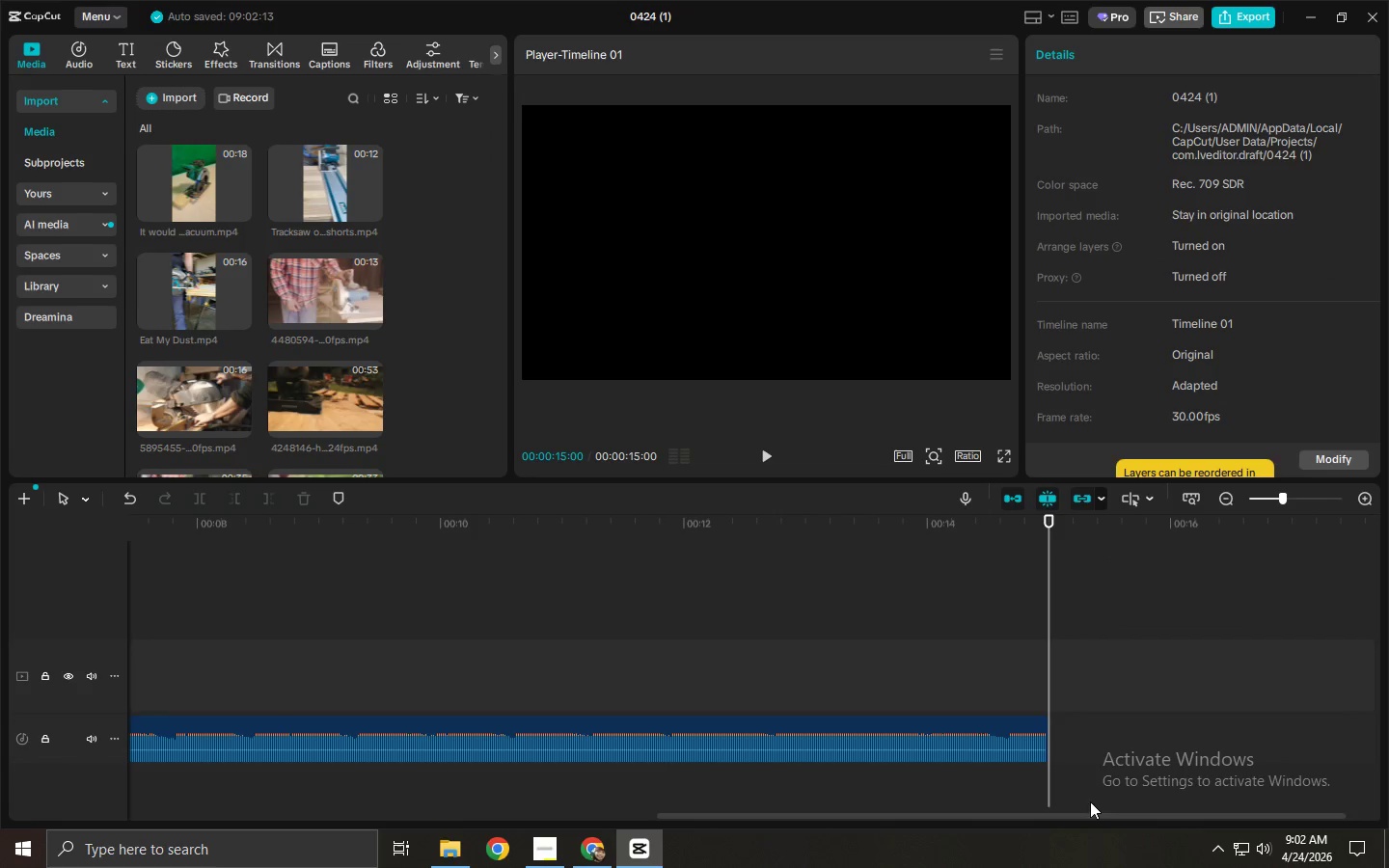 
left_click_drag(start_coordinate=[1084, 817], to_coordinate=[587, 811])
 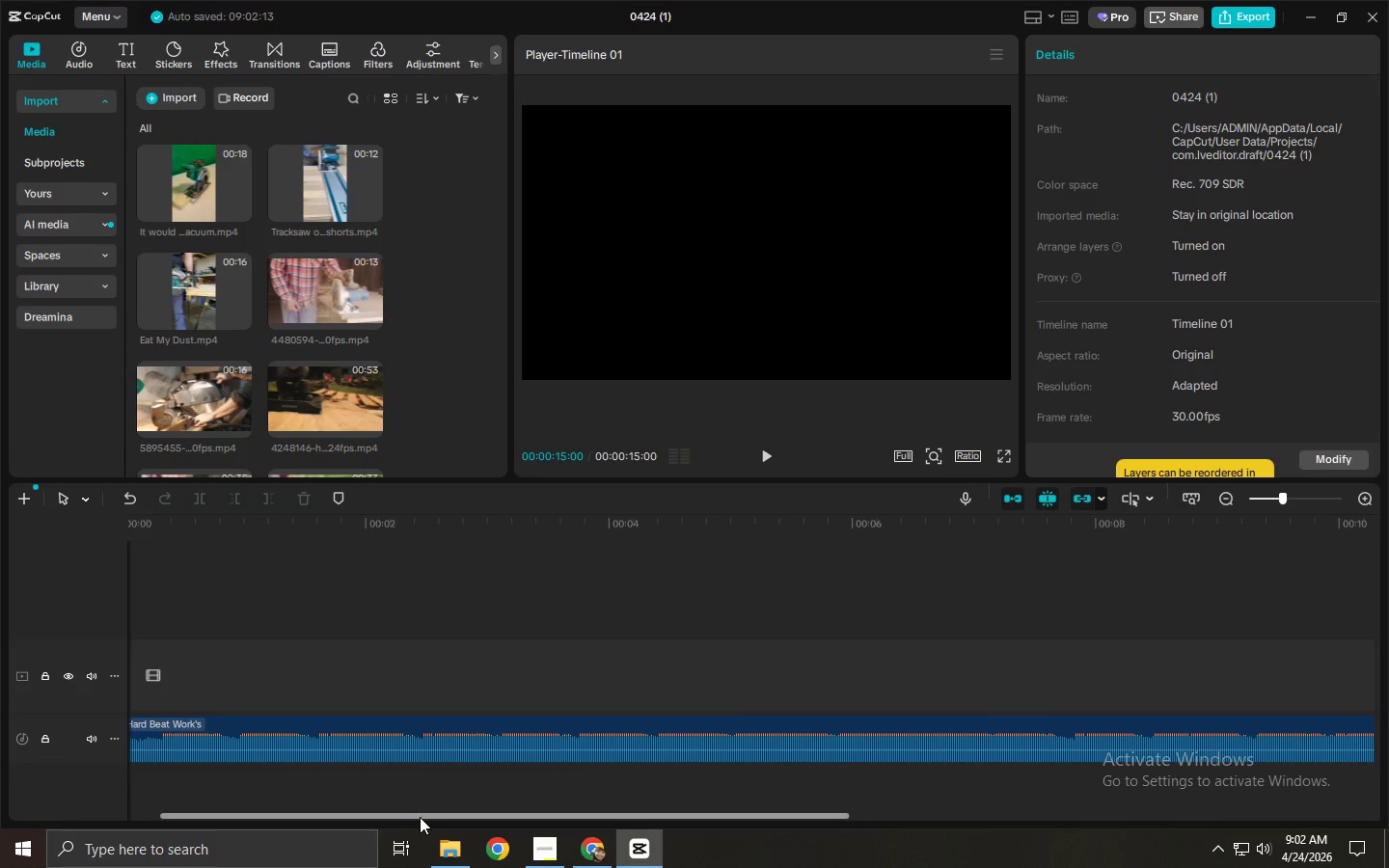 
left_click_drag(start_coordinate=[420, 817], to_coordinate=[266, 792])
 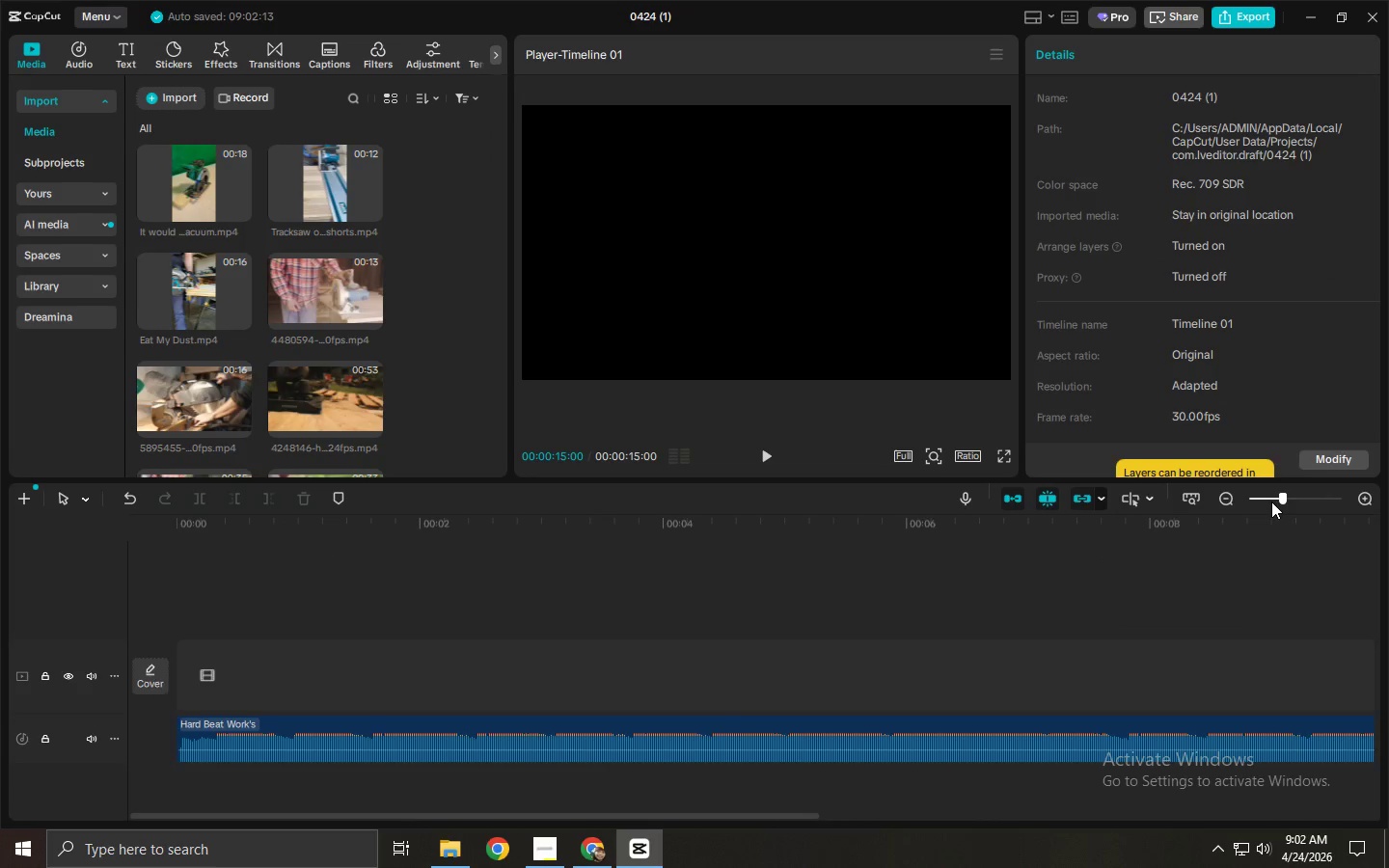 
left_click([1271, 499])
 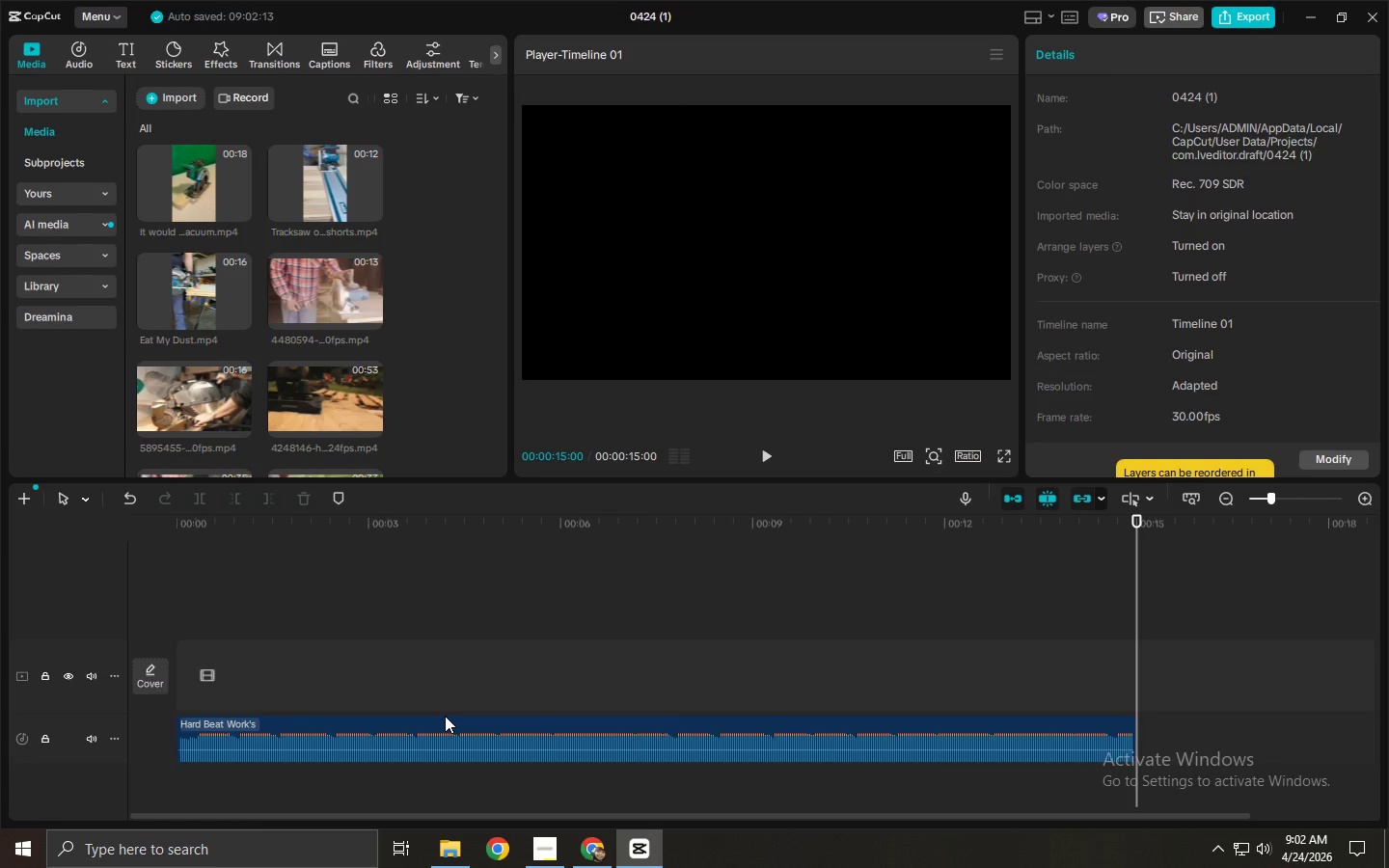 
left_click([442, 723])
 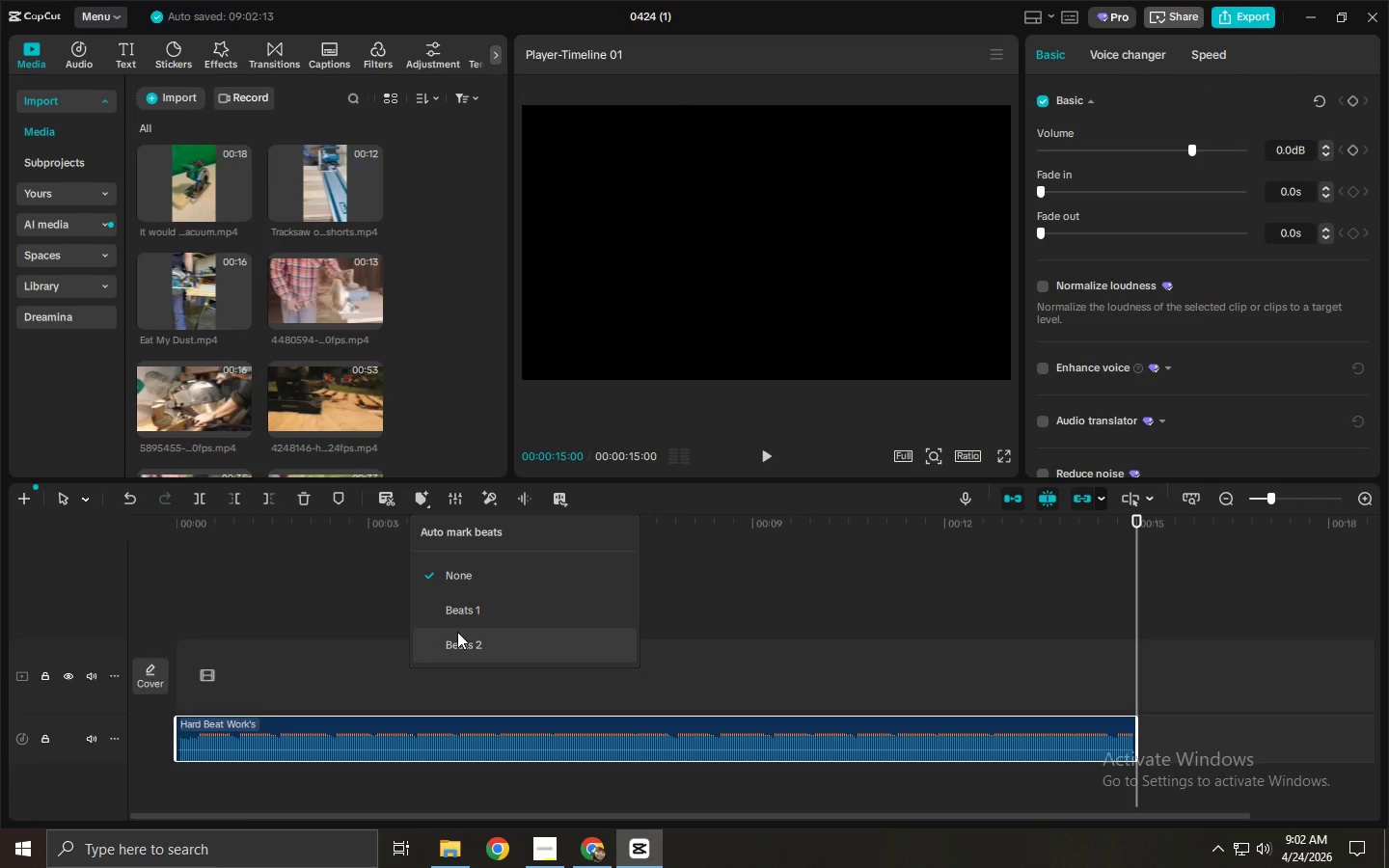 
left_click_drag(start_coordinate=[261, 536], to_coordinate=[134, 520])
 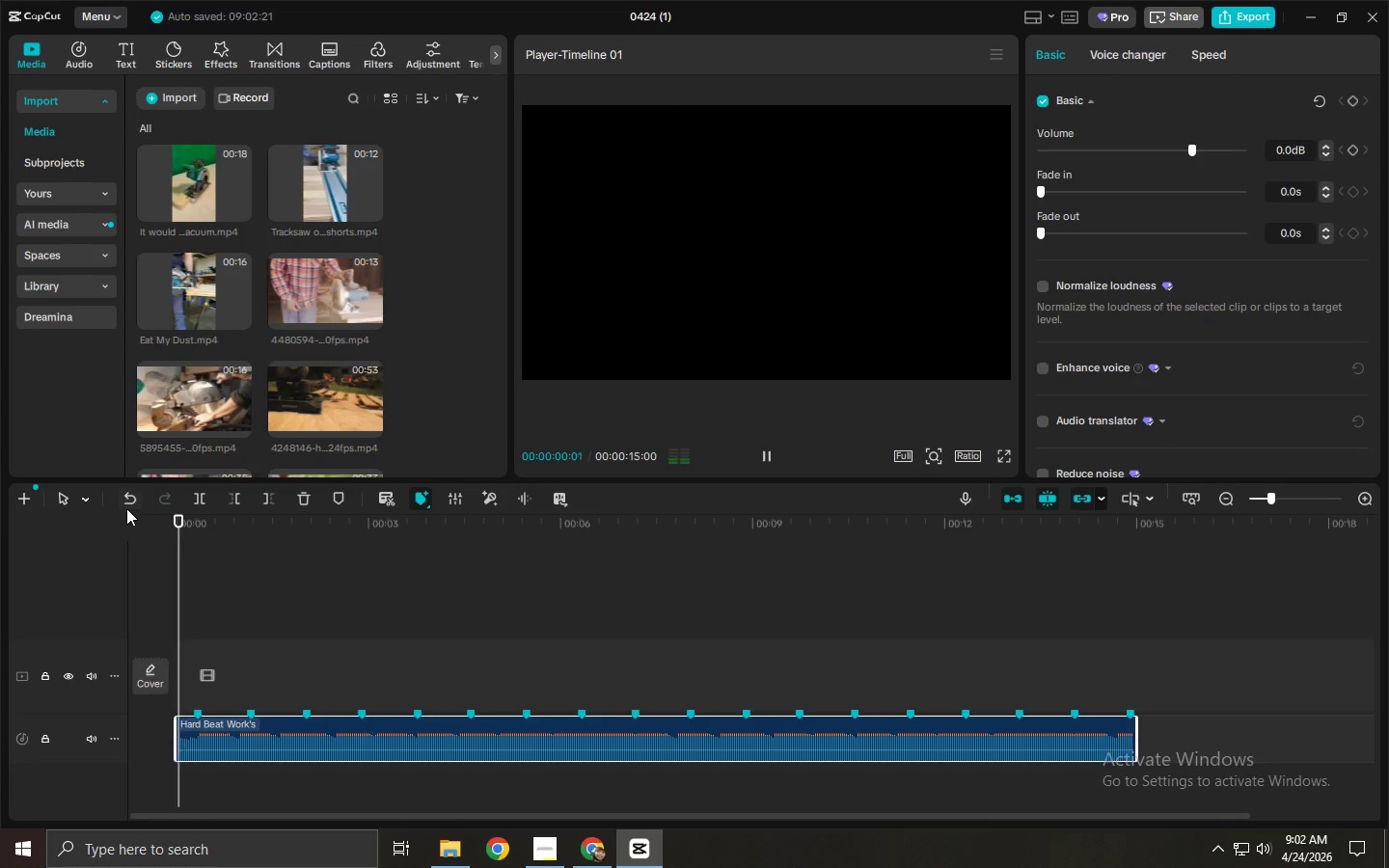 
key(Space)
 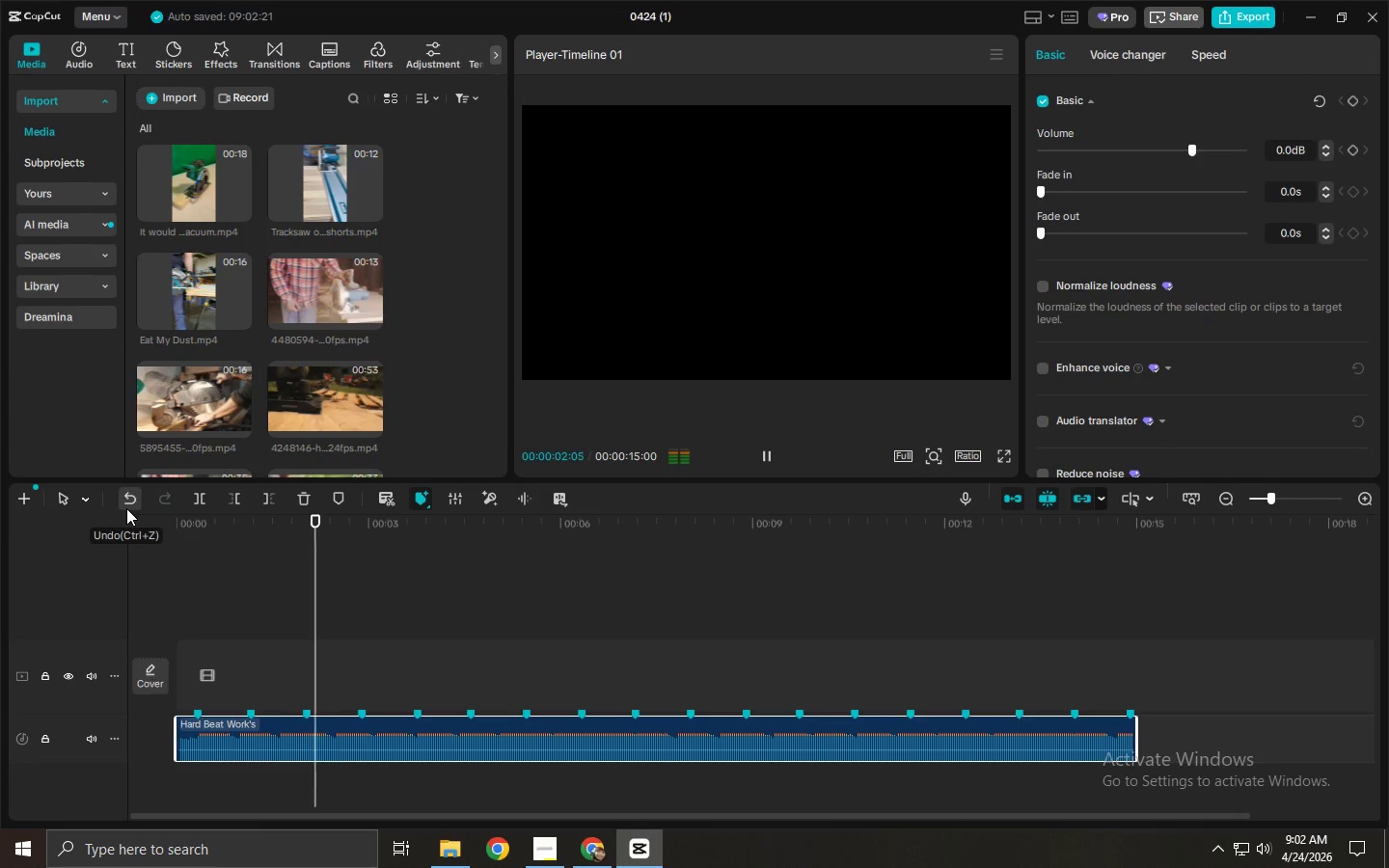 
key(Space)
 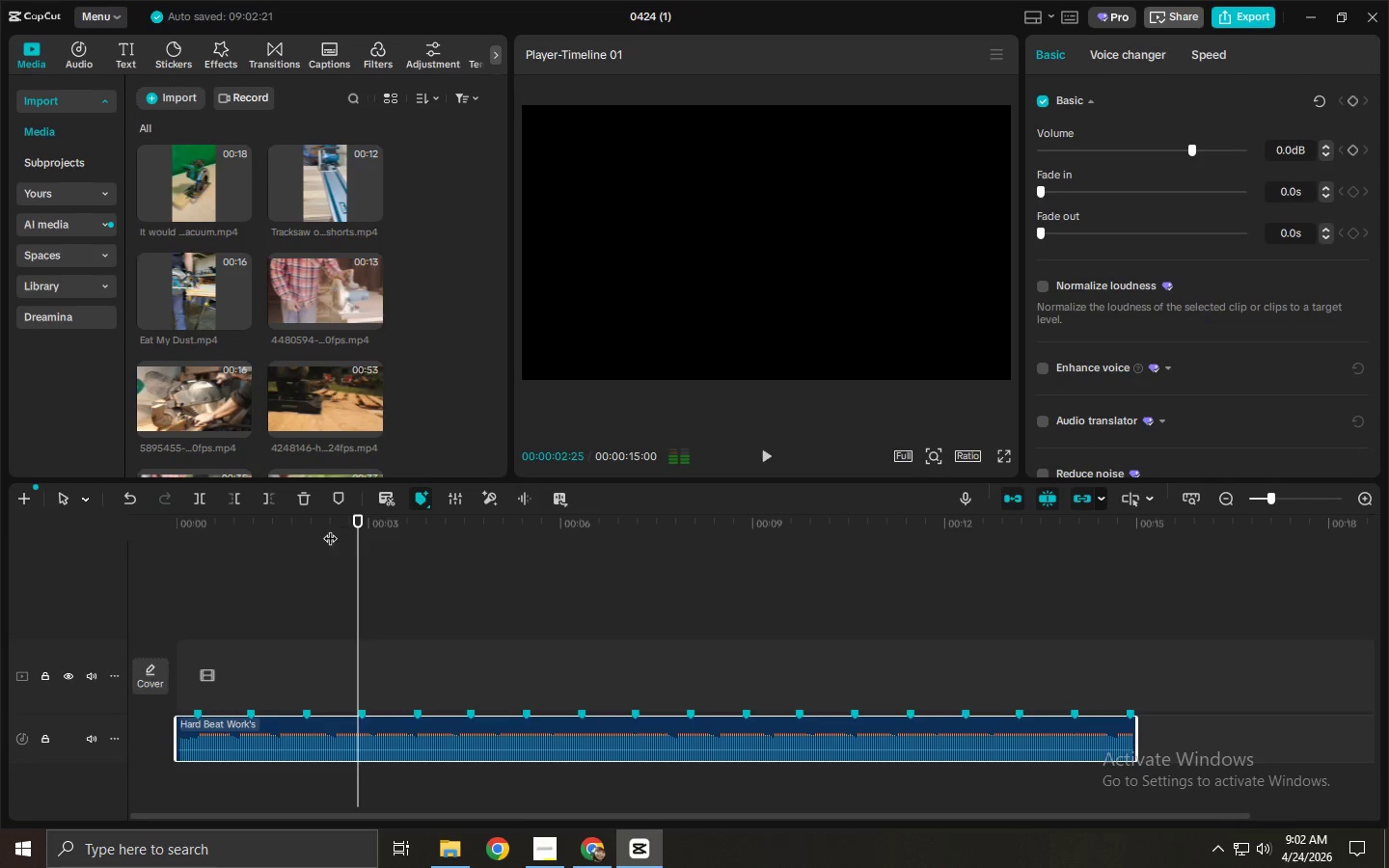 
left_click_drag(start_coordinate=[334, 529], to_coordinate=[417, 545])
 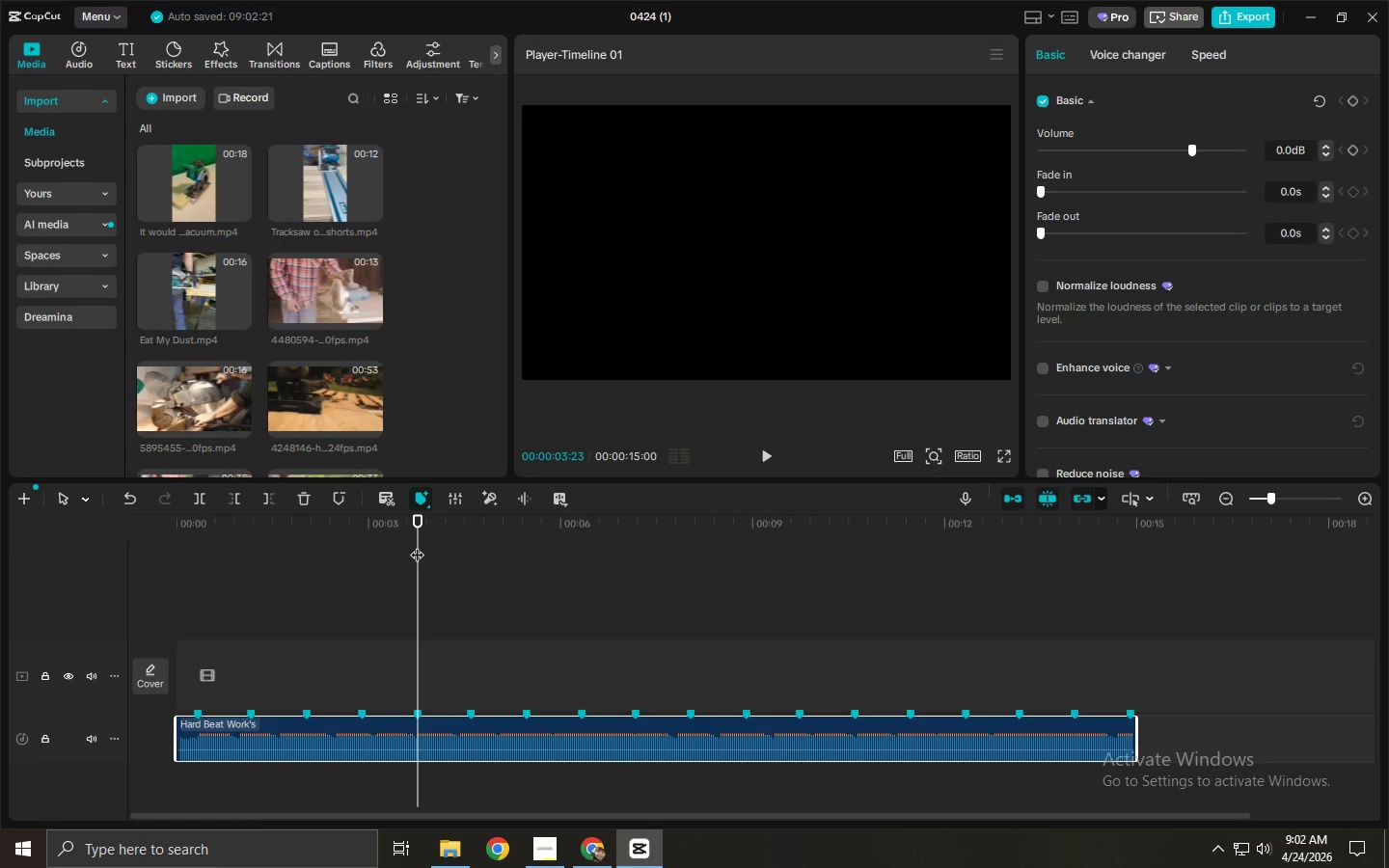 
key(Space)
 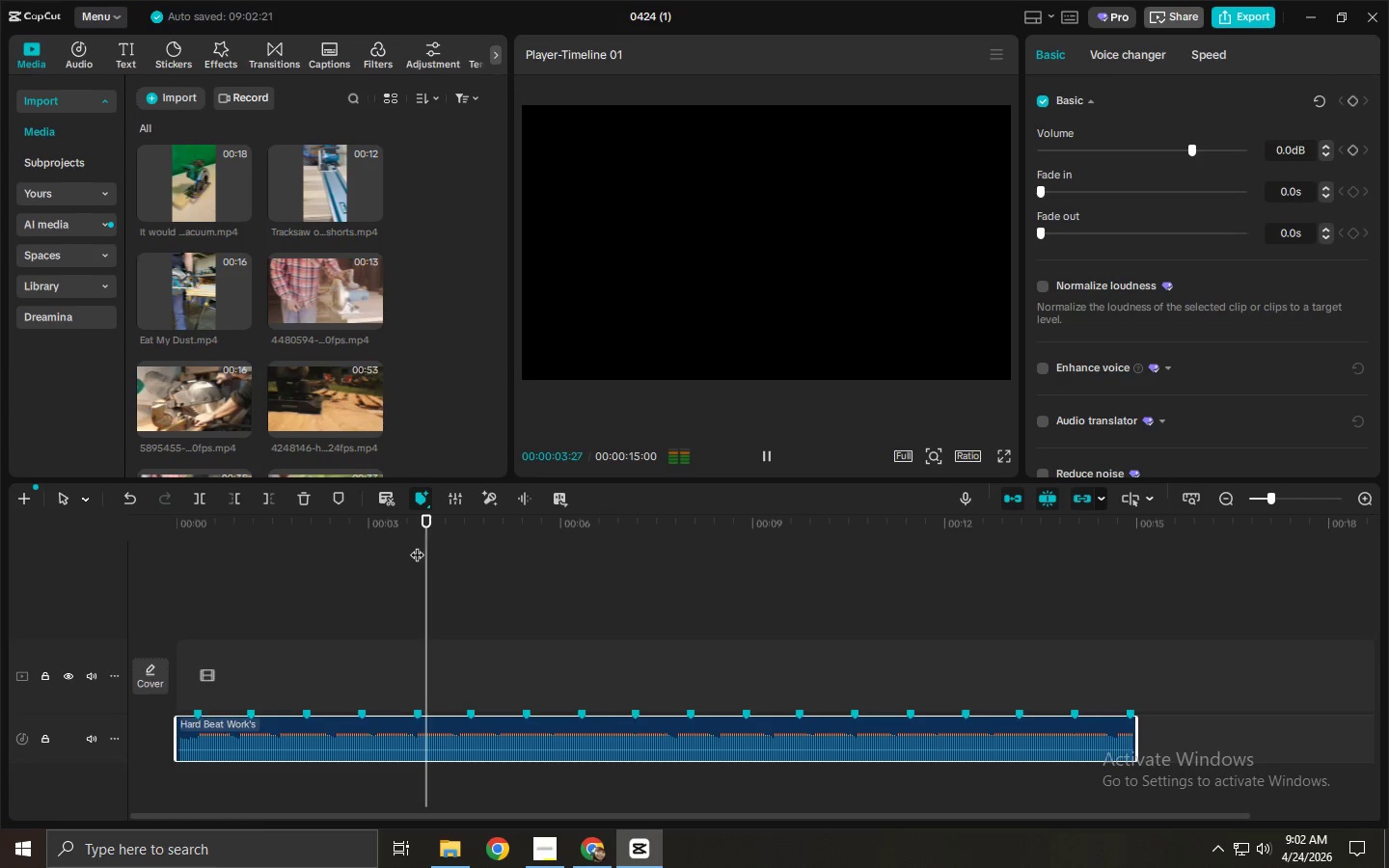 
key(Space)
 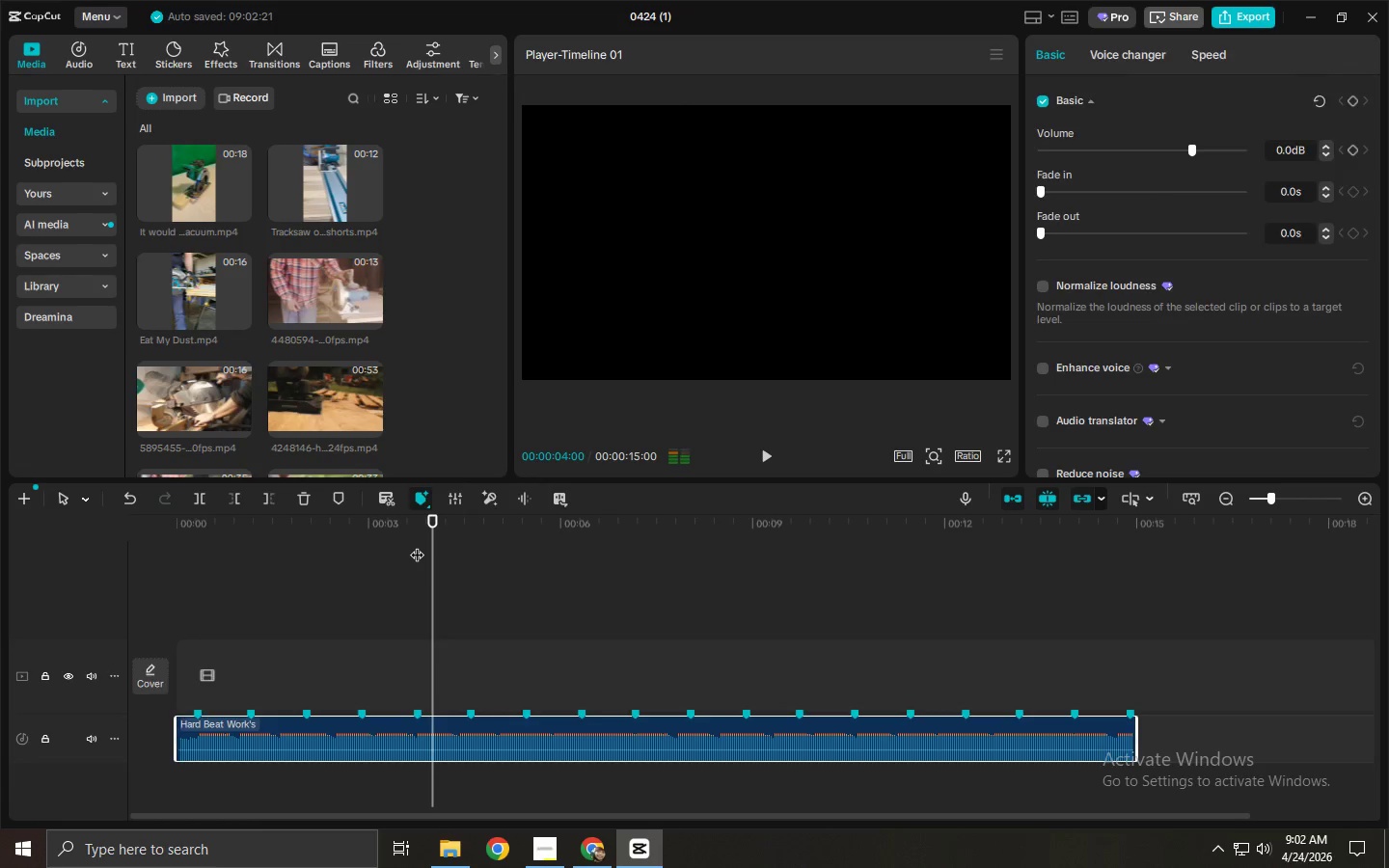 
left_click_drag(start_coordinate=[417, 545], to_coordinate=[60, 522])
 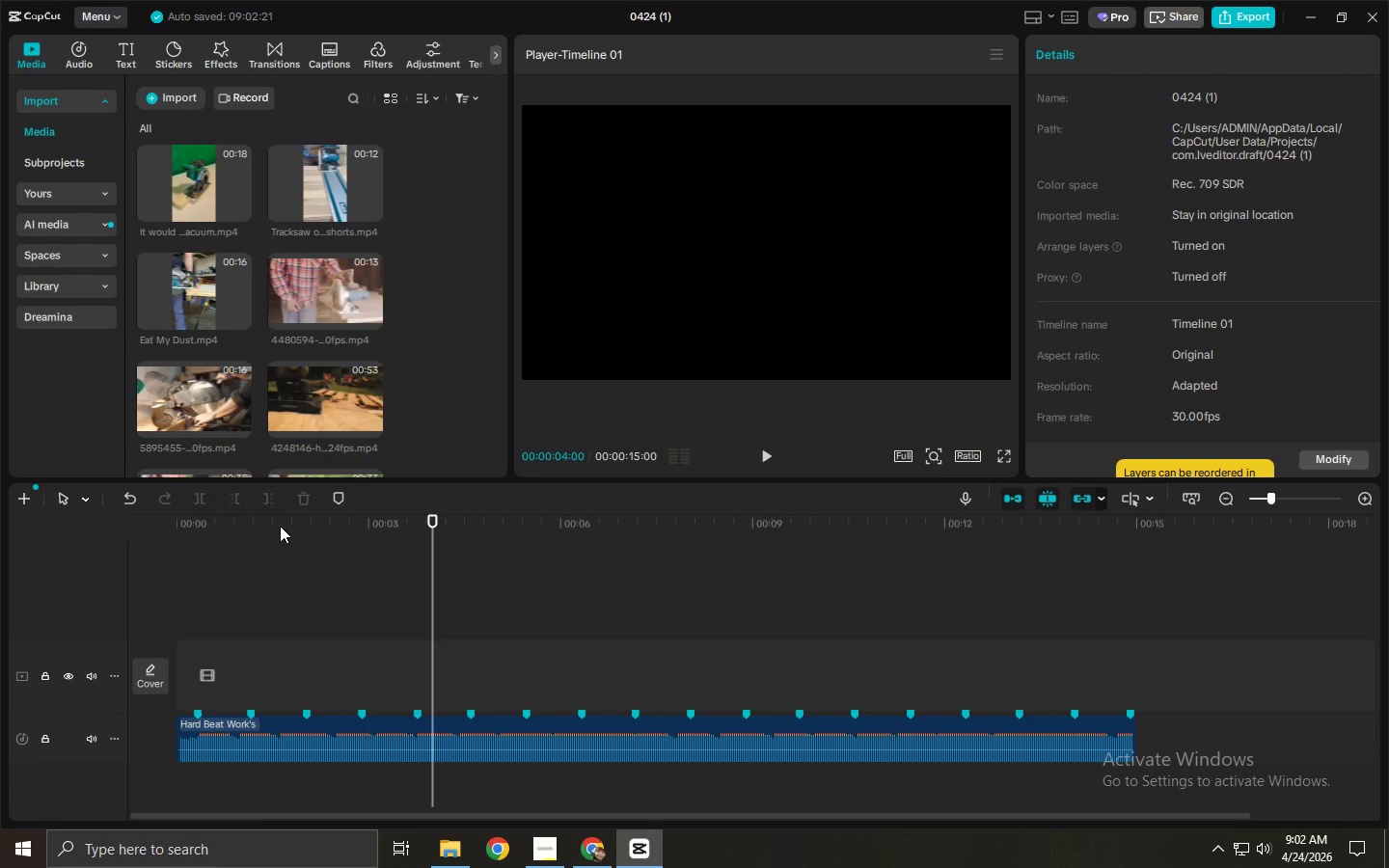 
left_click_drag(start_coordinate=[280, 526], to_coordinate=[62, 518])
 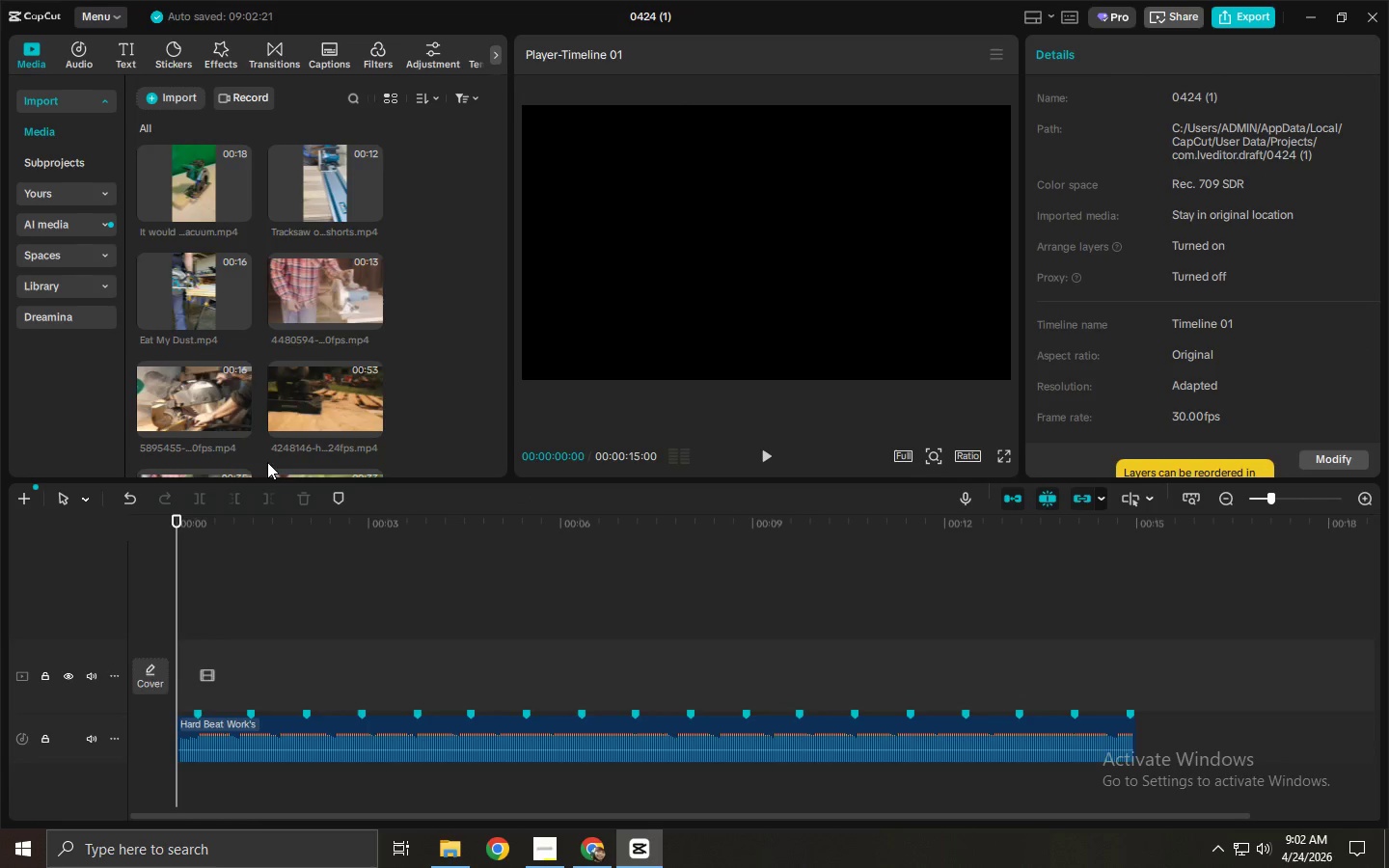 
scroll: coordinate [295, 398], scroll_direction: down, amount: 6.0
 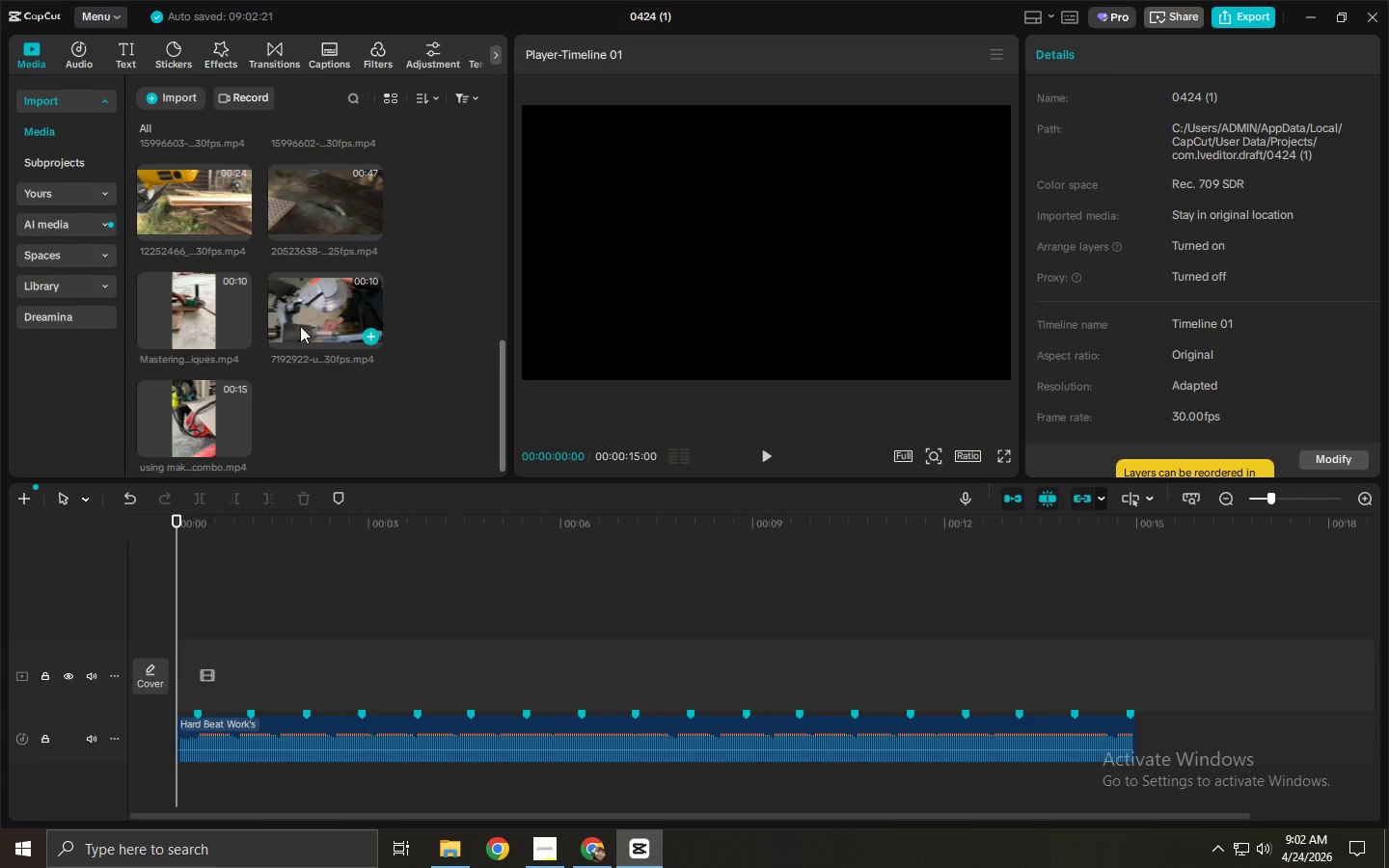 
left_click_drag(start_coordinate=[299, 315], to_coordinate=[206, 667])
 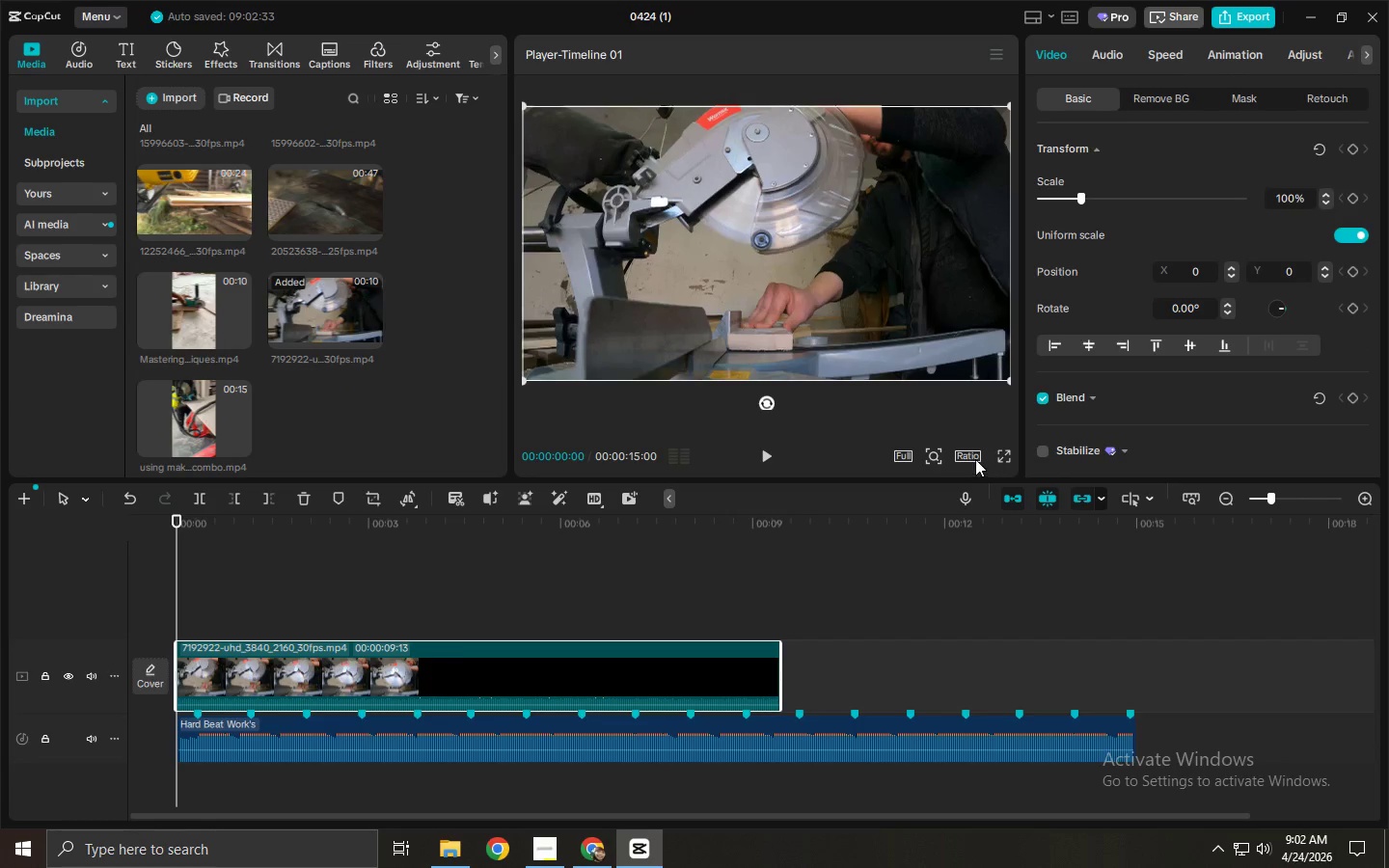 
left_click([969, 456])
 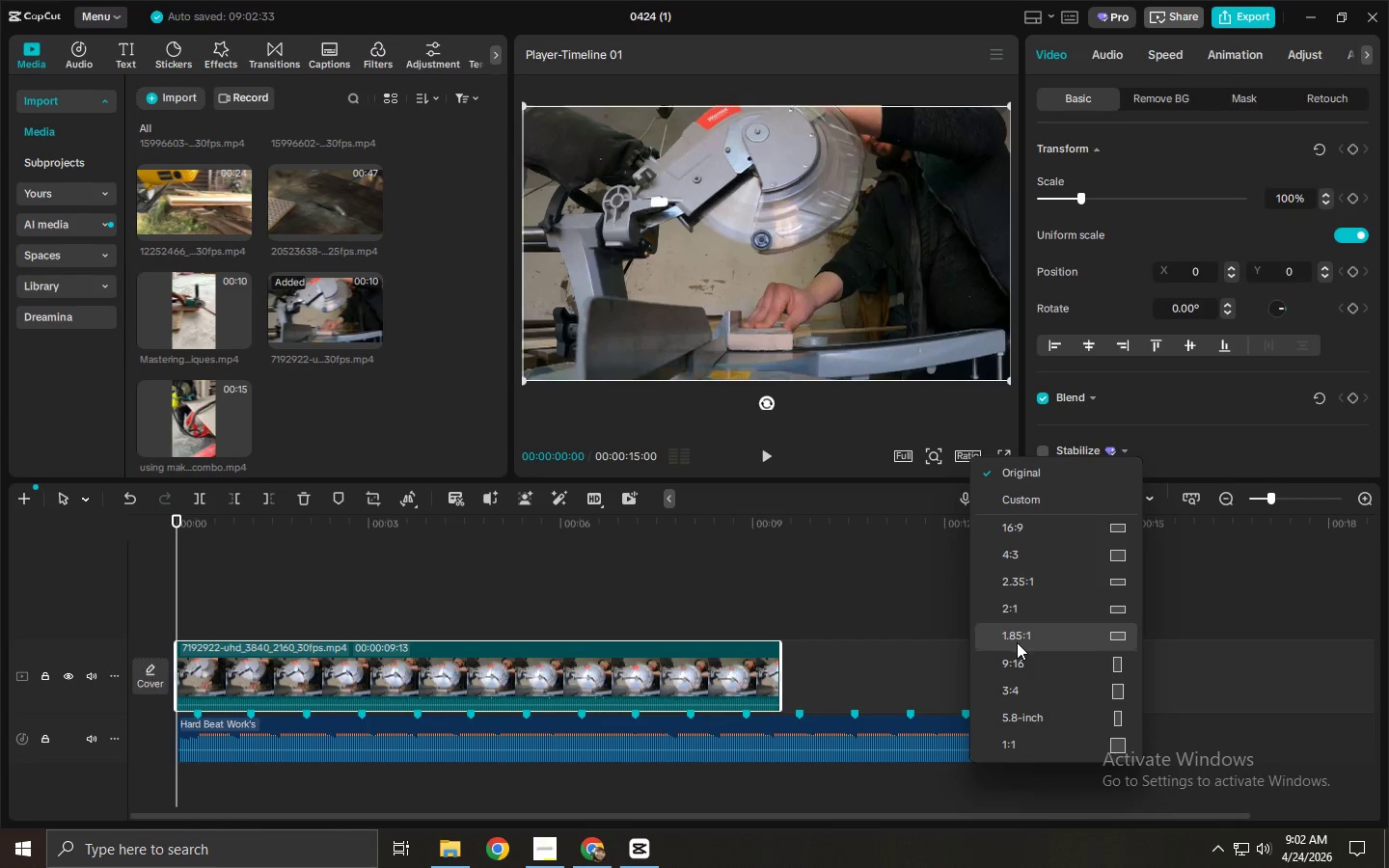 
left_click([1027, 658])
 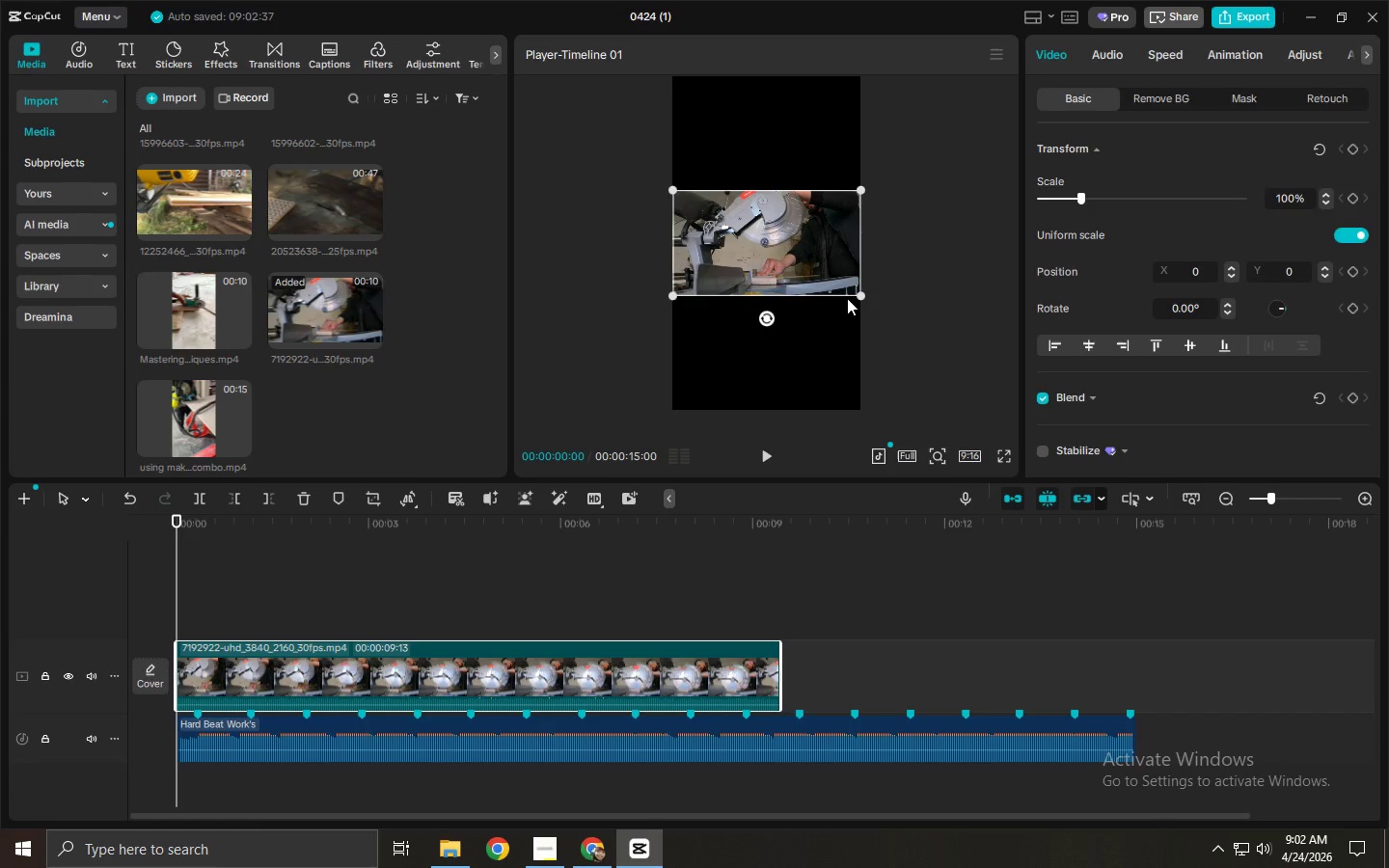 
left_click_drag(start_coordinate=[865, 294], to_coordinate=[1169, 484])
 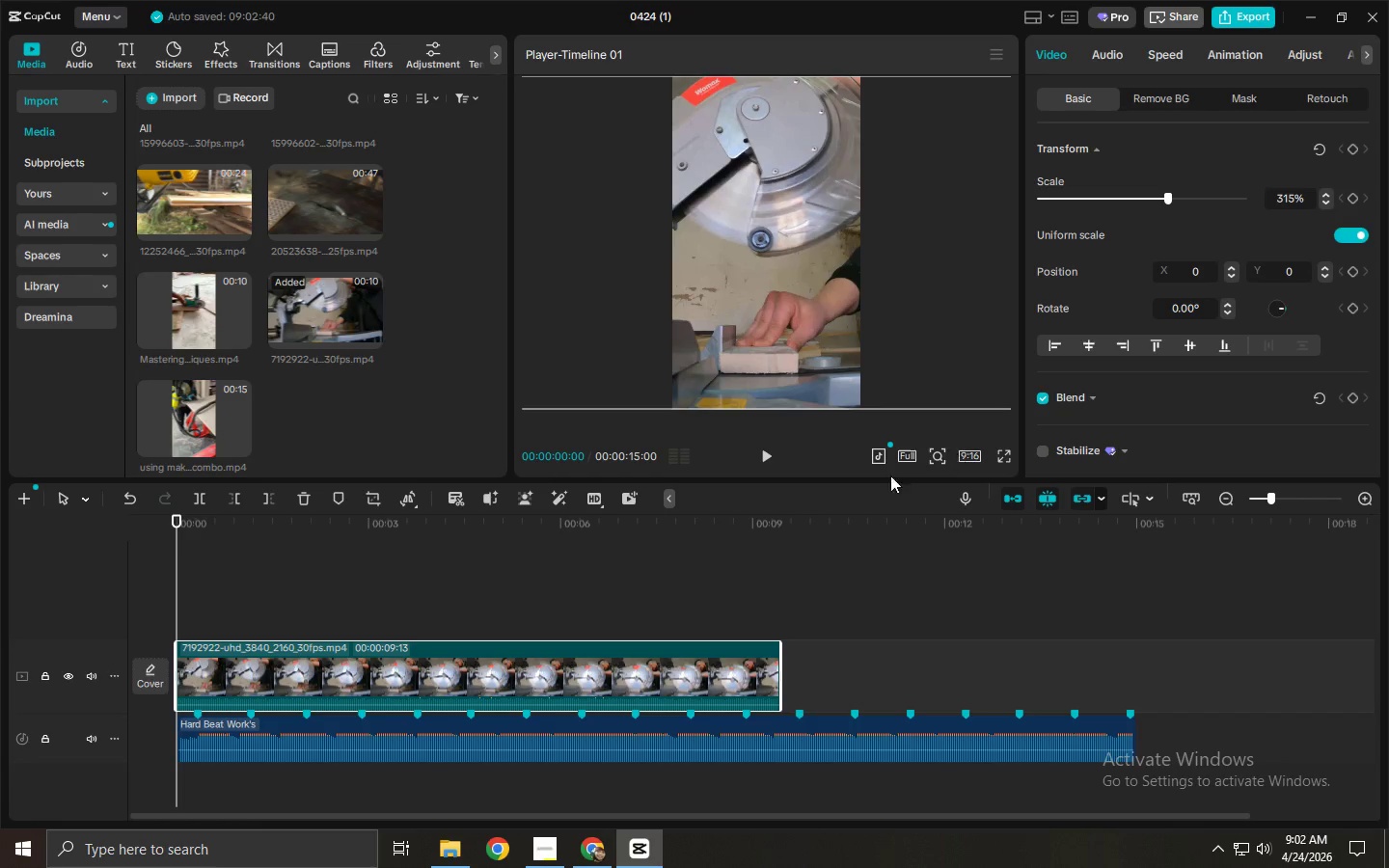 
right_click([551, 673])
 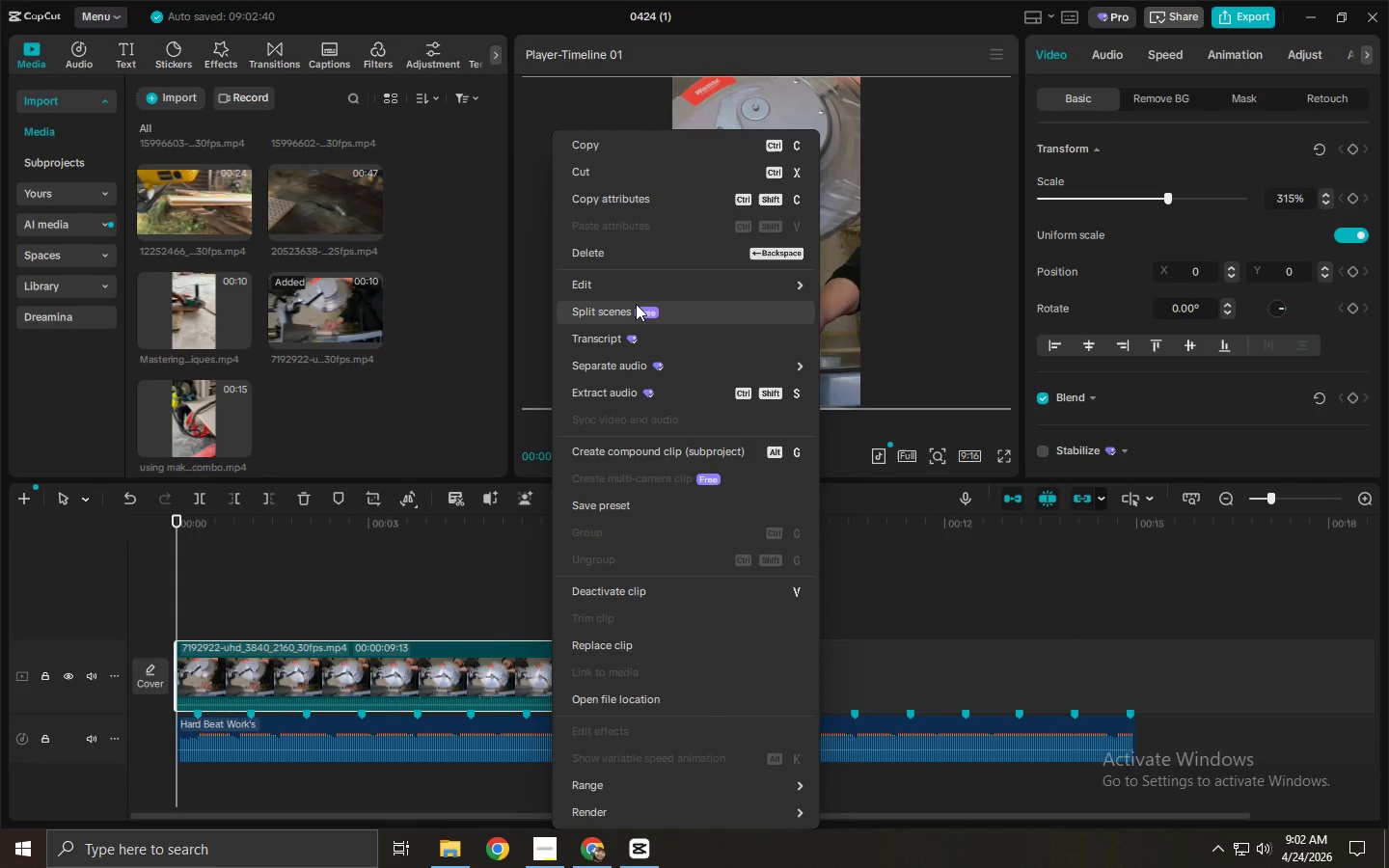 
wait(5.17)
 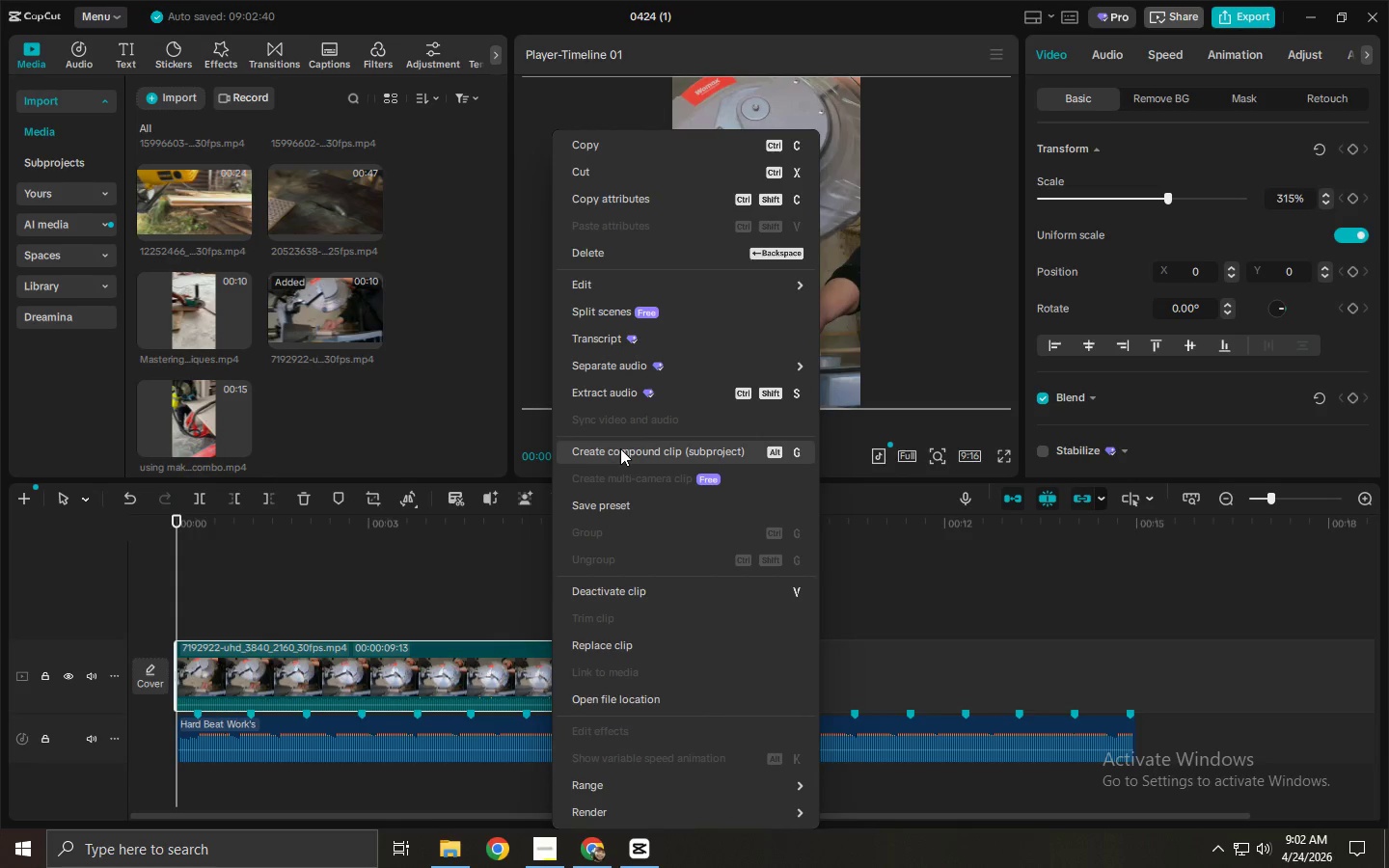 
double_click([447, 536])
 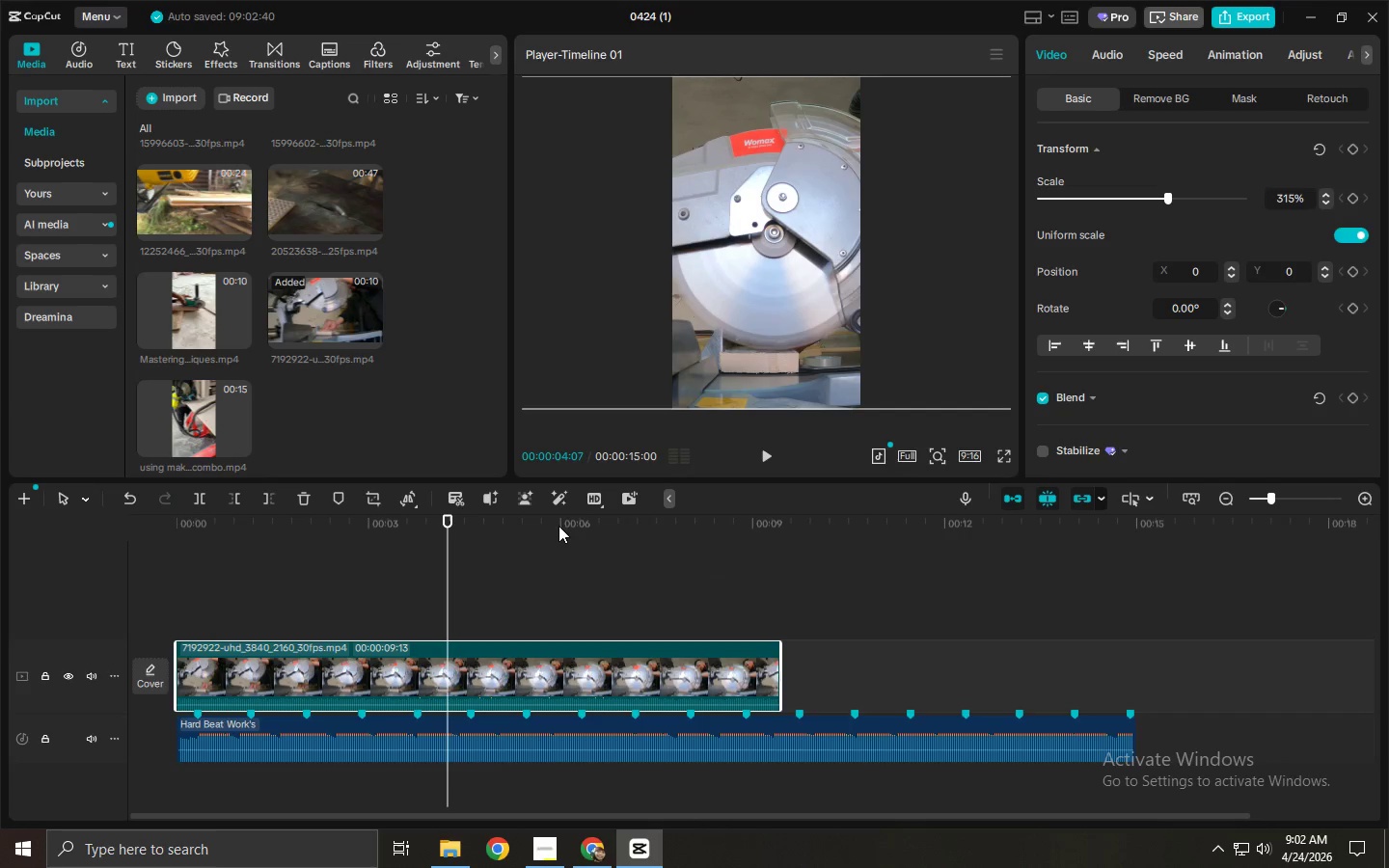 
key(Space)
 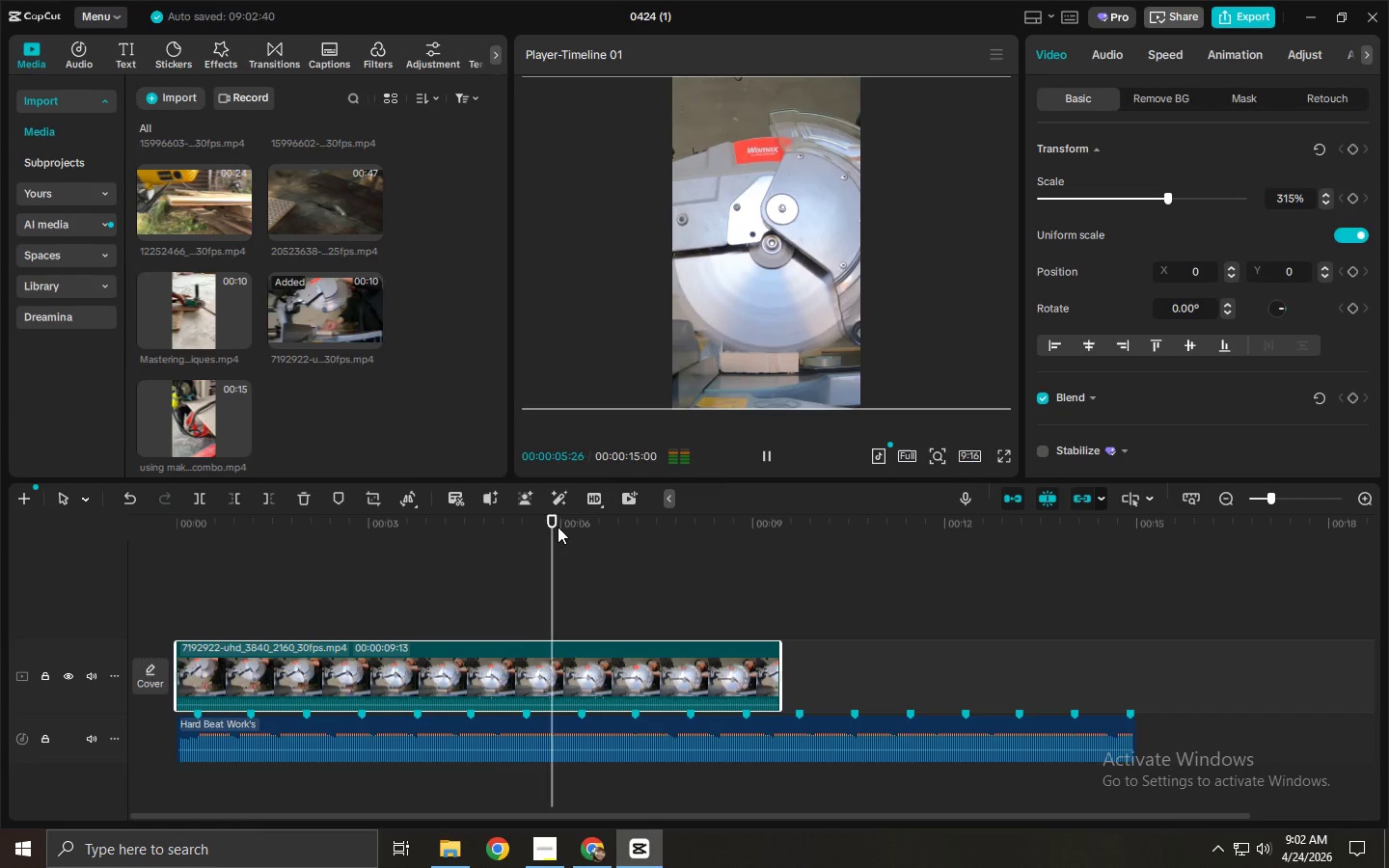 
key(Space)
 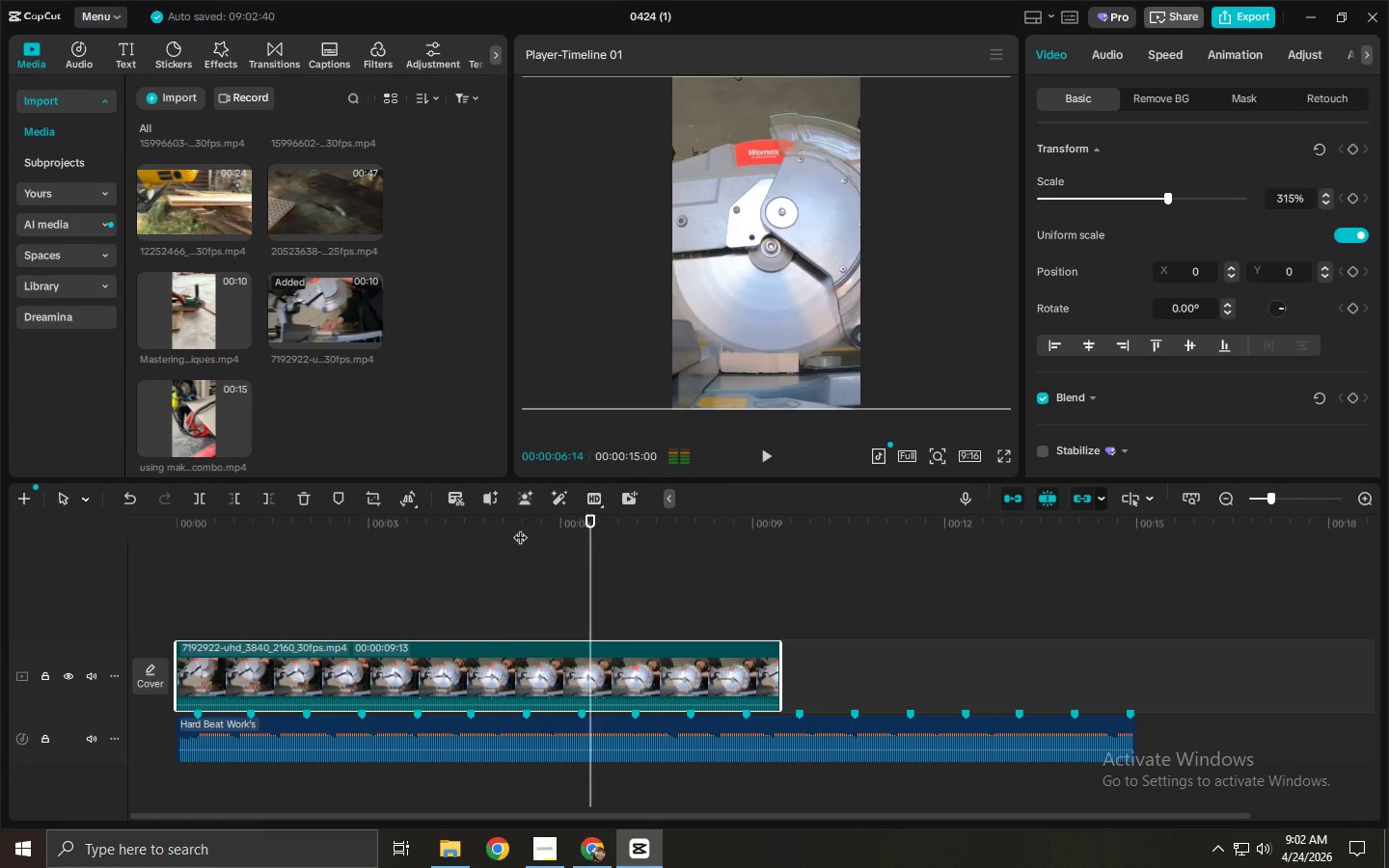 
left_click_drag(start_coordinate=[539, 528], to_coordinate=[116, 530])
 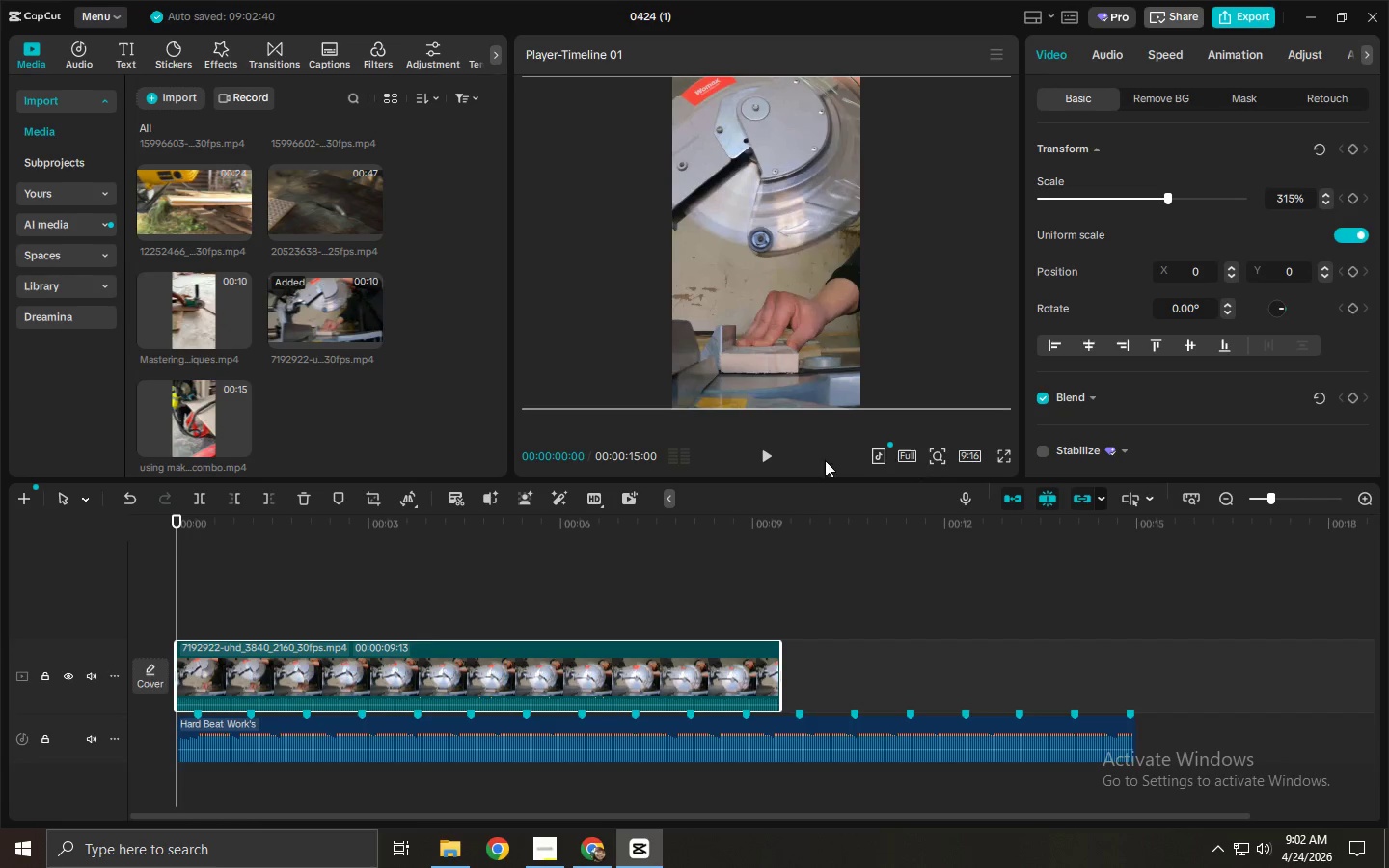 
double_click([340, 660])
 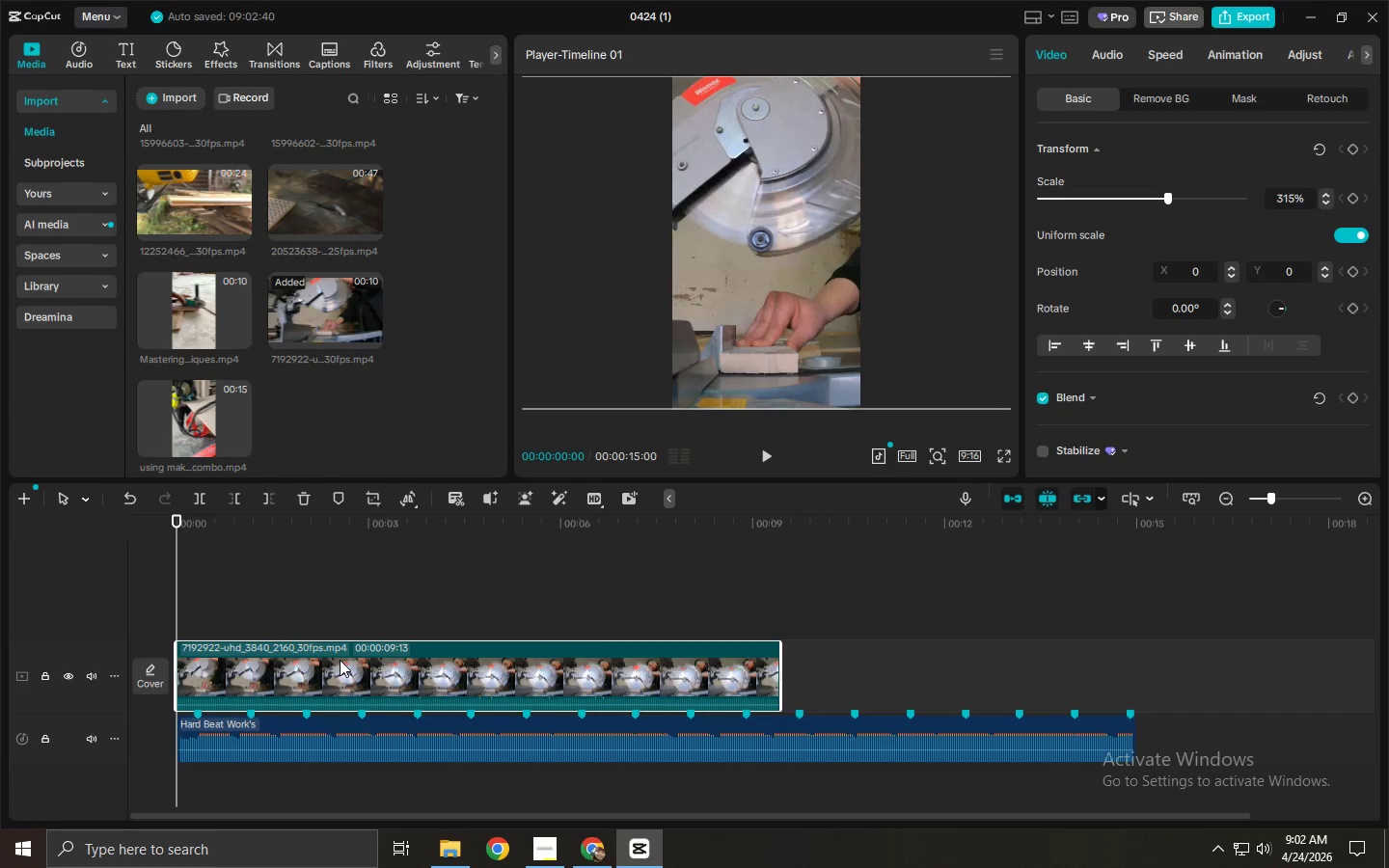 
right_click([332, 665])
 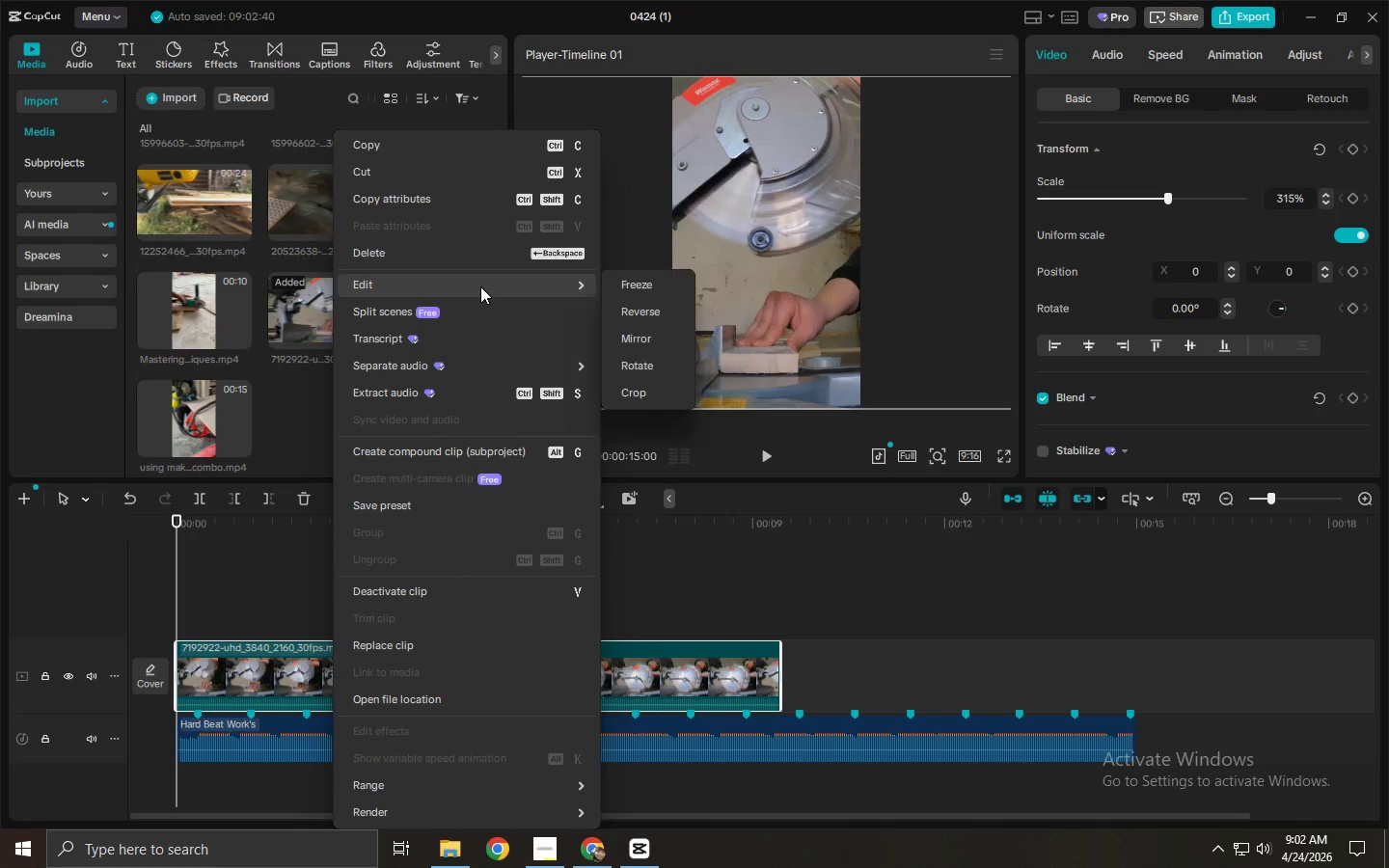 
left_click([645, 343])
 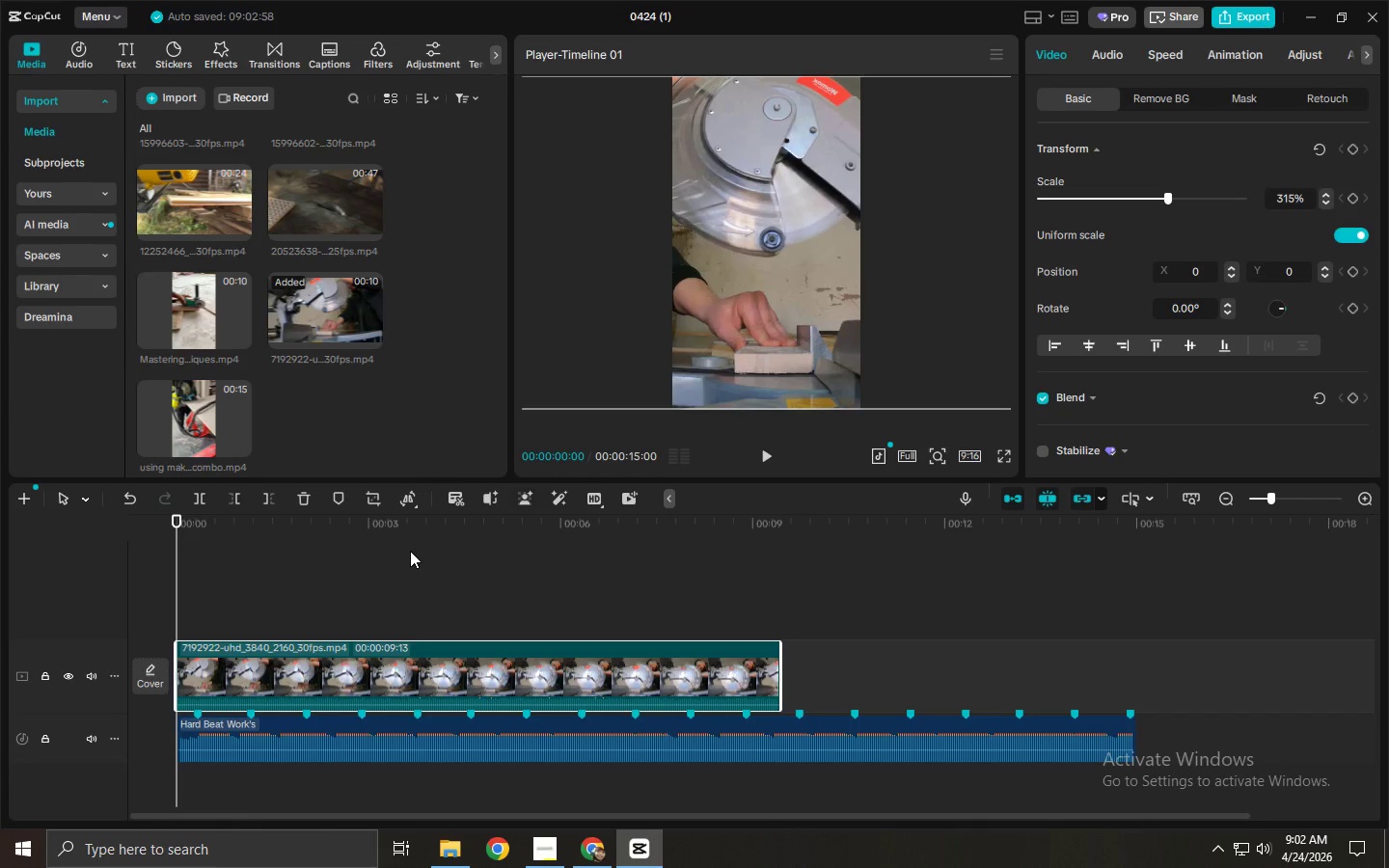 
key(Space)
 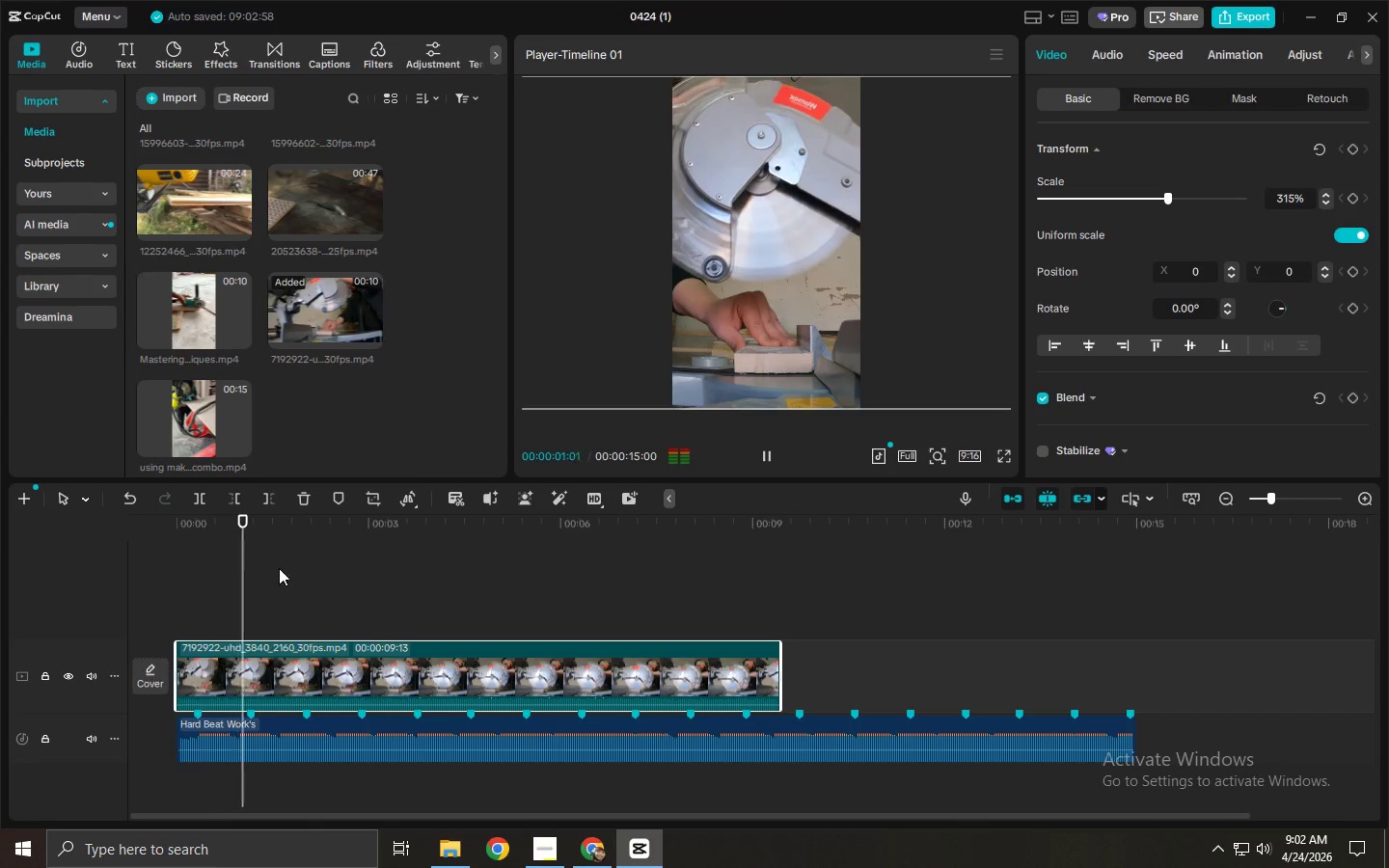 
left_click_drag(start_coordinate=[294, 531], to_coordinate=[438, 544])
 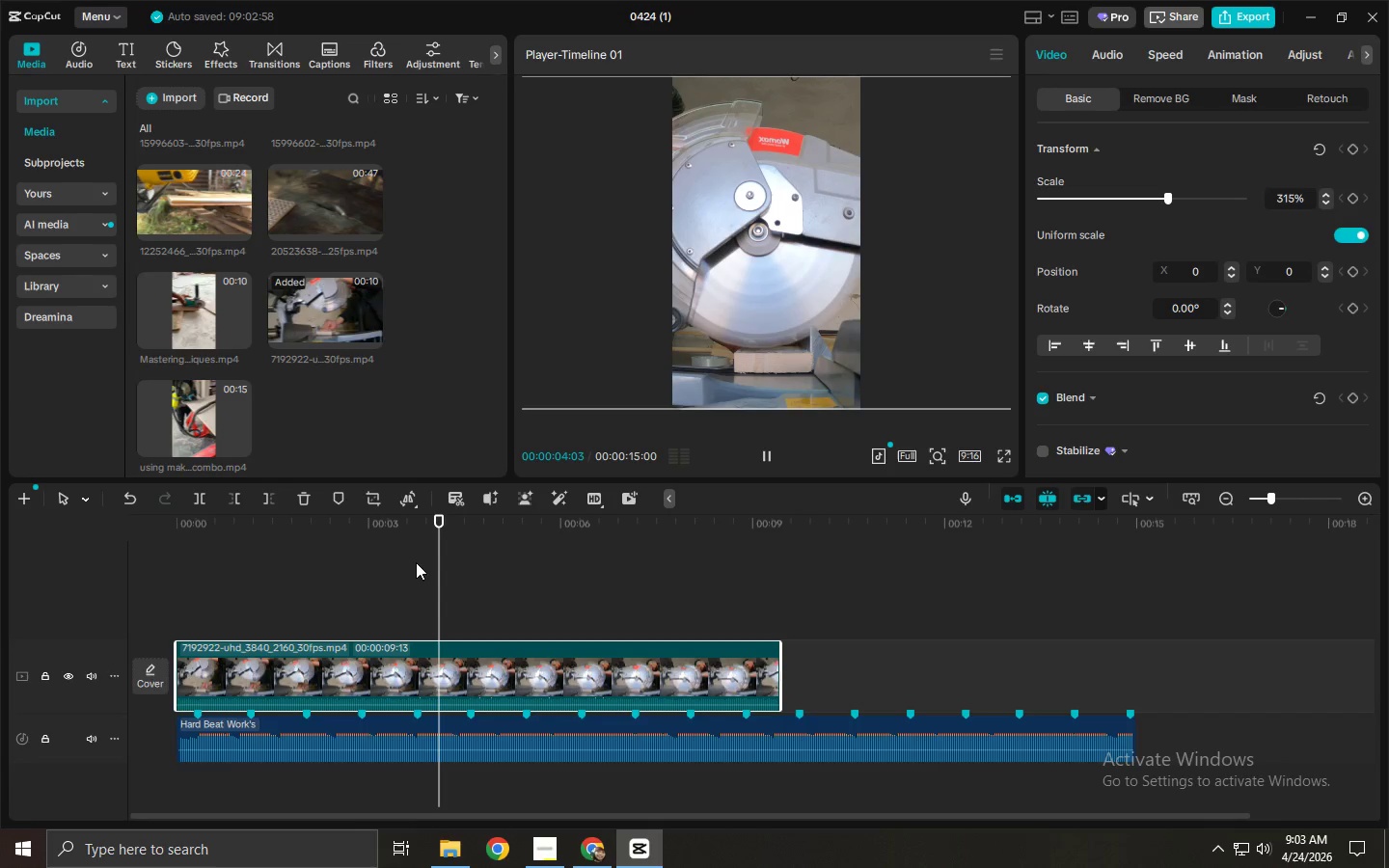 
key(Control+ControlLeft)
 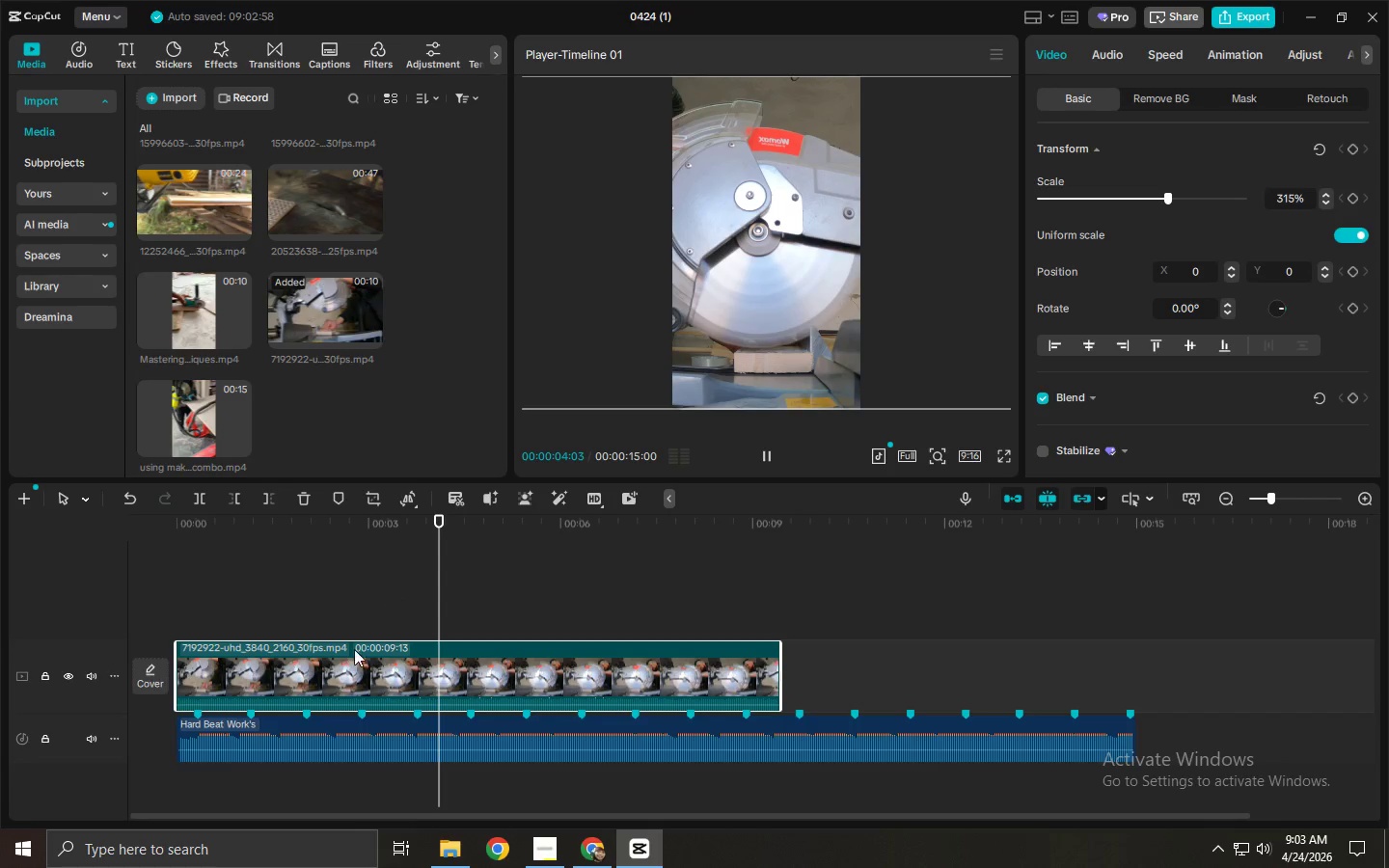 
key(Control+B)
 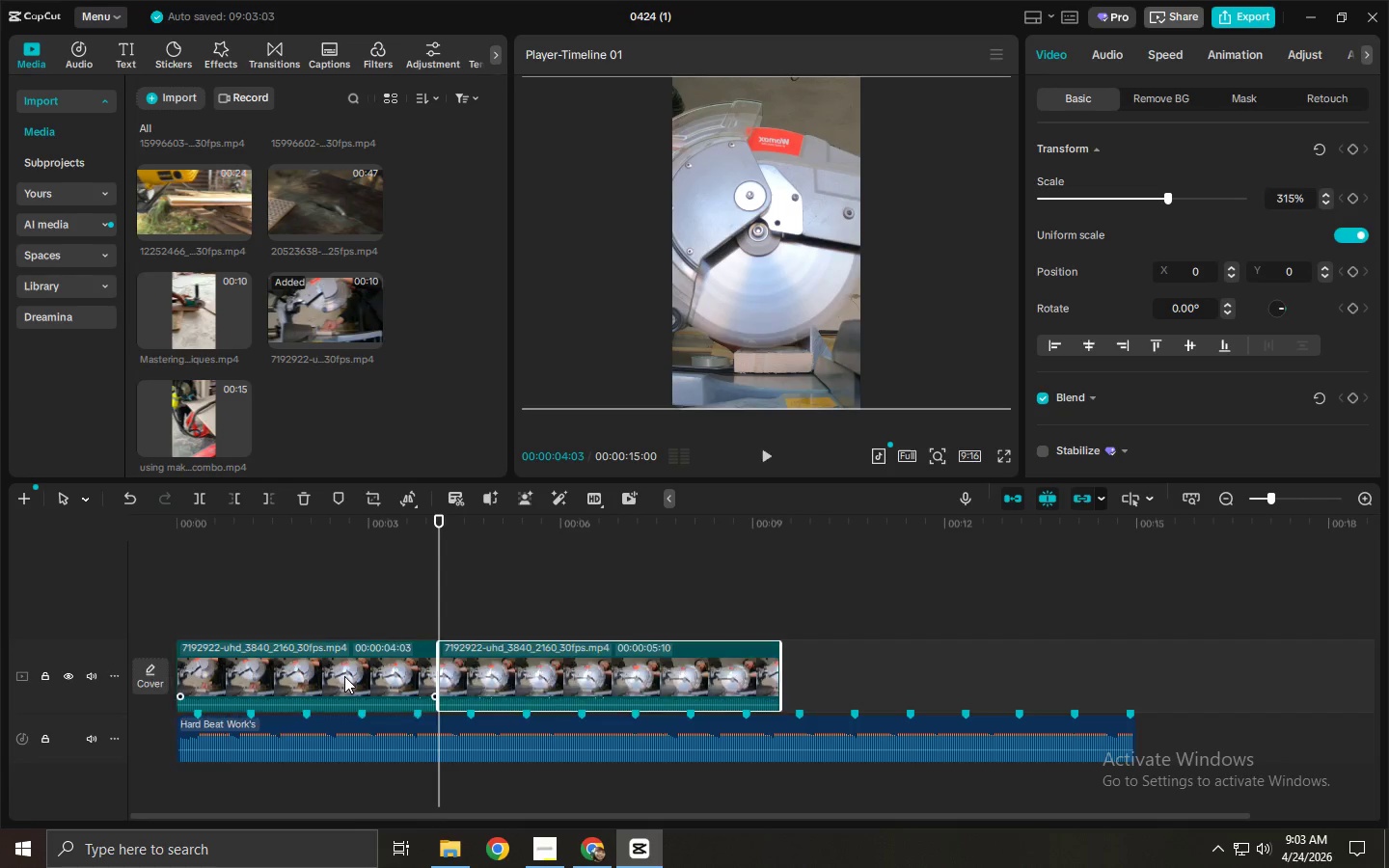 
left_click([344, 676])
 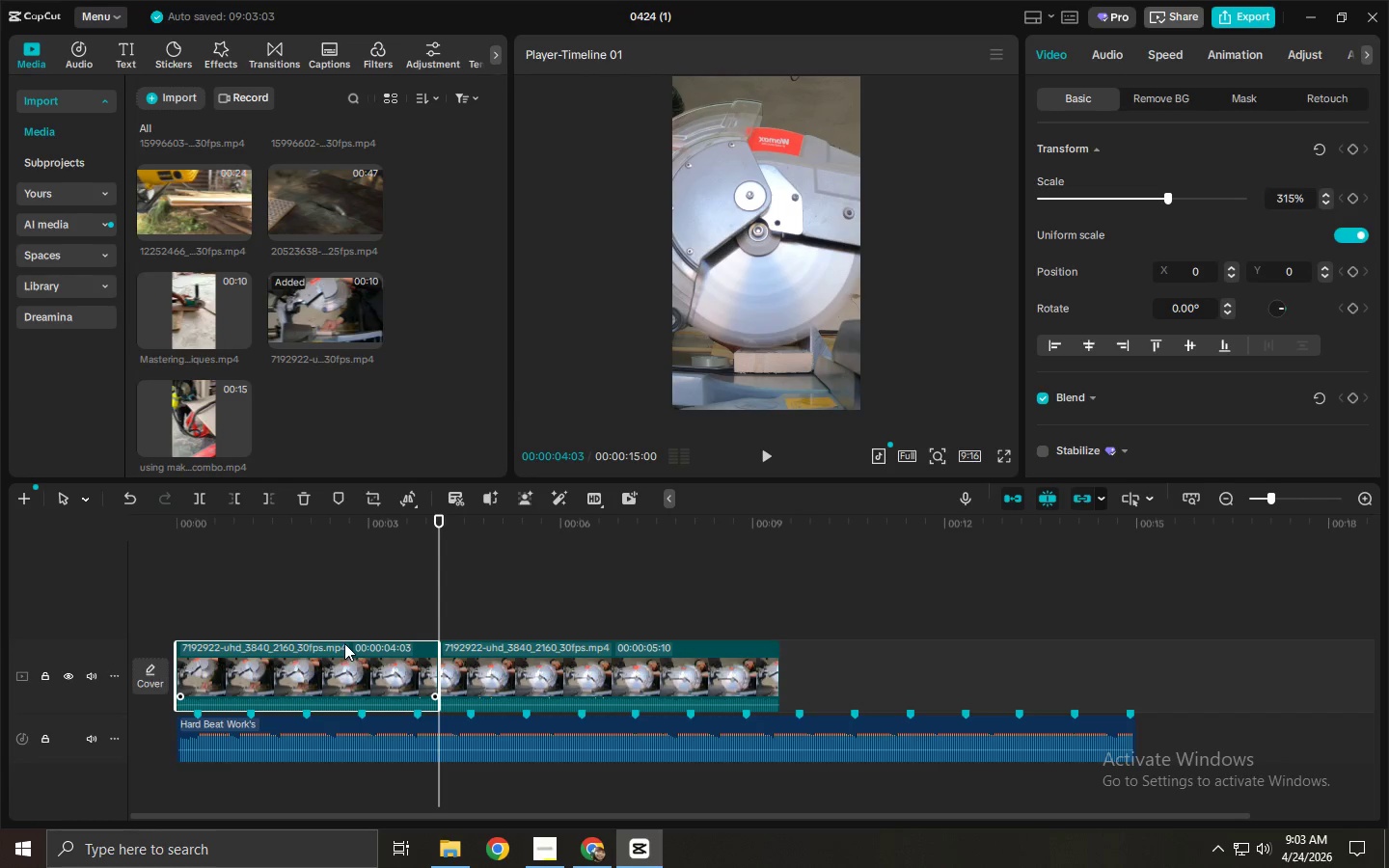 
key(Delete)
 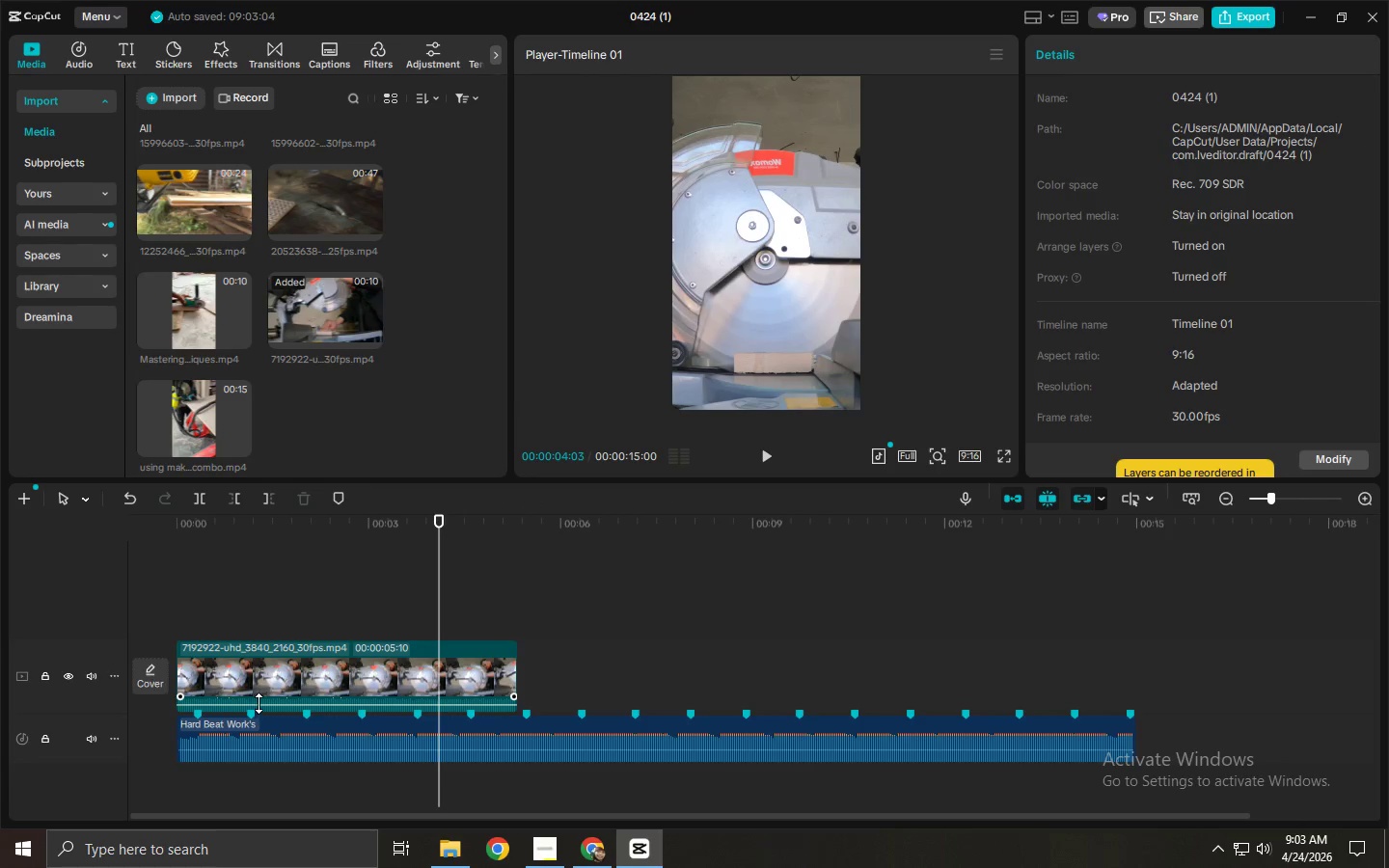 
left_click_drag(start_coordinate=[259, 703], to_coordinate=[259, 717])
 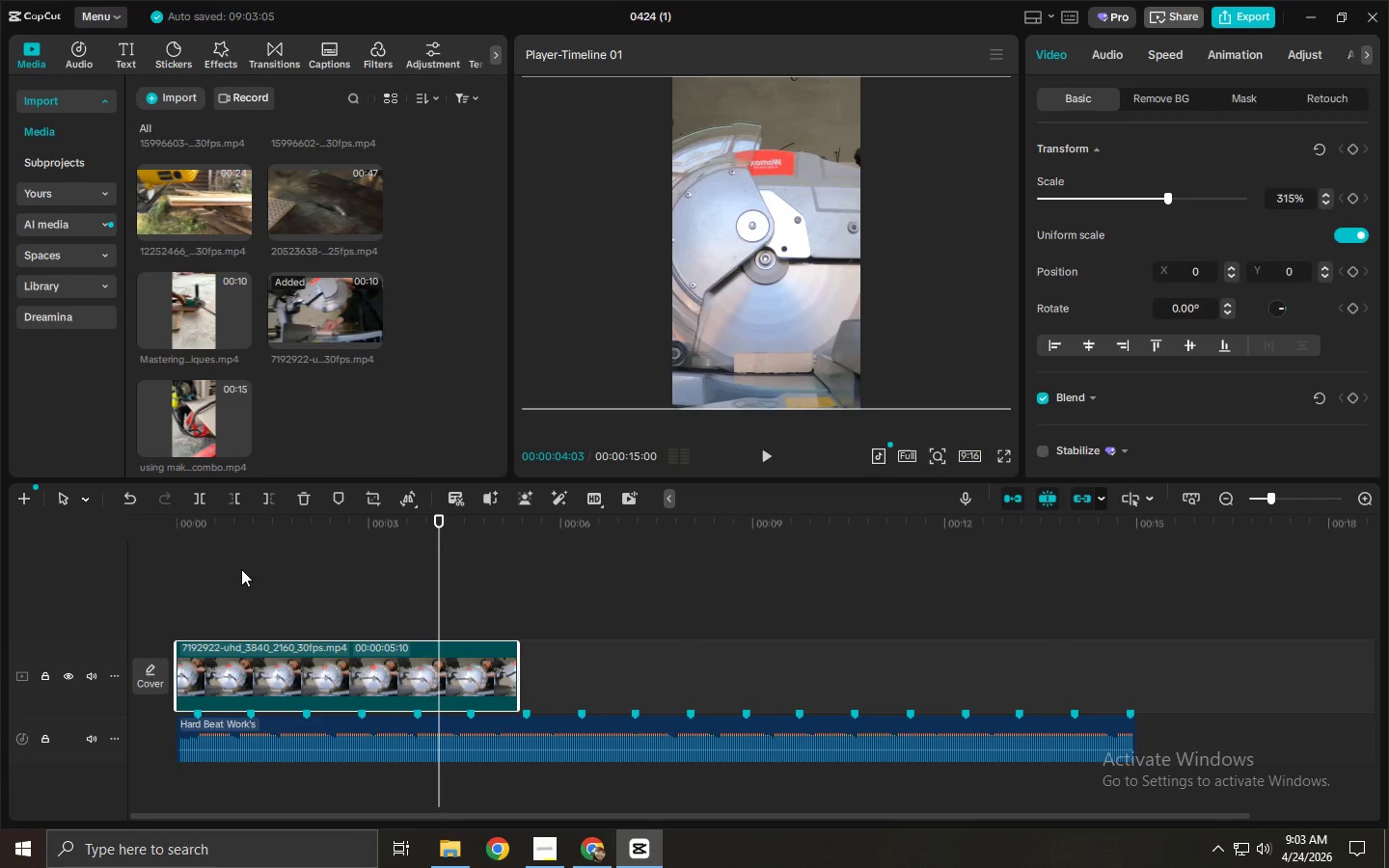 
left_click_drag(start_coordinate=[243, 521], to_coordinate=[123, 515])
 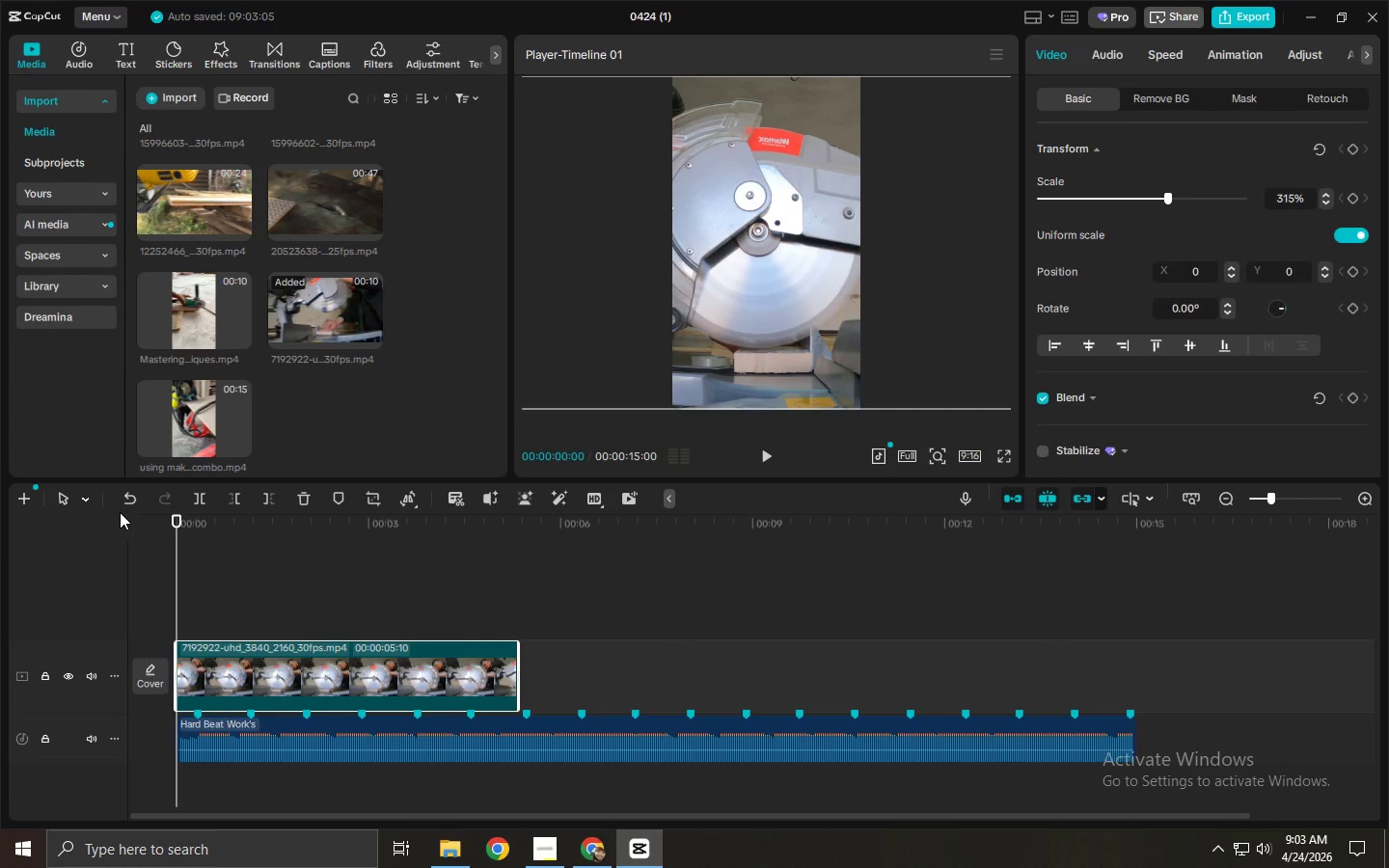 
key(Space)
 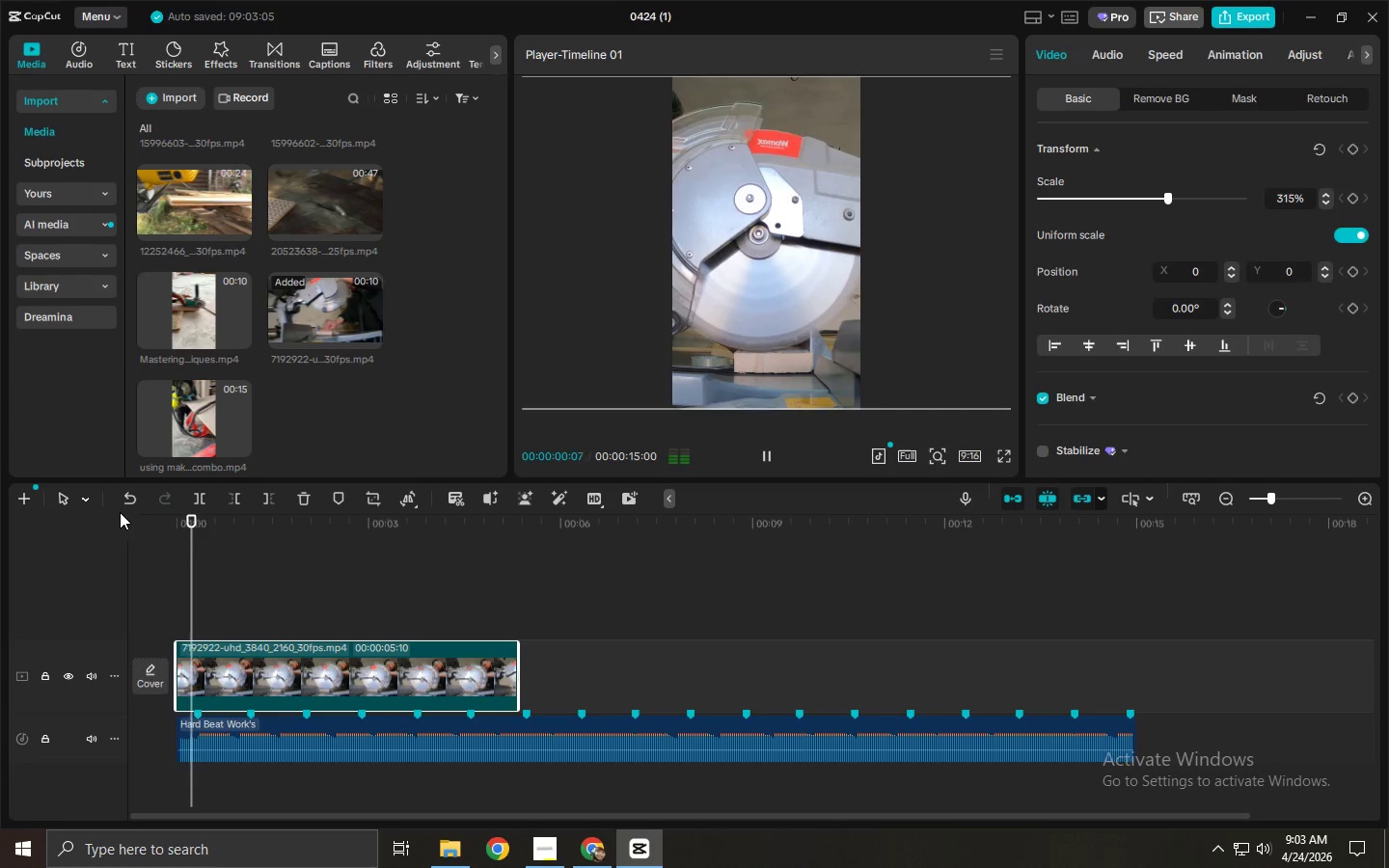 
key(Space)
 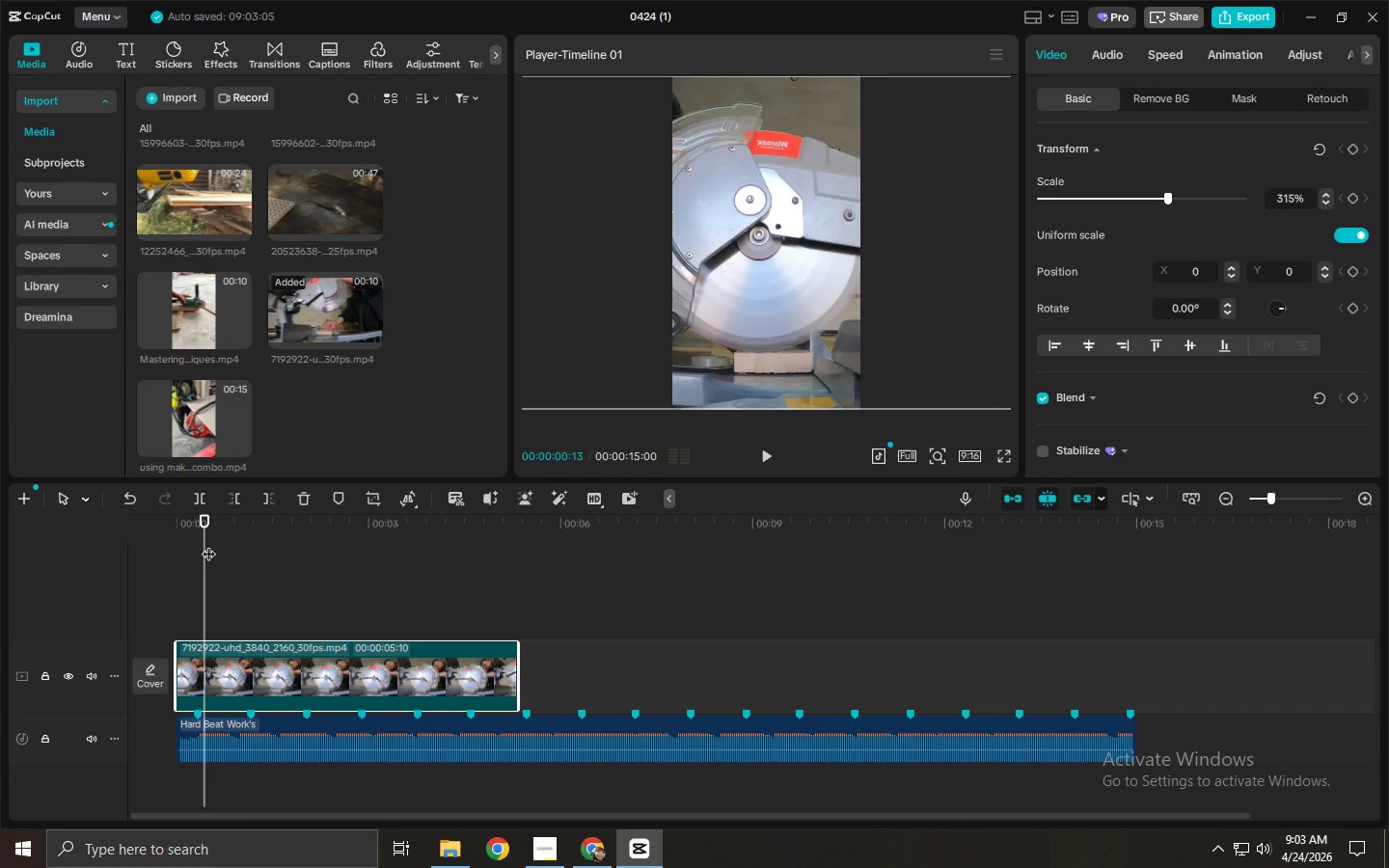 
left_click_drag(start_coordinate=[199, 534], to_coordinate=[134, 530])
 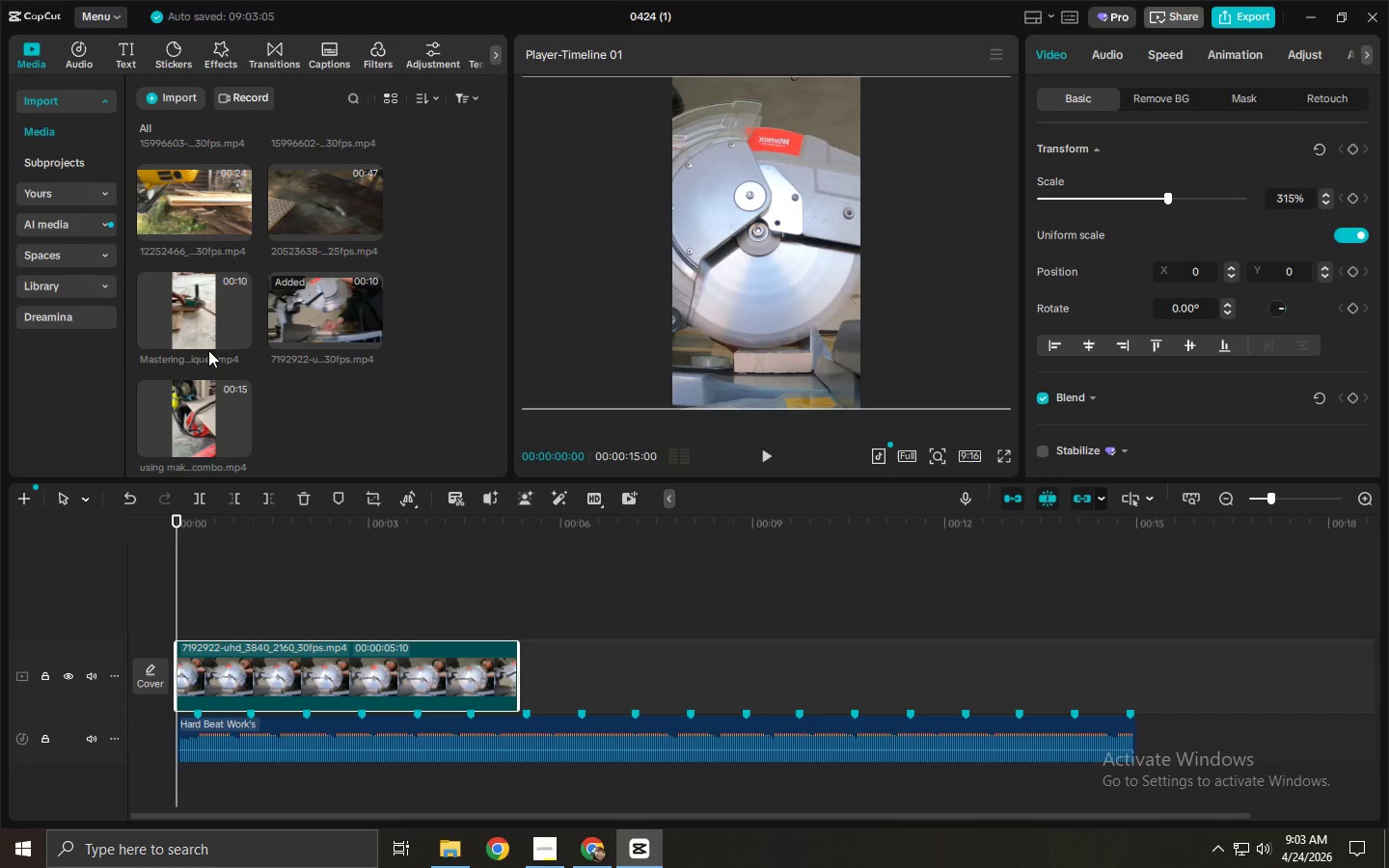 
left_click([81, 285])
 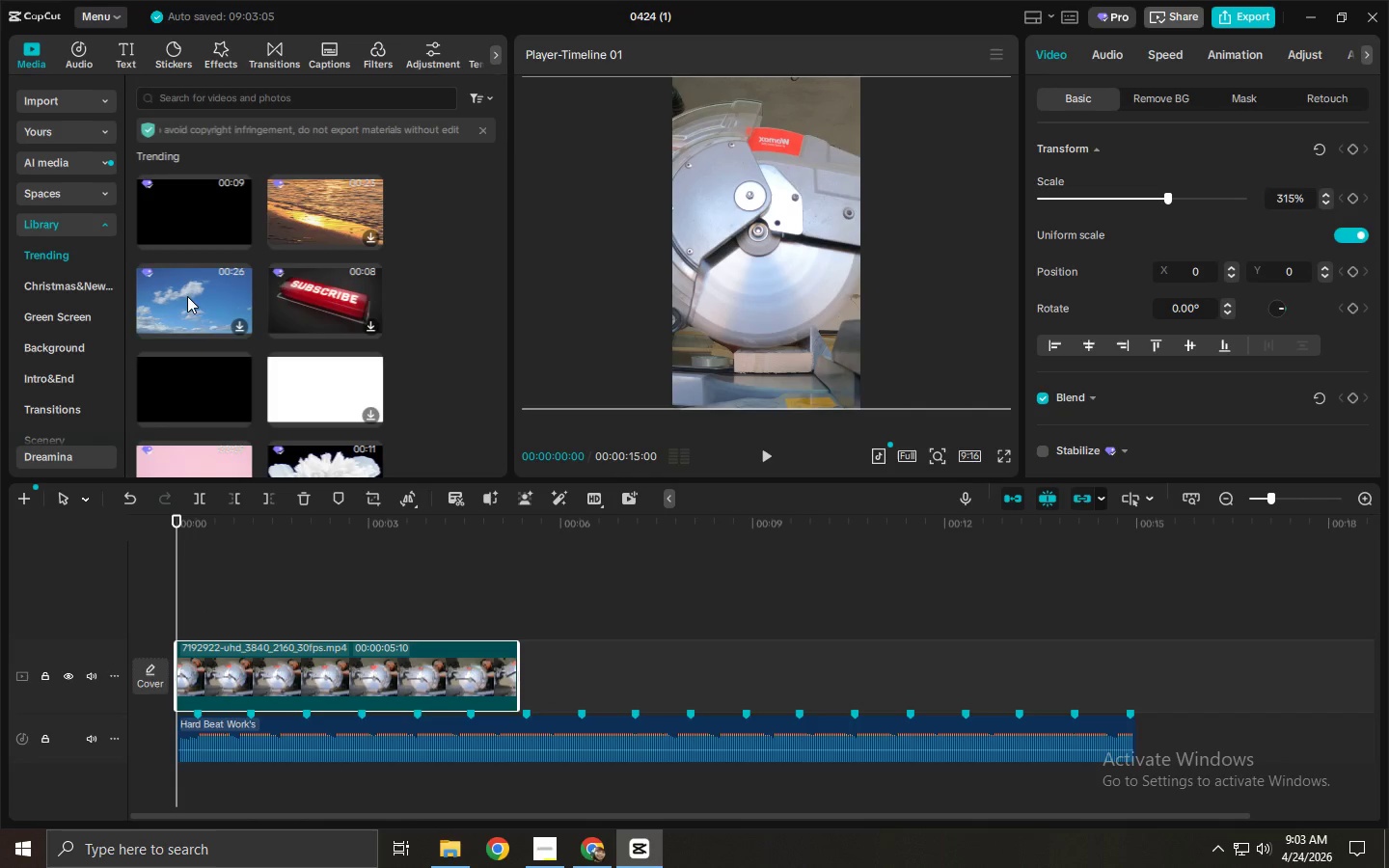 
left_click_drag(start_coordinate=[192, 394], to_coordinate=[171, 657])
 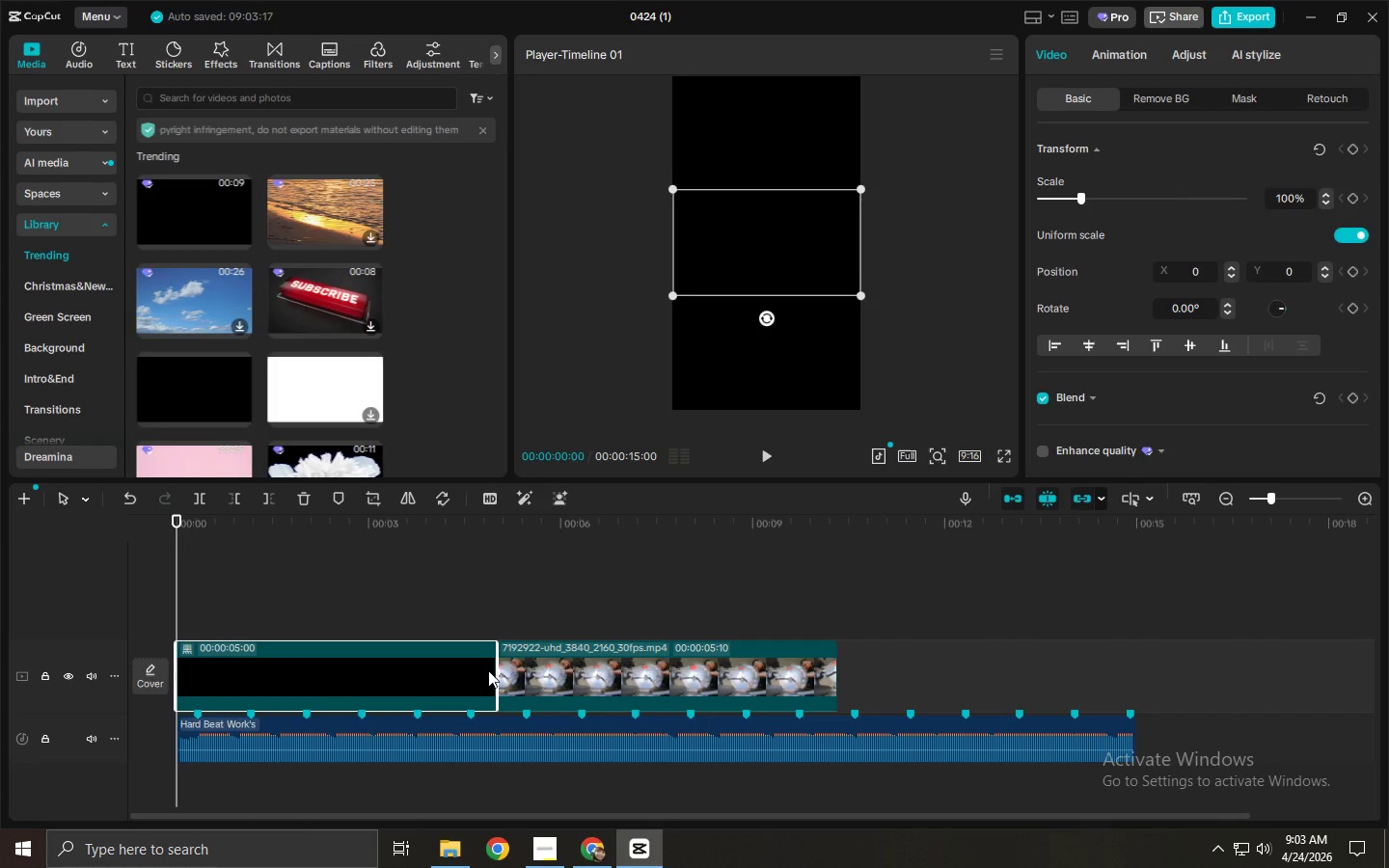 
left_click_drag(start_coordinate=[497, 670], to_coordinate=[195, 677])
 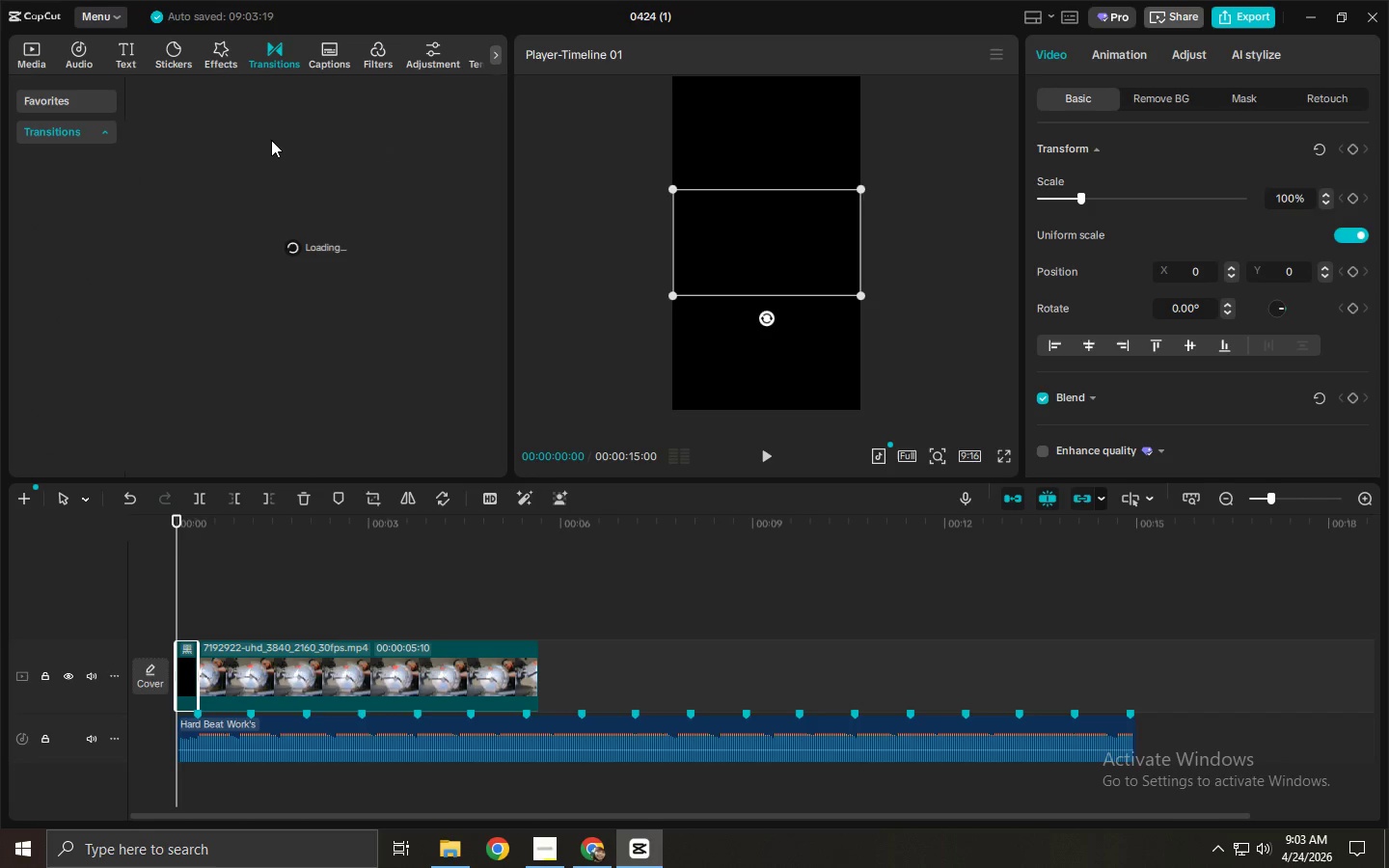 
left_click([262, 98])
 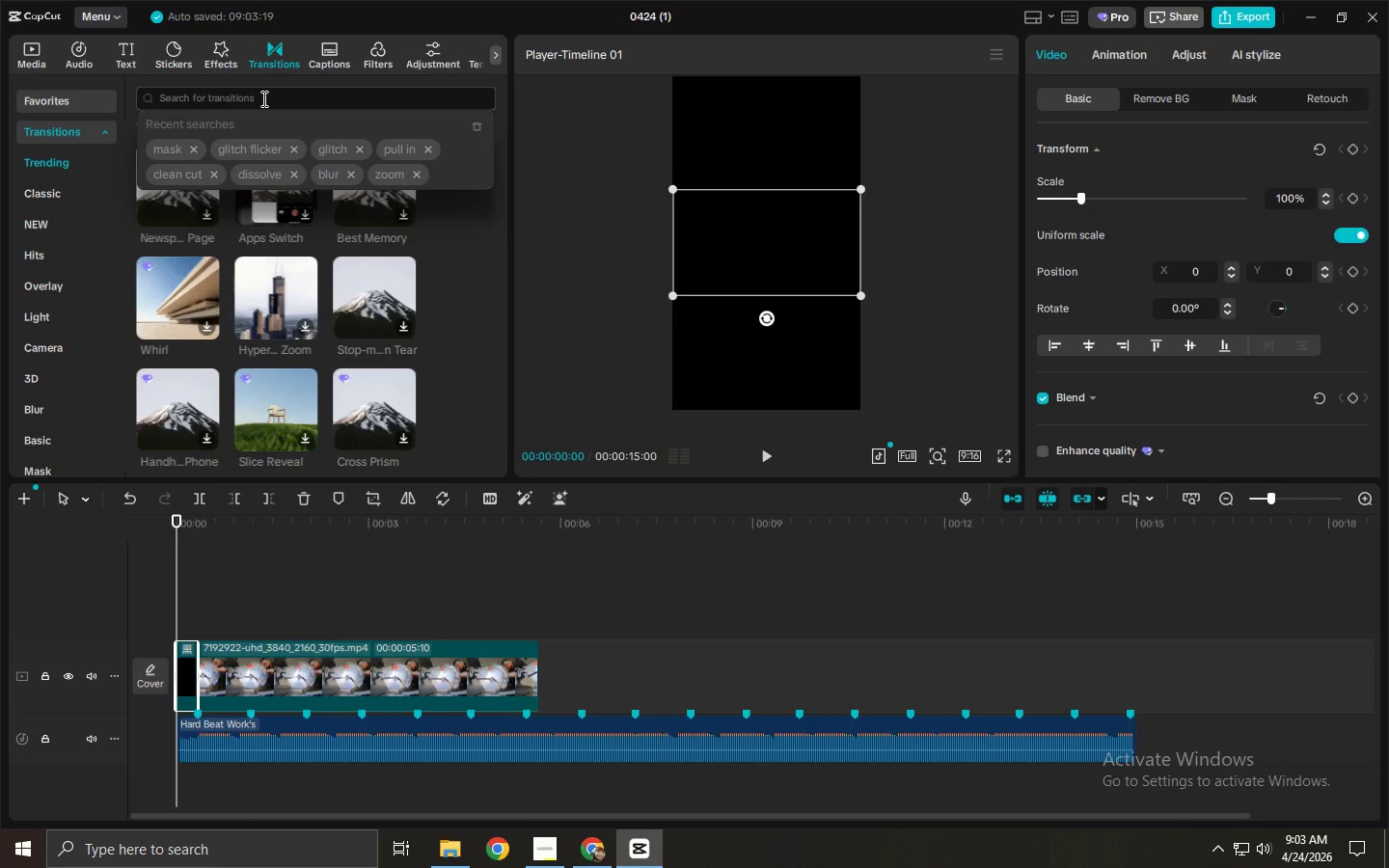 
type(pull in)
 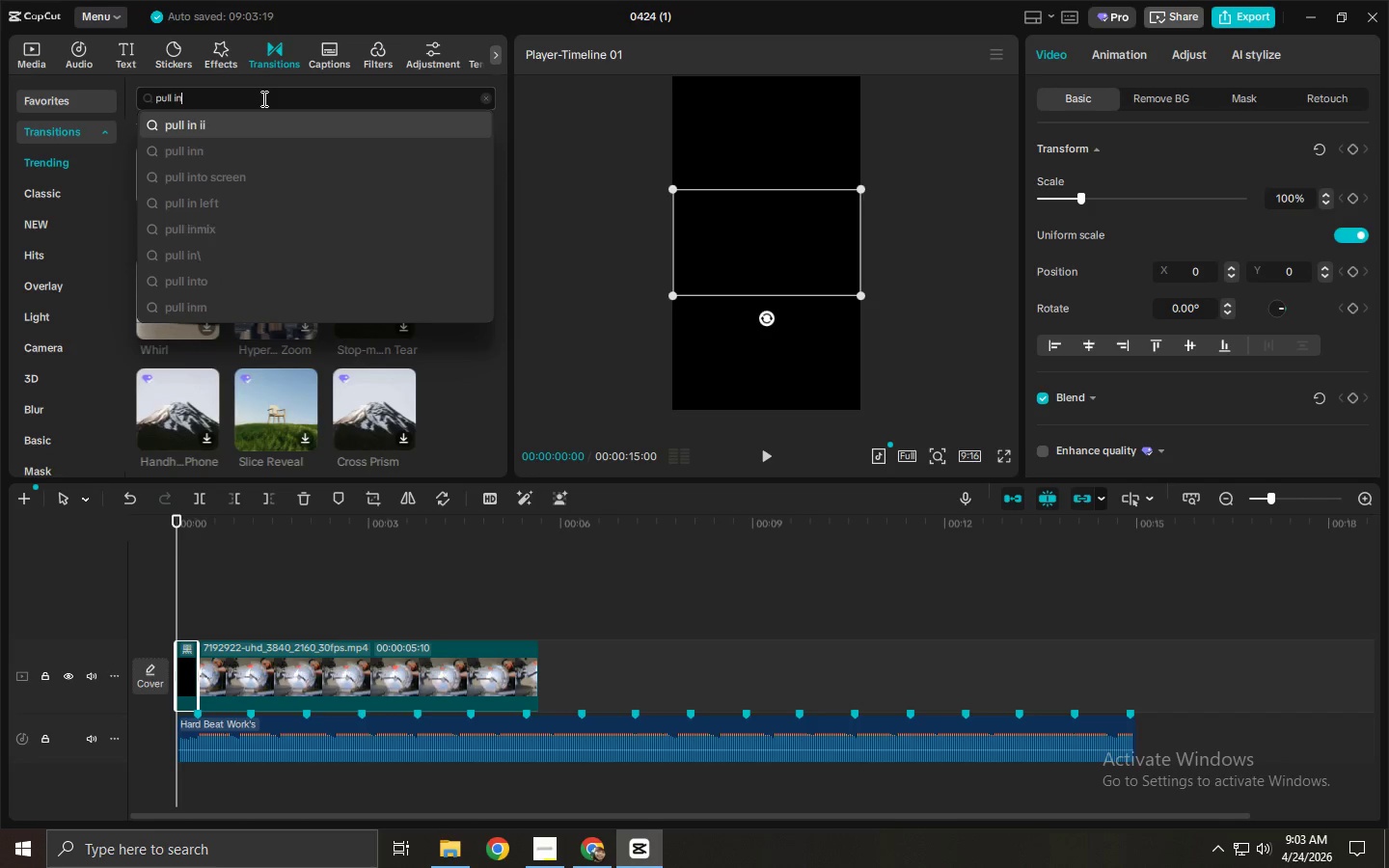 
key(Enter)
 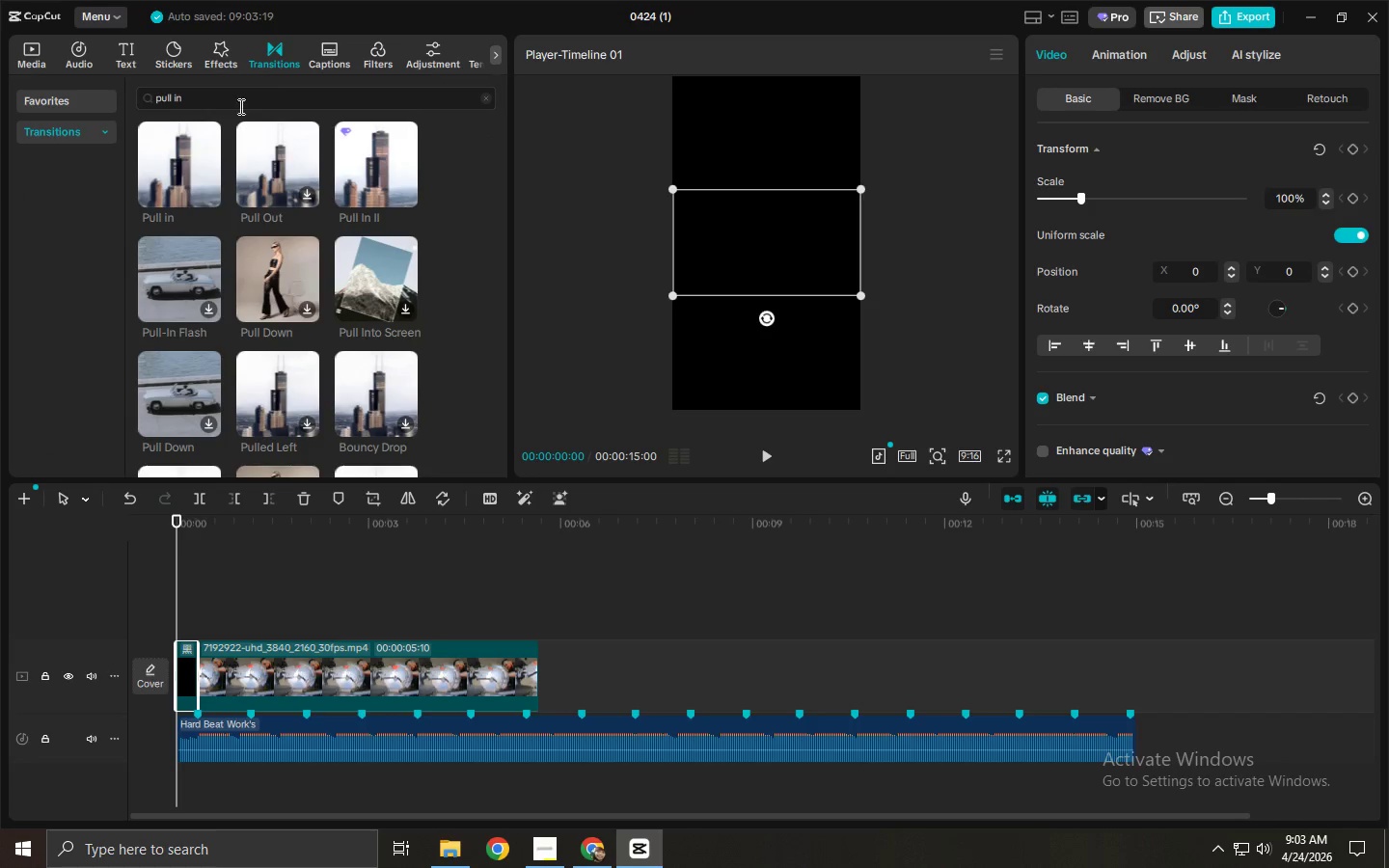 
left_click_drag(start_coordinate=[182, 166], to_coordinate=[192, 665])
 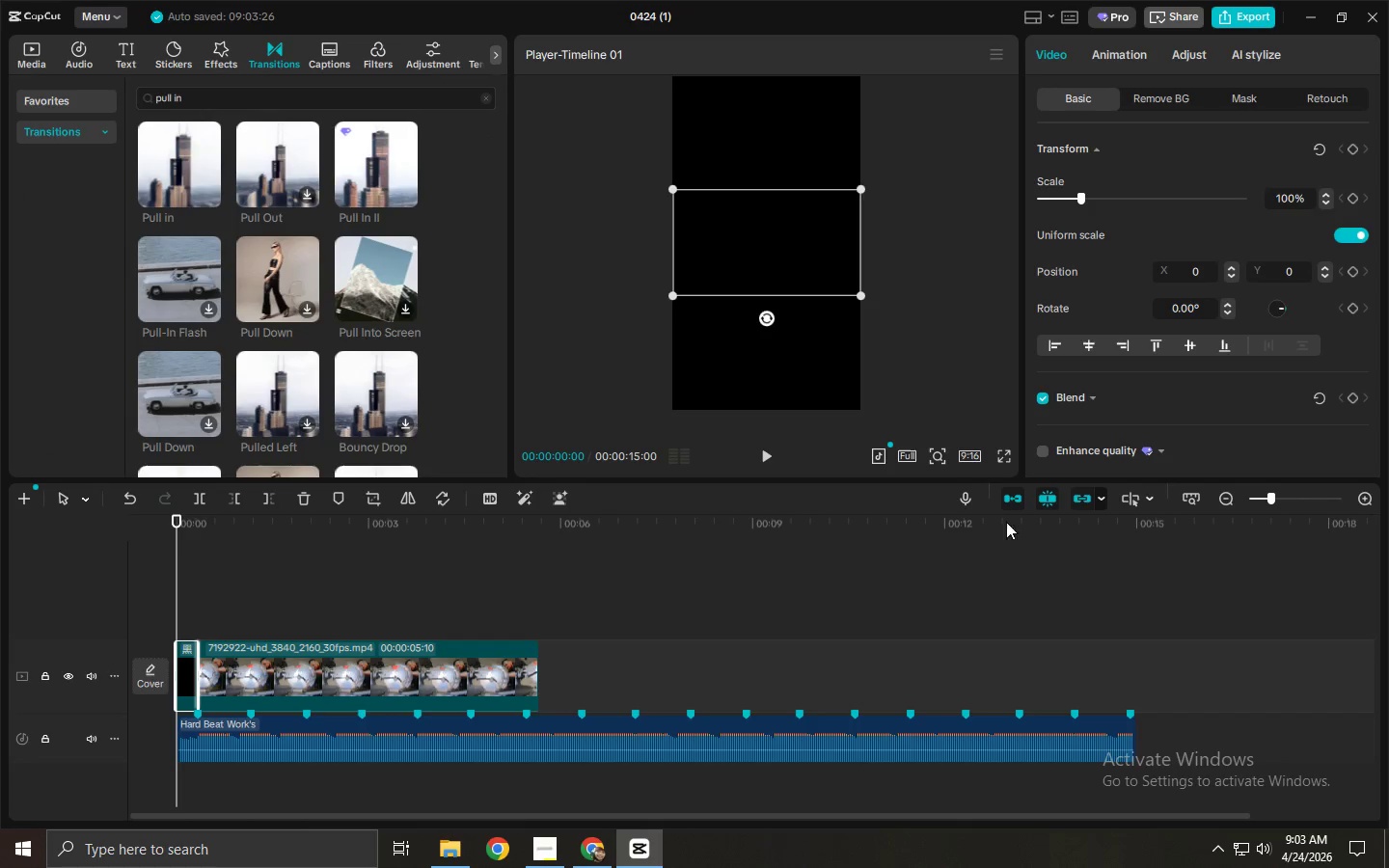 
left_click([1294, 500])
 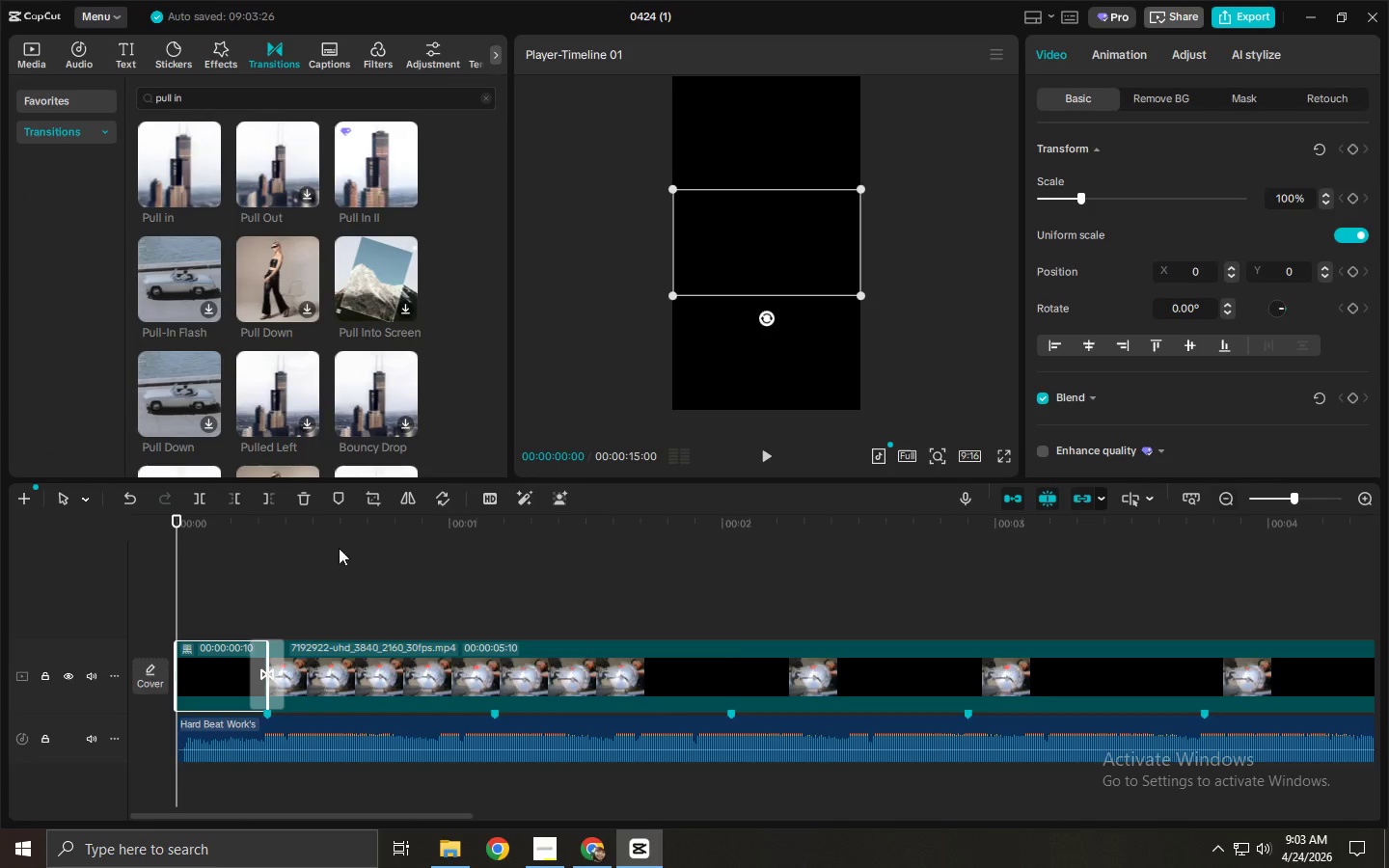 
left_click_drag(start_coordinate=[259, 539], to_coordinate=[122, 522])
 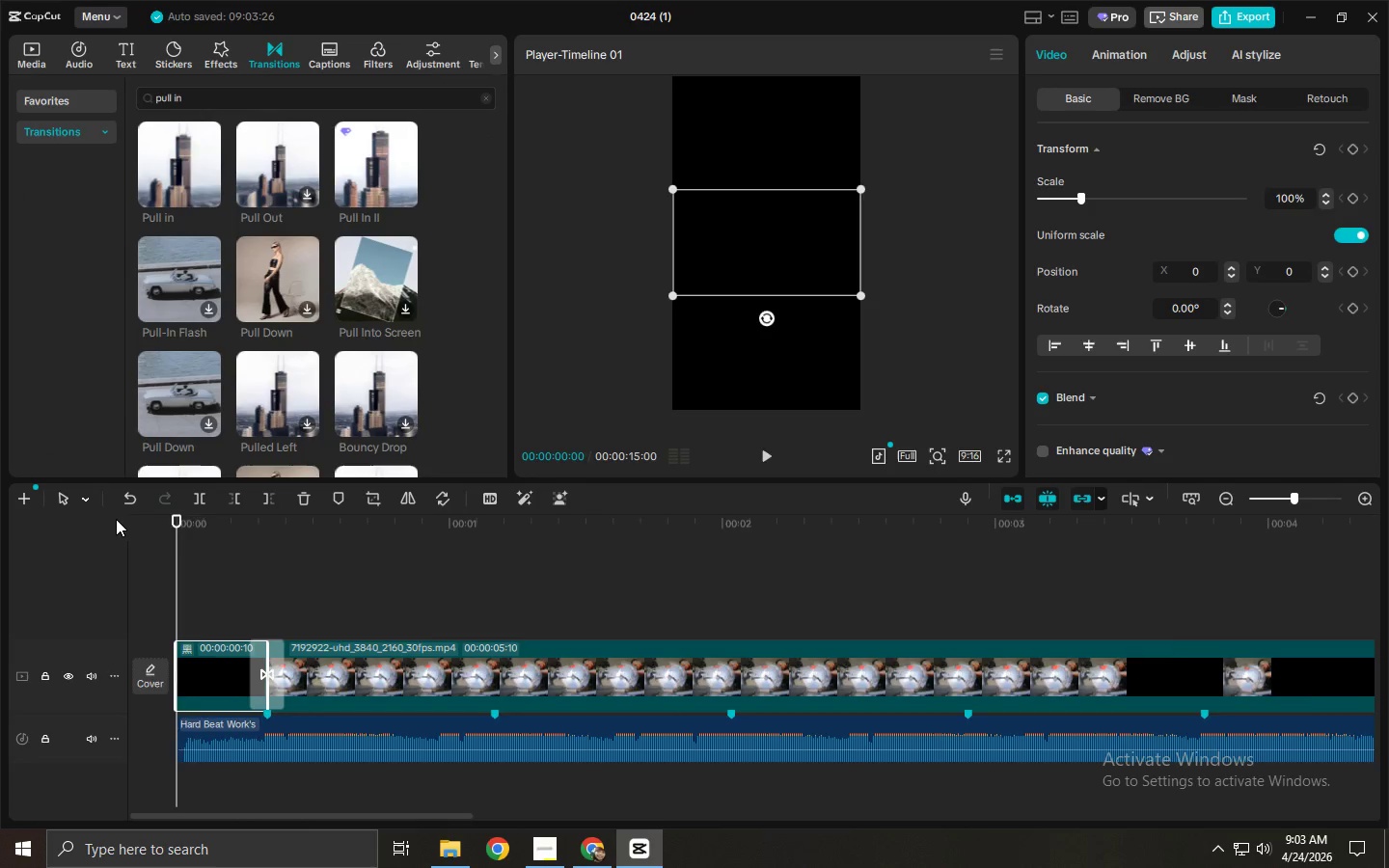 
key(Space)
 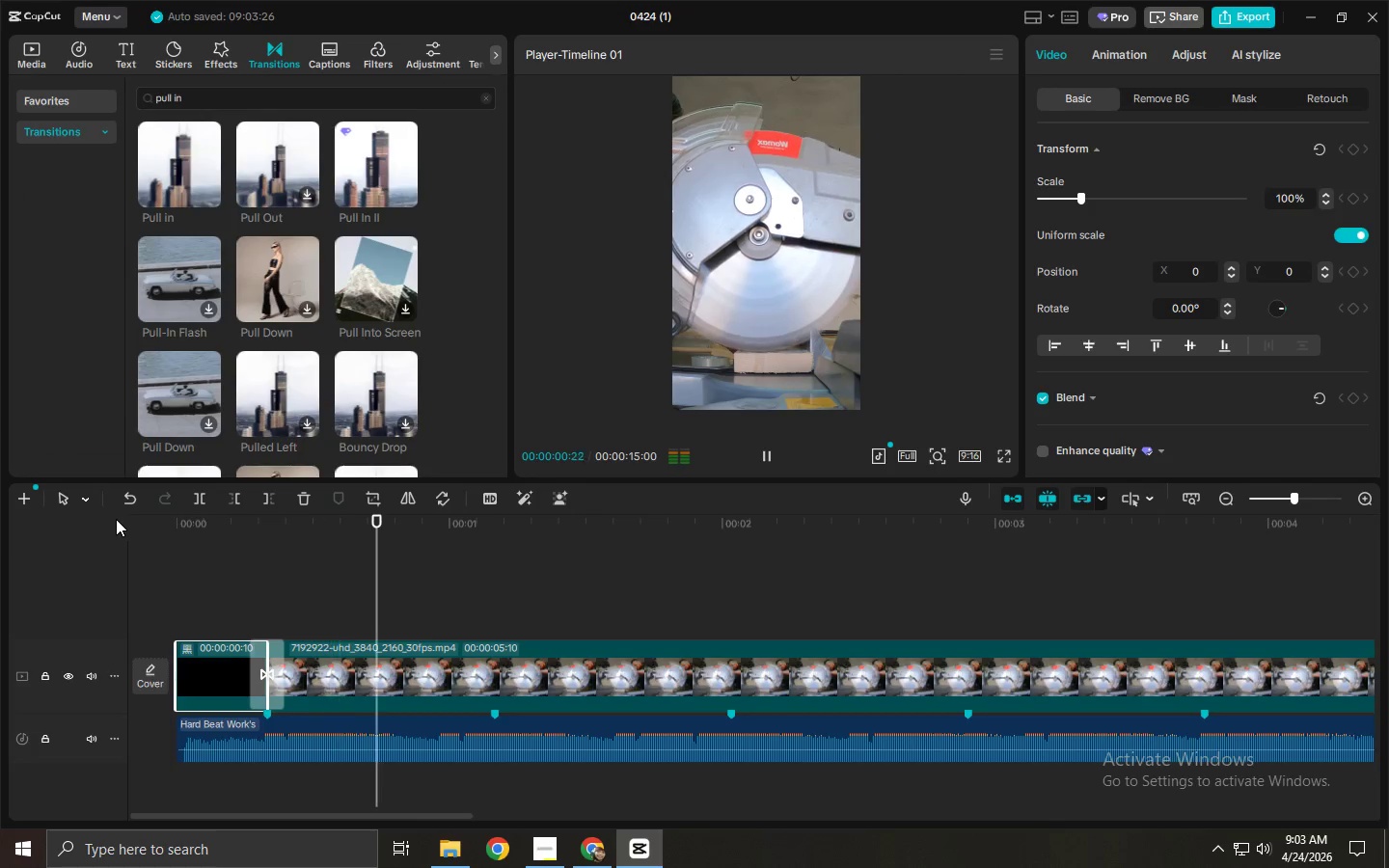 
key(Space)
 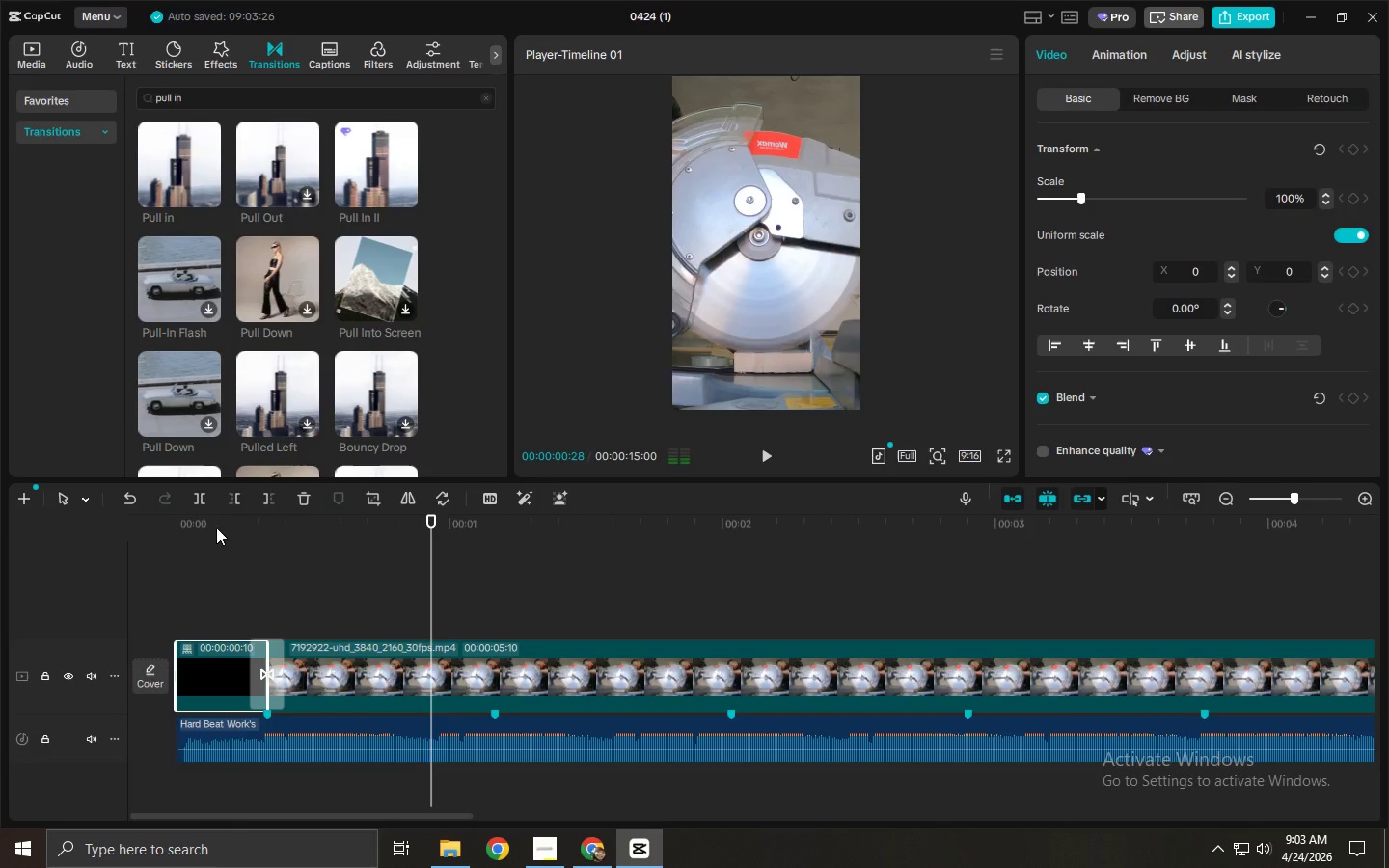 
left_click_drag(start_coordinate=[216, 528], to_coordinate=[135, 527])
 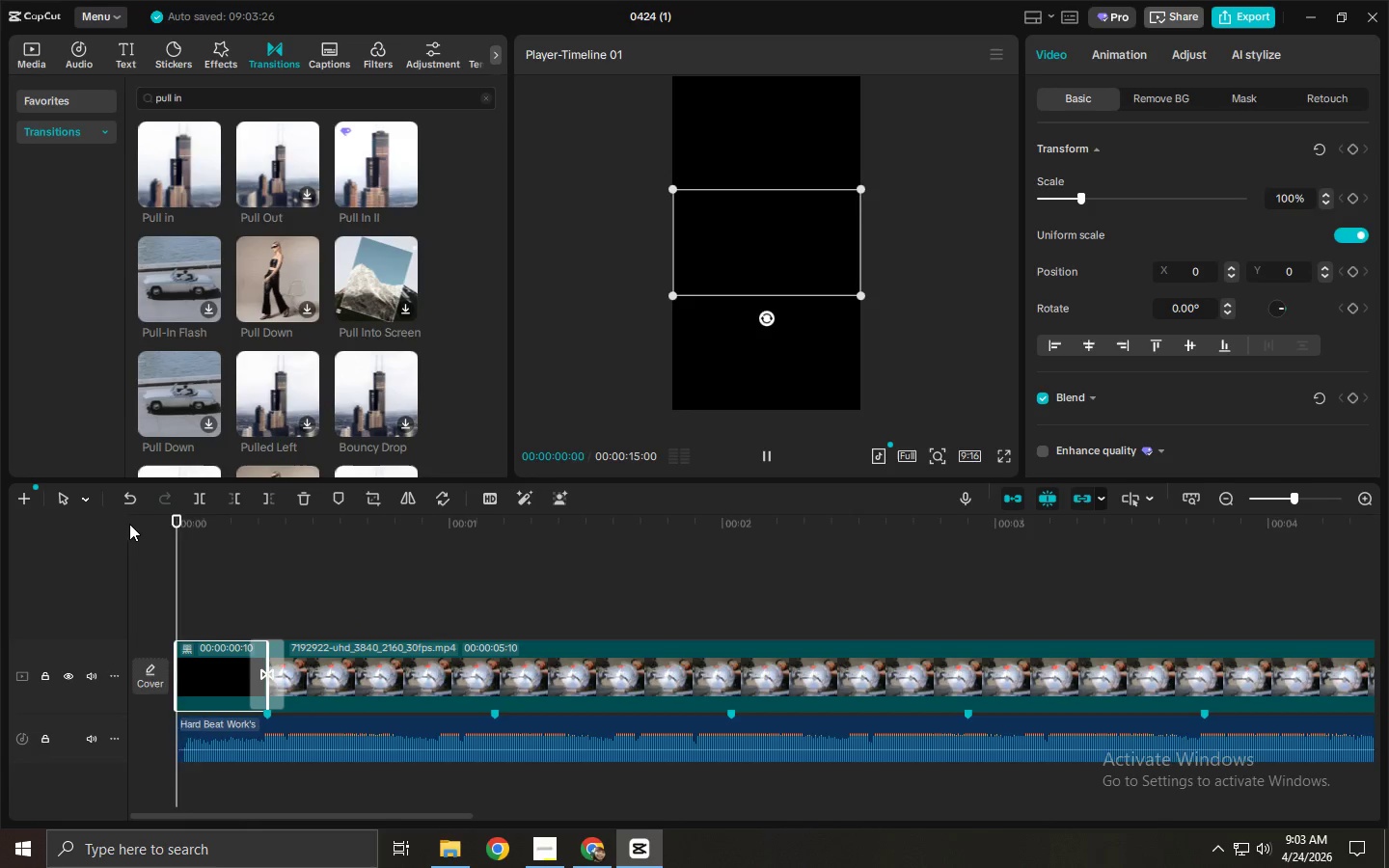 
key(Space)
 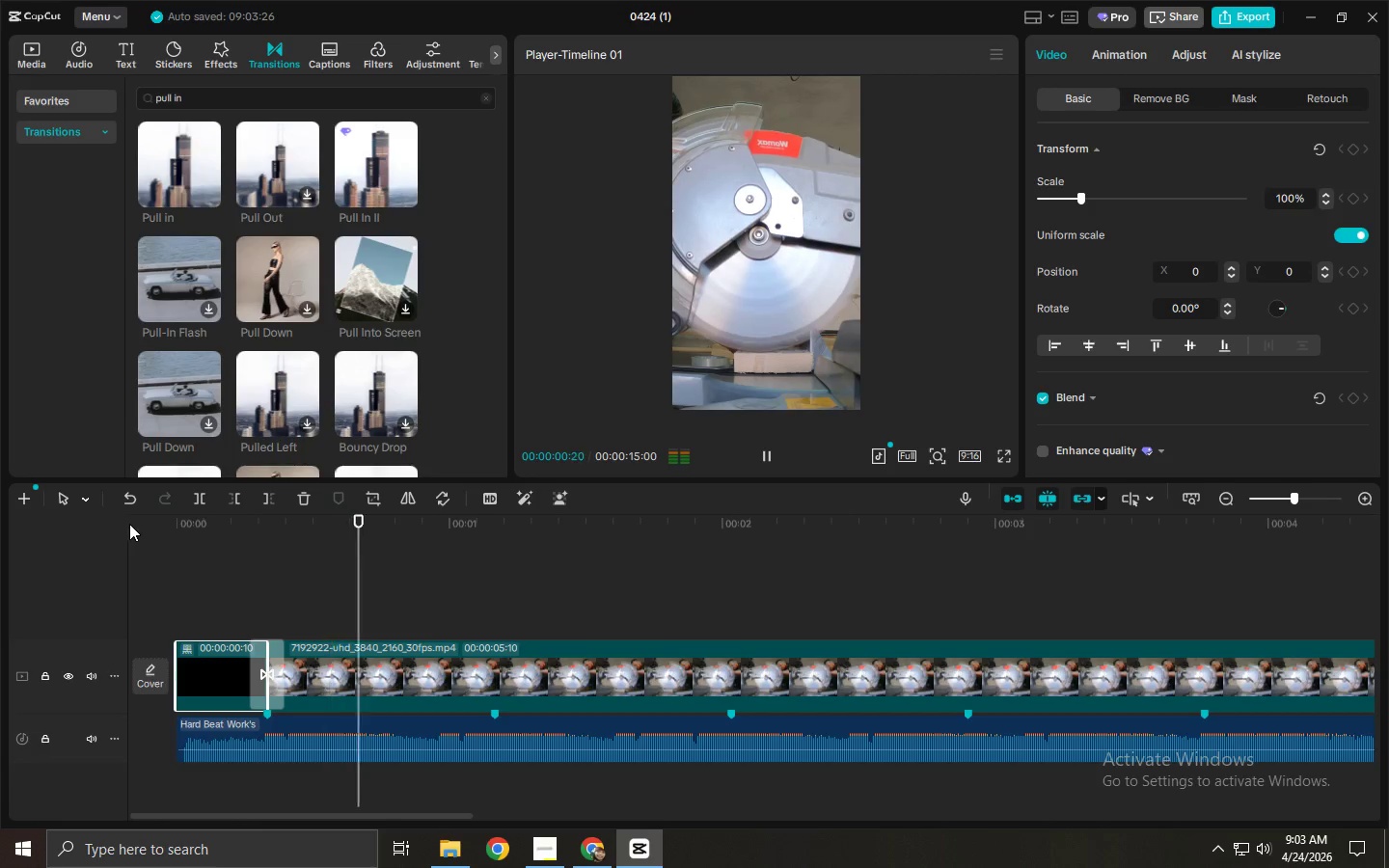 
key(Space)
 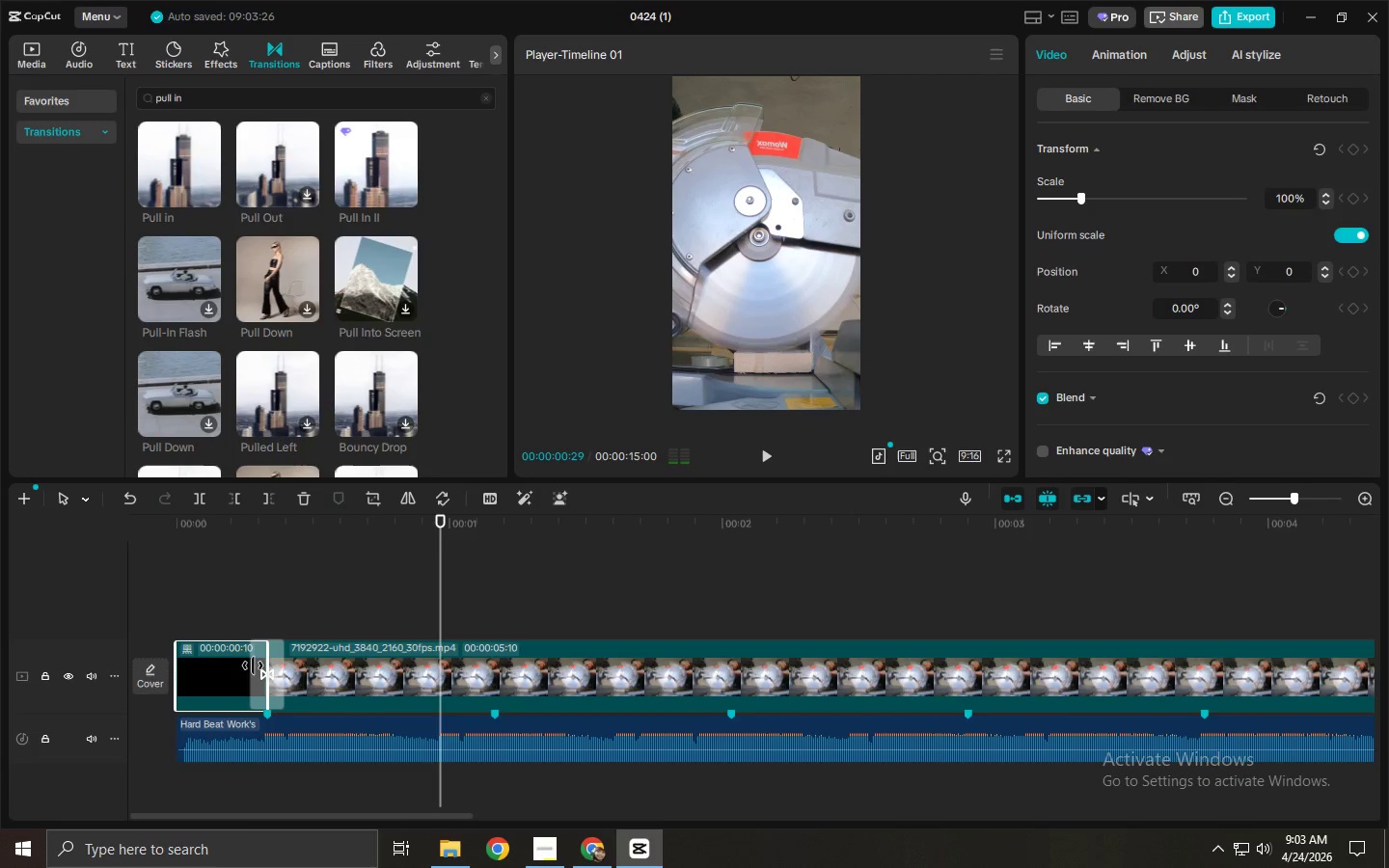 
left_click([261, 669])
 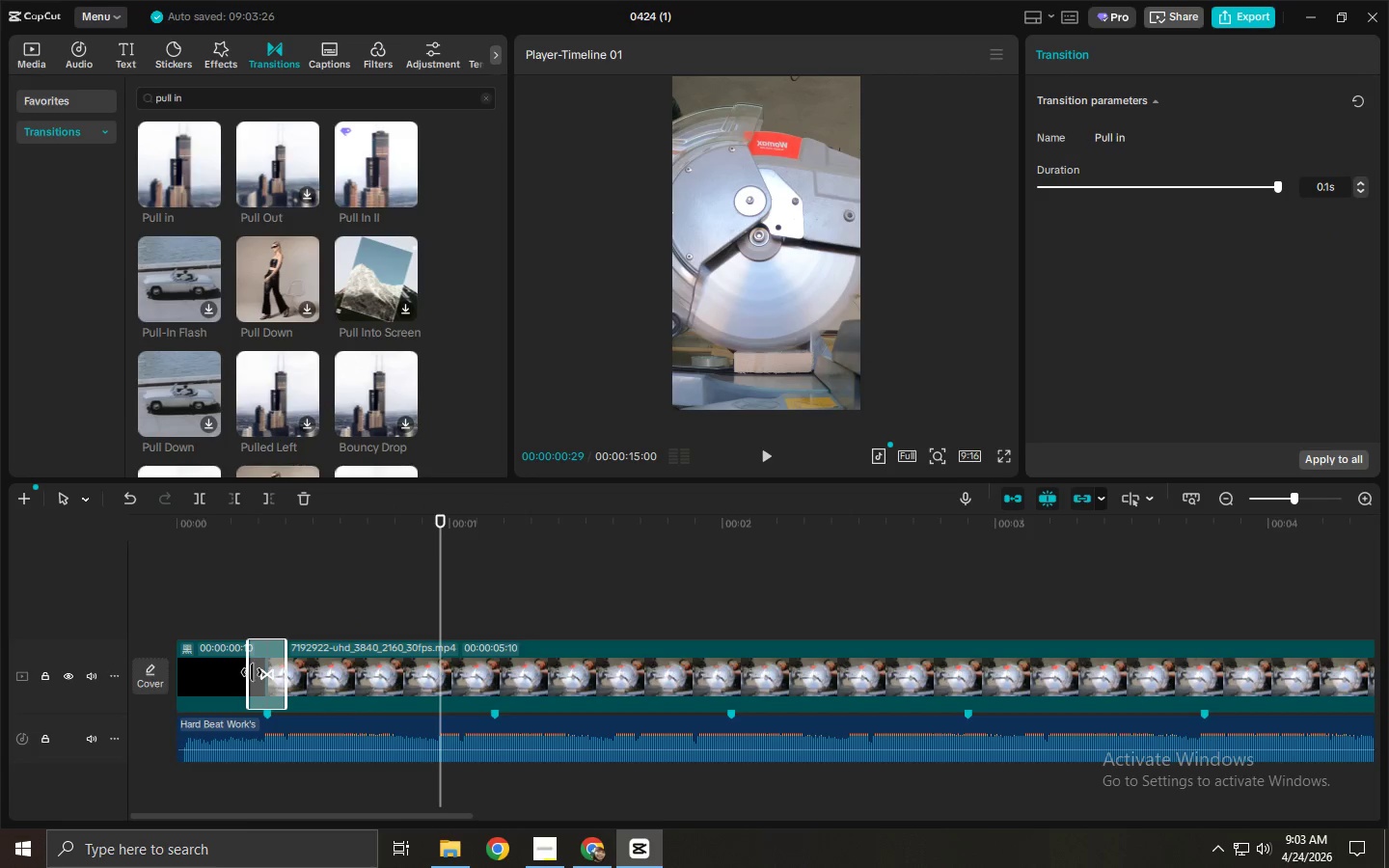 
left_click_drag(start_coordinate=[251, 672], to_coordinate=[232, 674])
 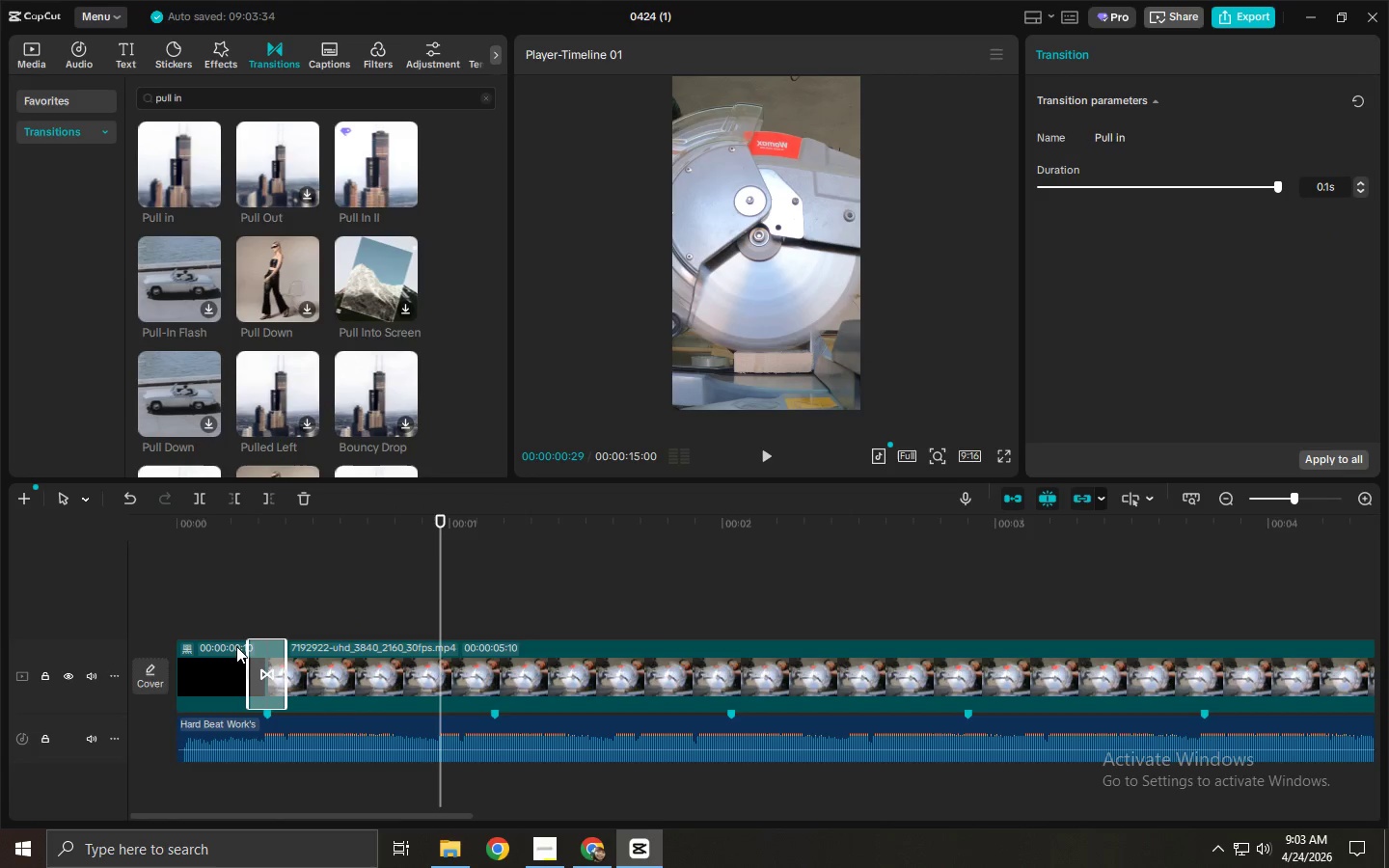 
wait(5.88)
 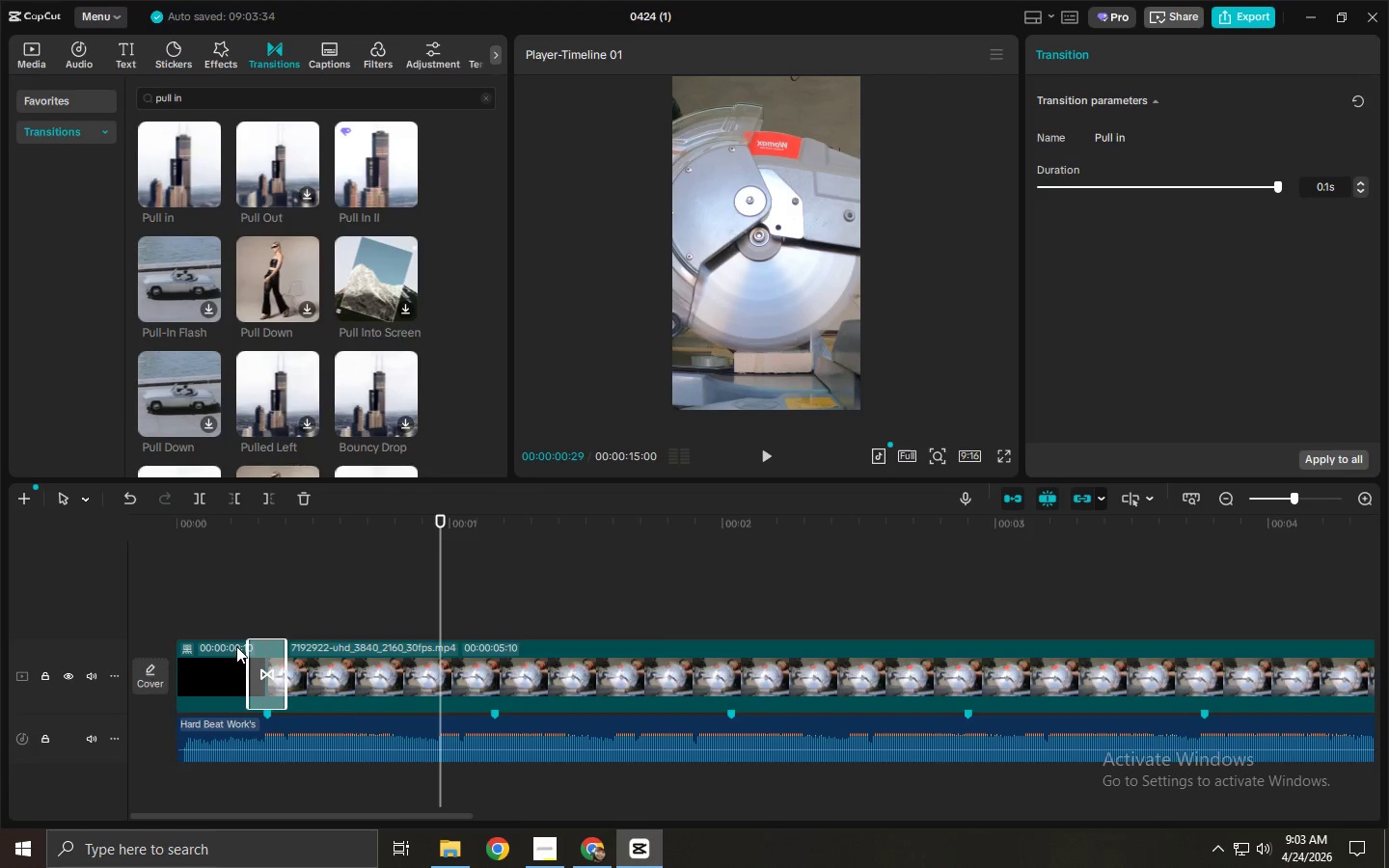 
left_click_drag(start_coordinate=[211, 540], to_coordinate=[178, 535])
 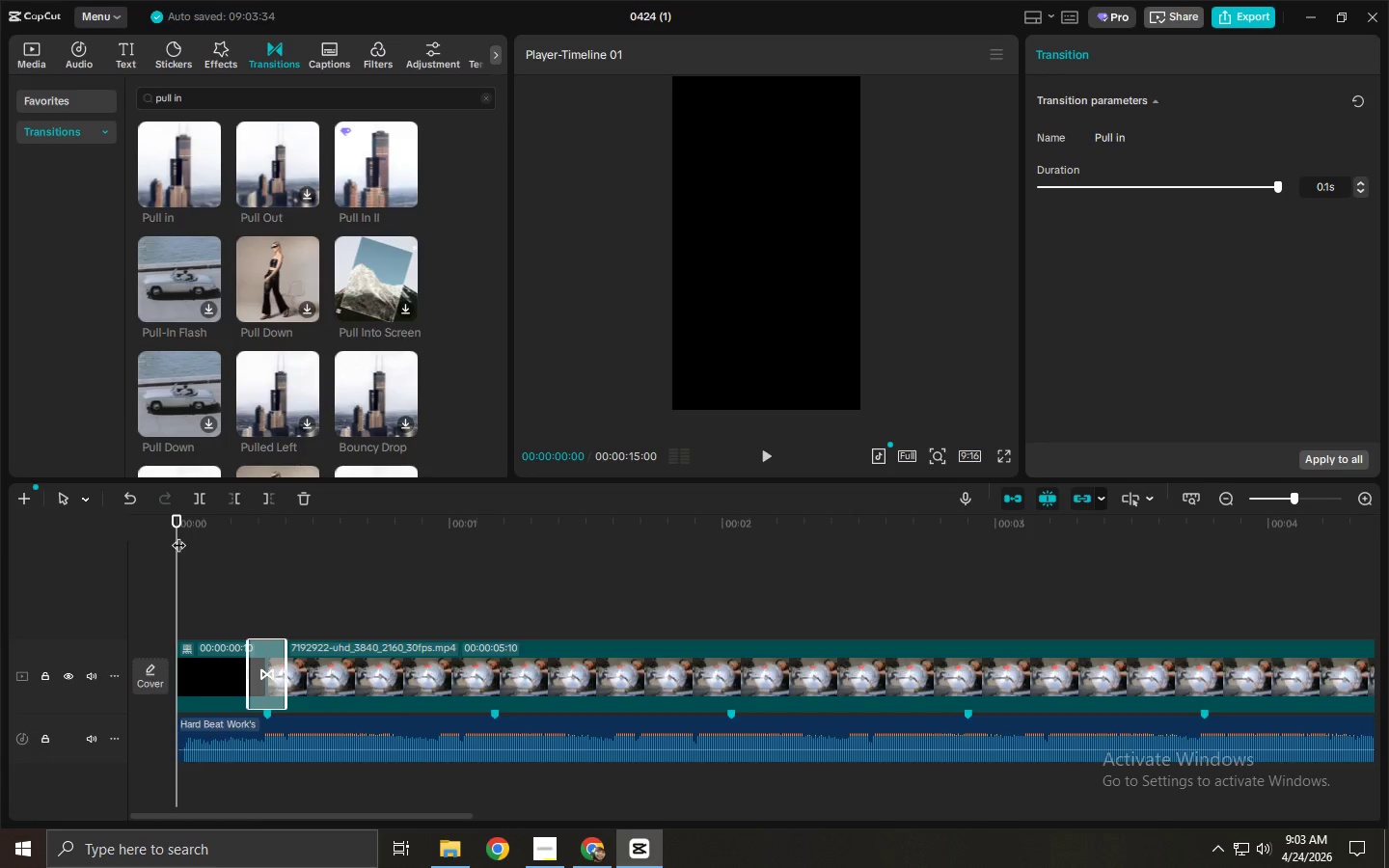 
key(Space)
 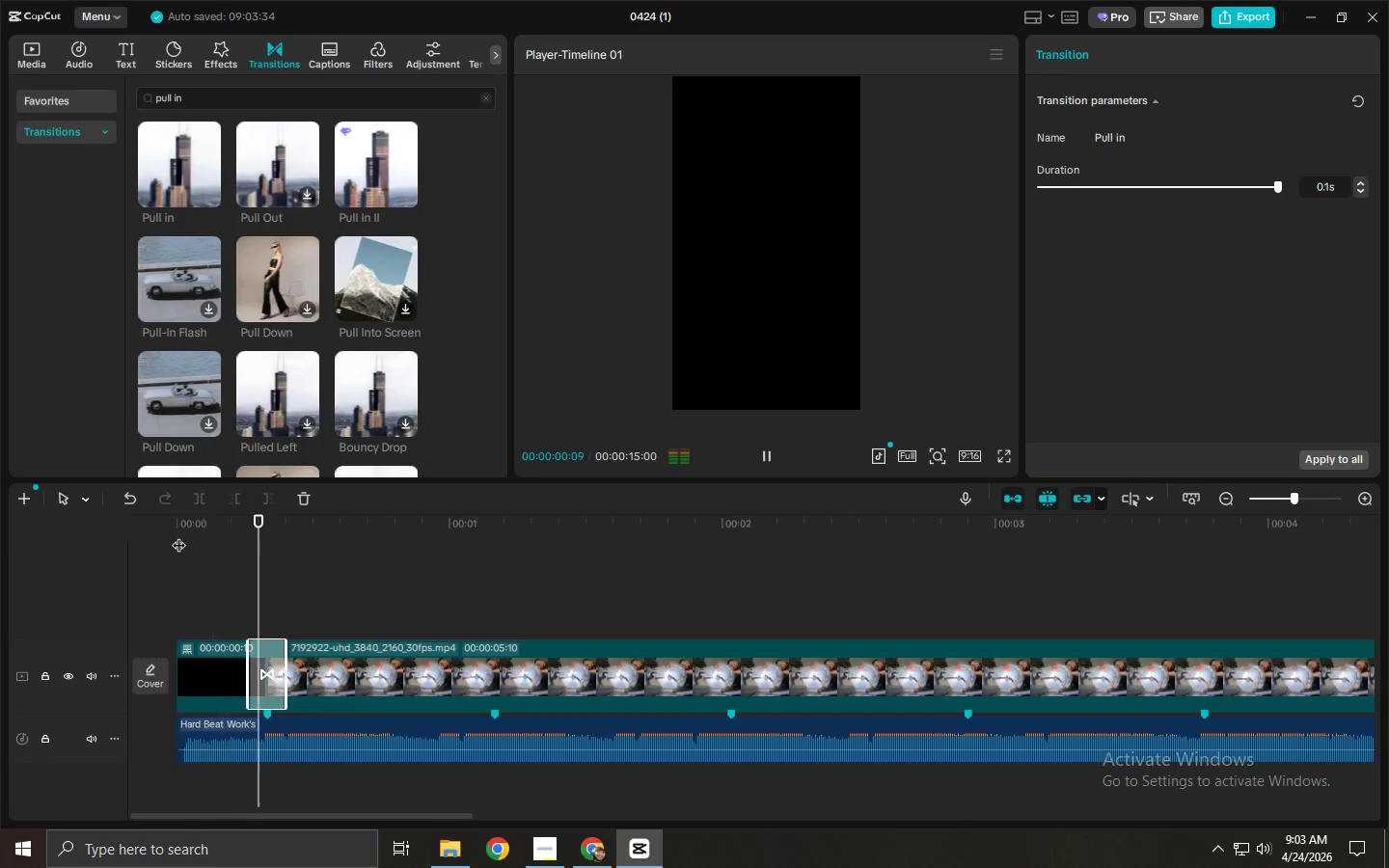 
key(Space)
 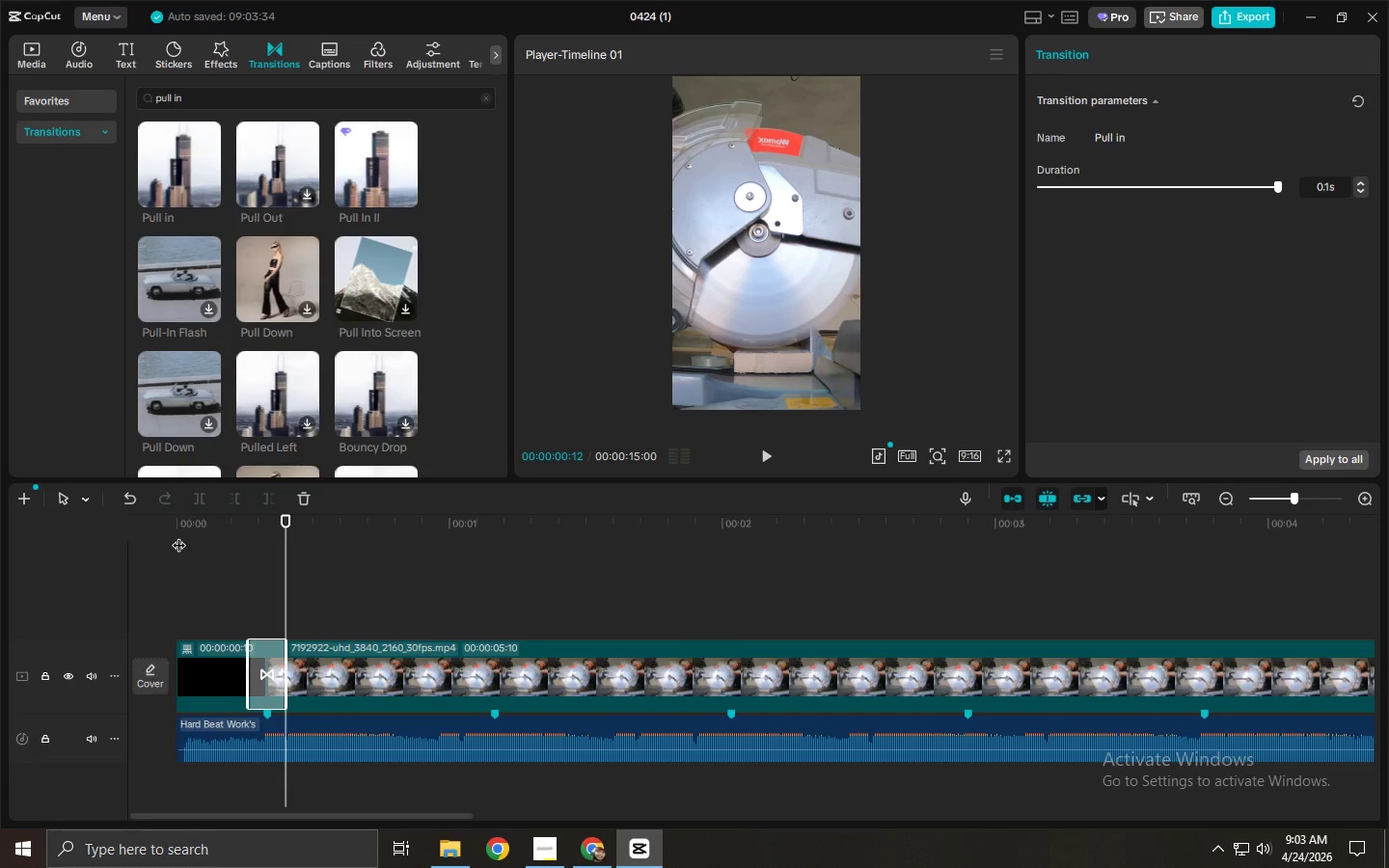 
key(Space)
 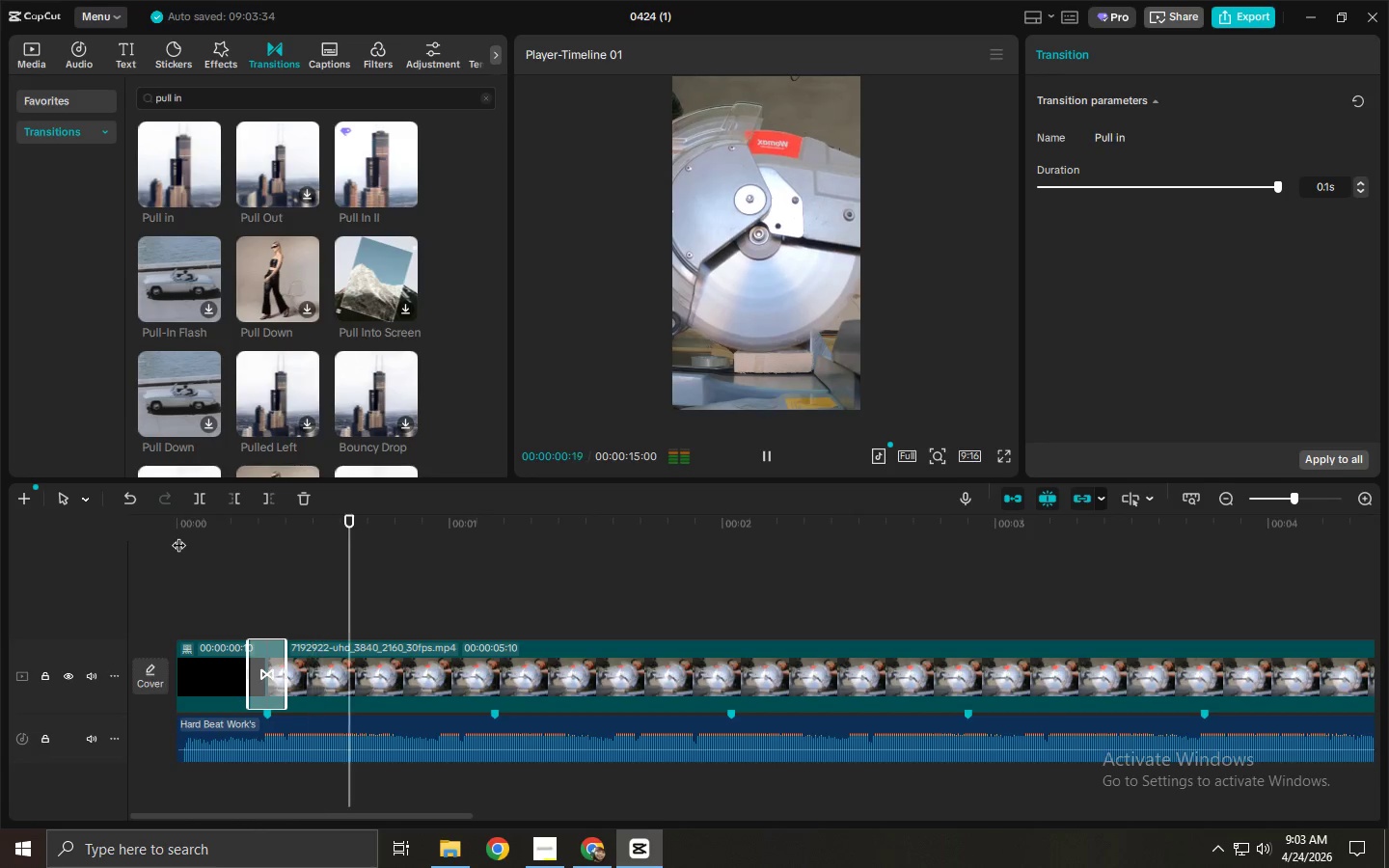 
key(Space)
 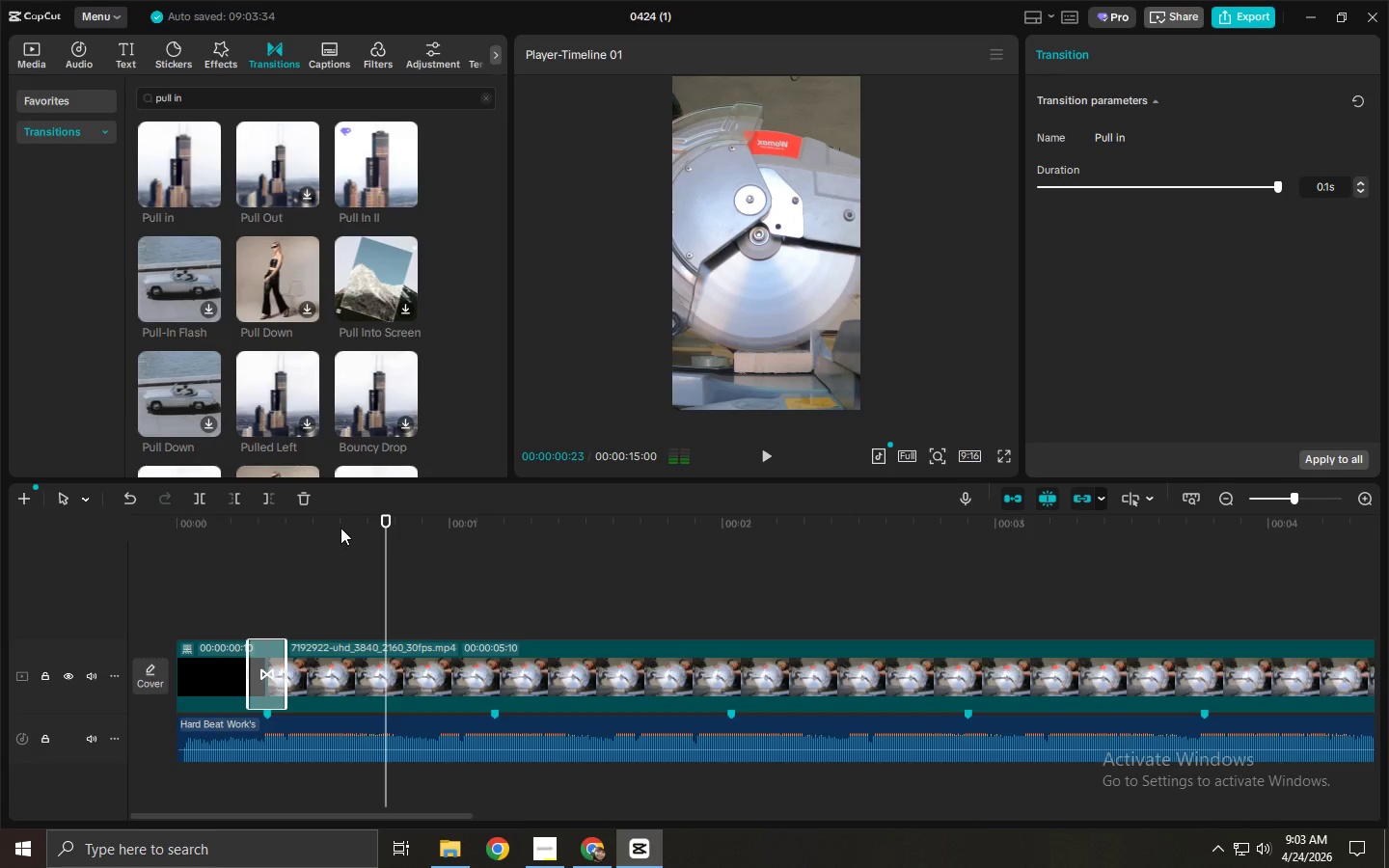 
left_click_drag(start_coordinate=[340, 528], to_coordinate=[399, 518])
 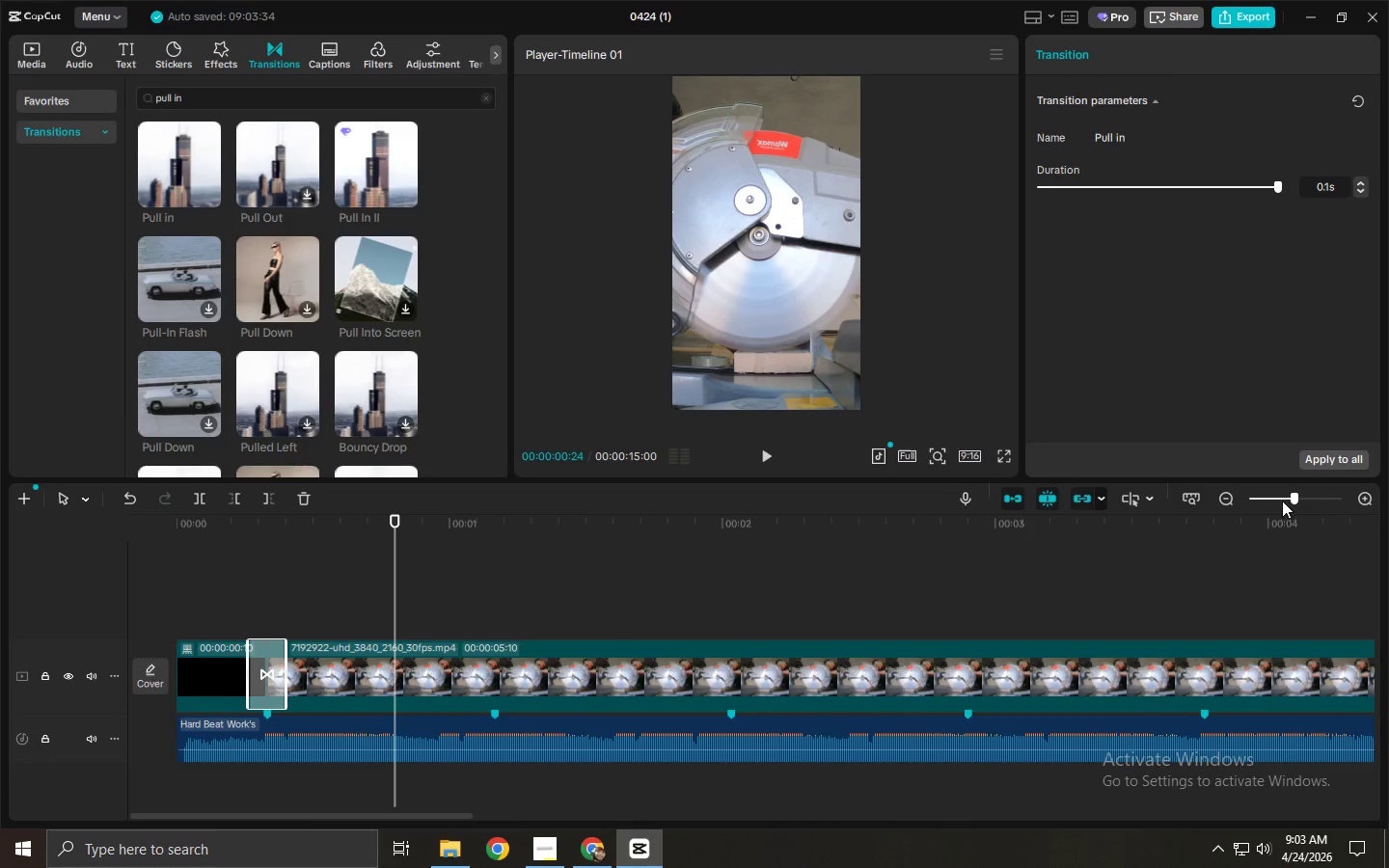 
left_click([1284, 500])
 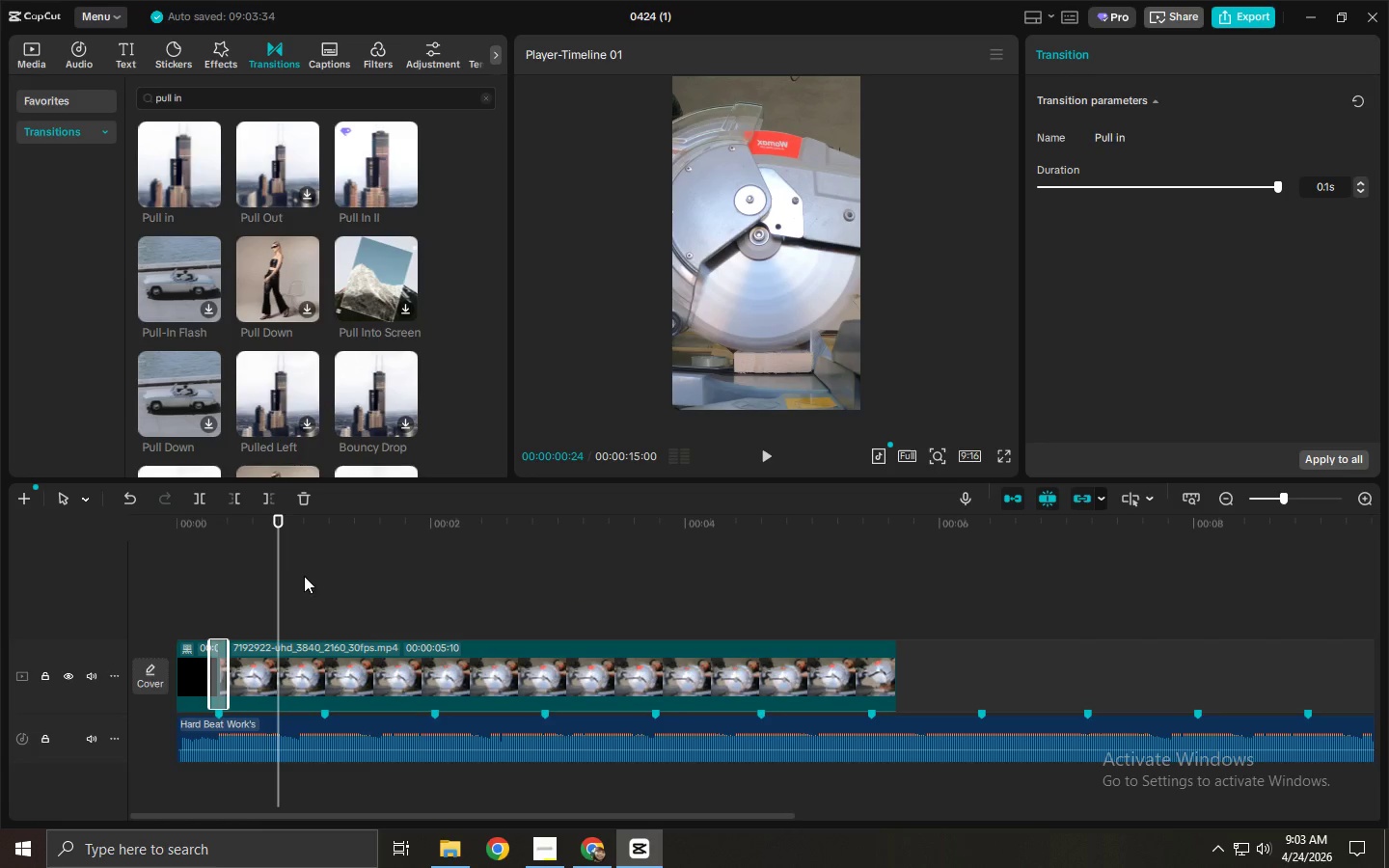 
left_click_drag(start_coordinate=[271, 531], to_coordinate=[201, 550])
 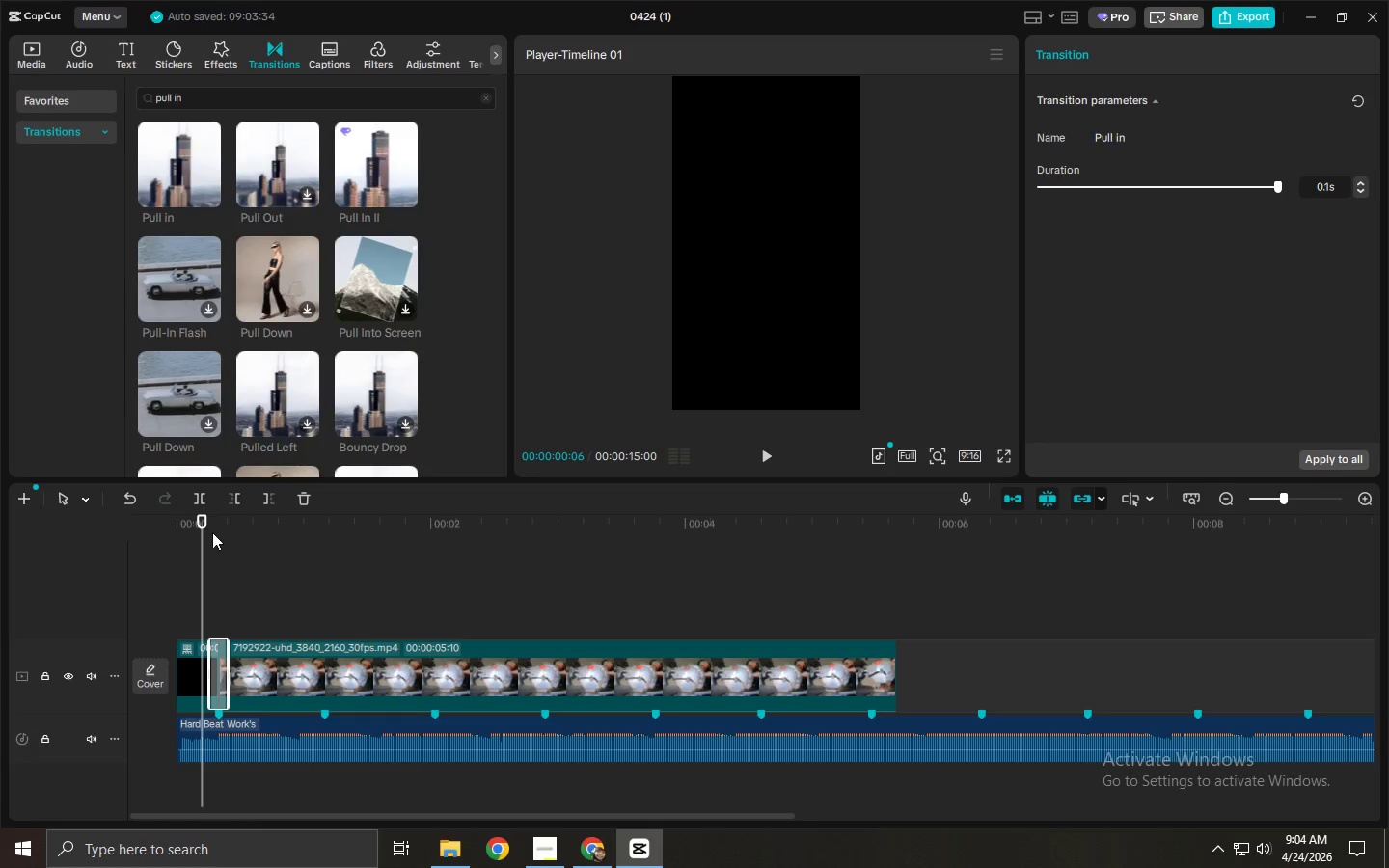 
left_click_drag(start_coordinate=[205, 528], to_coordinate=[150, 527])
 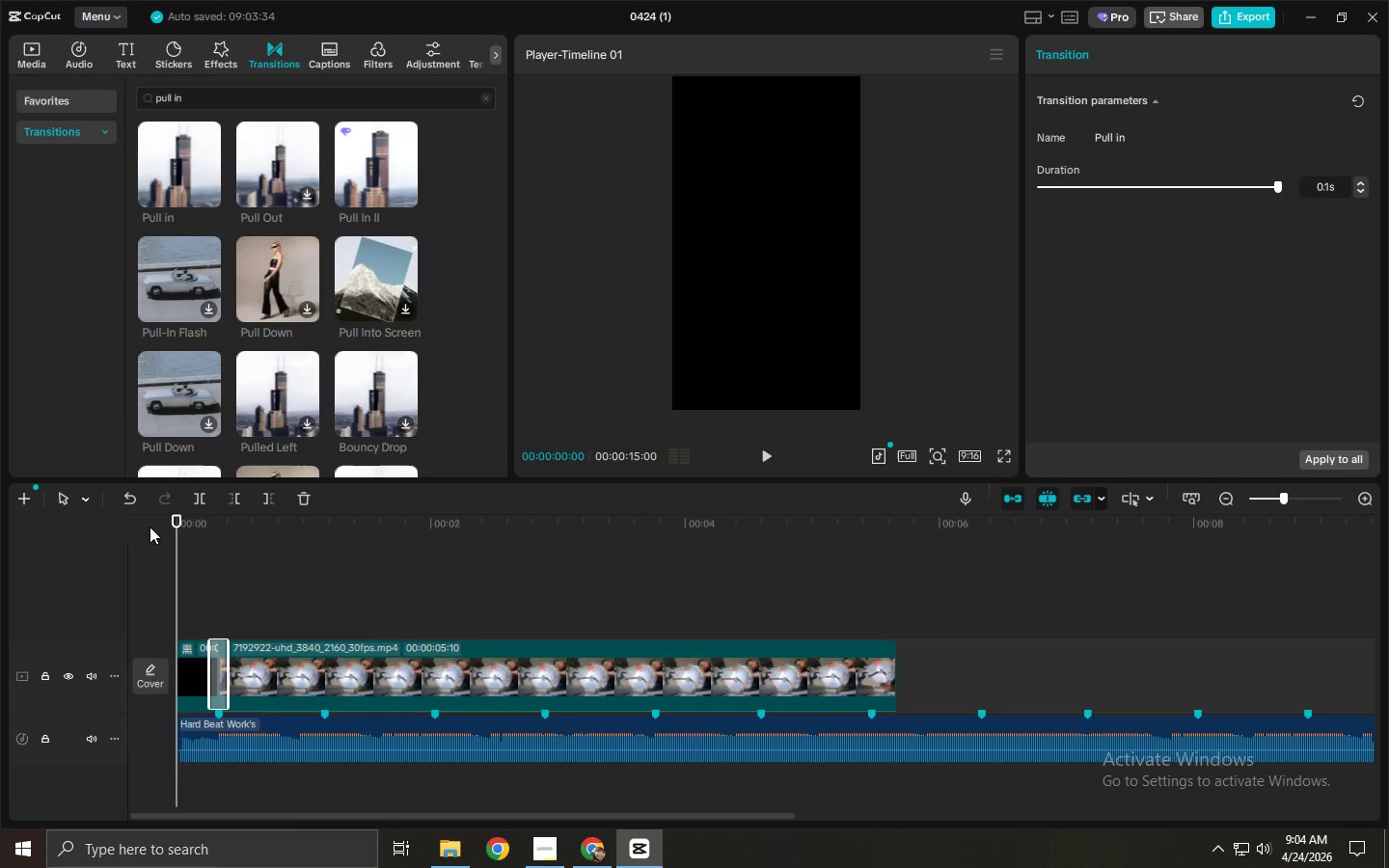 
key(Space)
 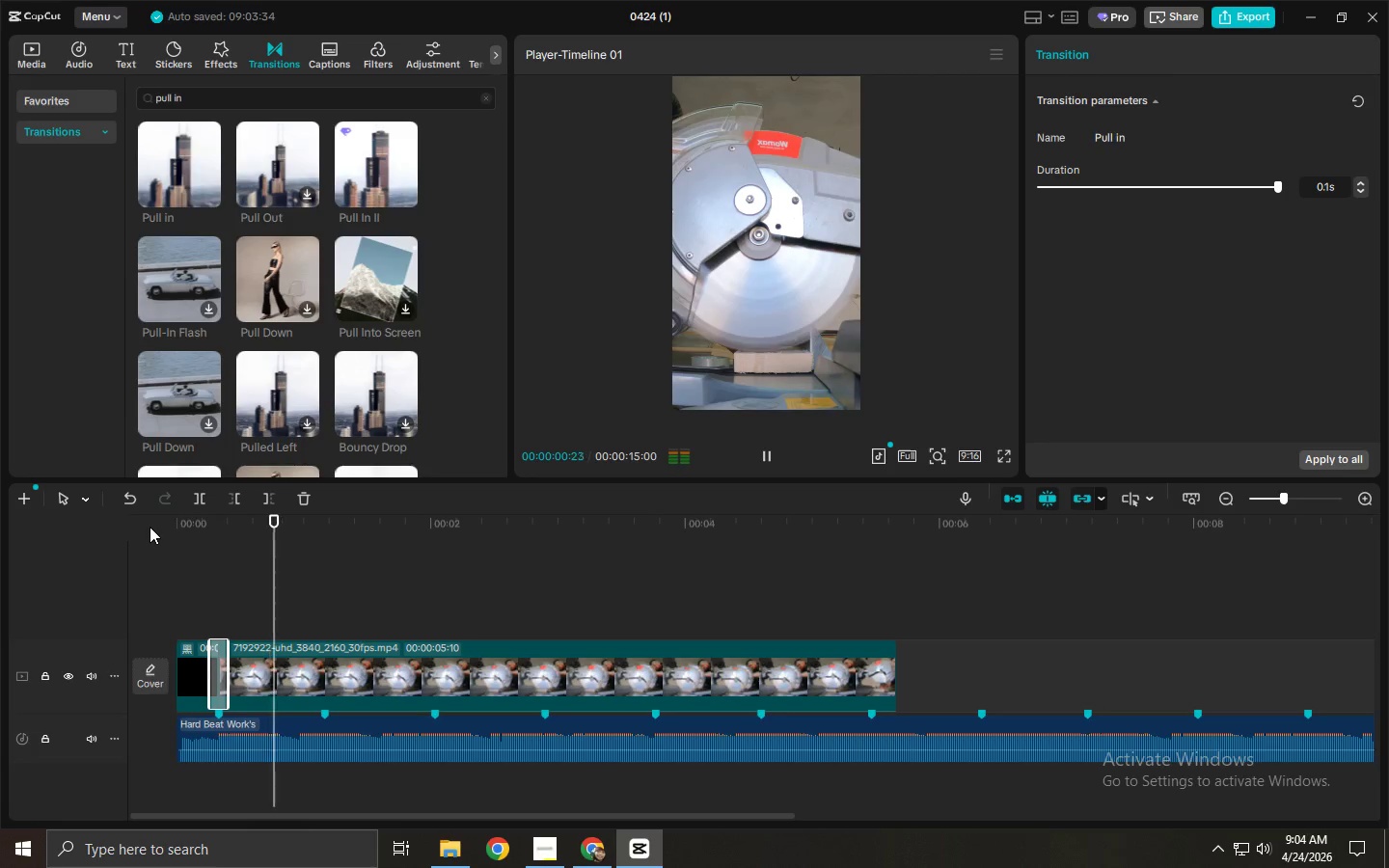 
key(Space)
 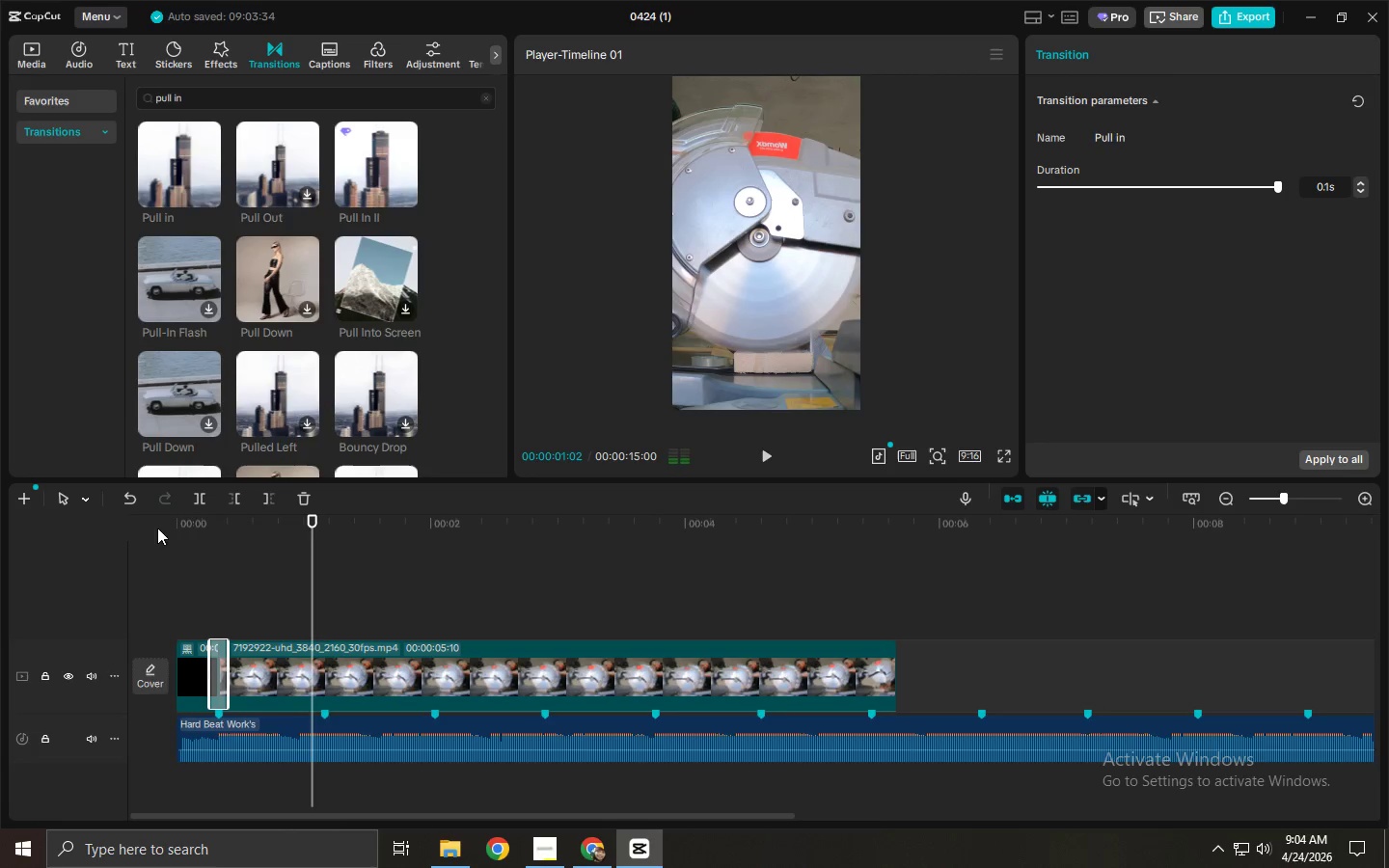 
key(Space)
 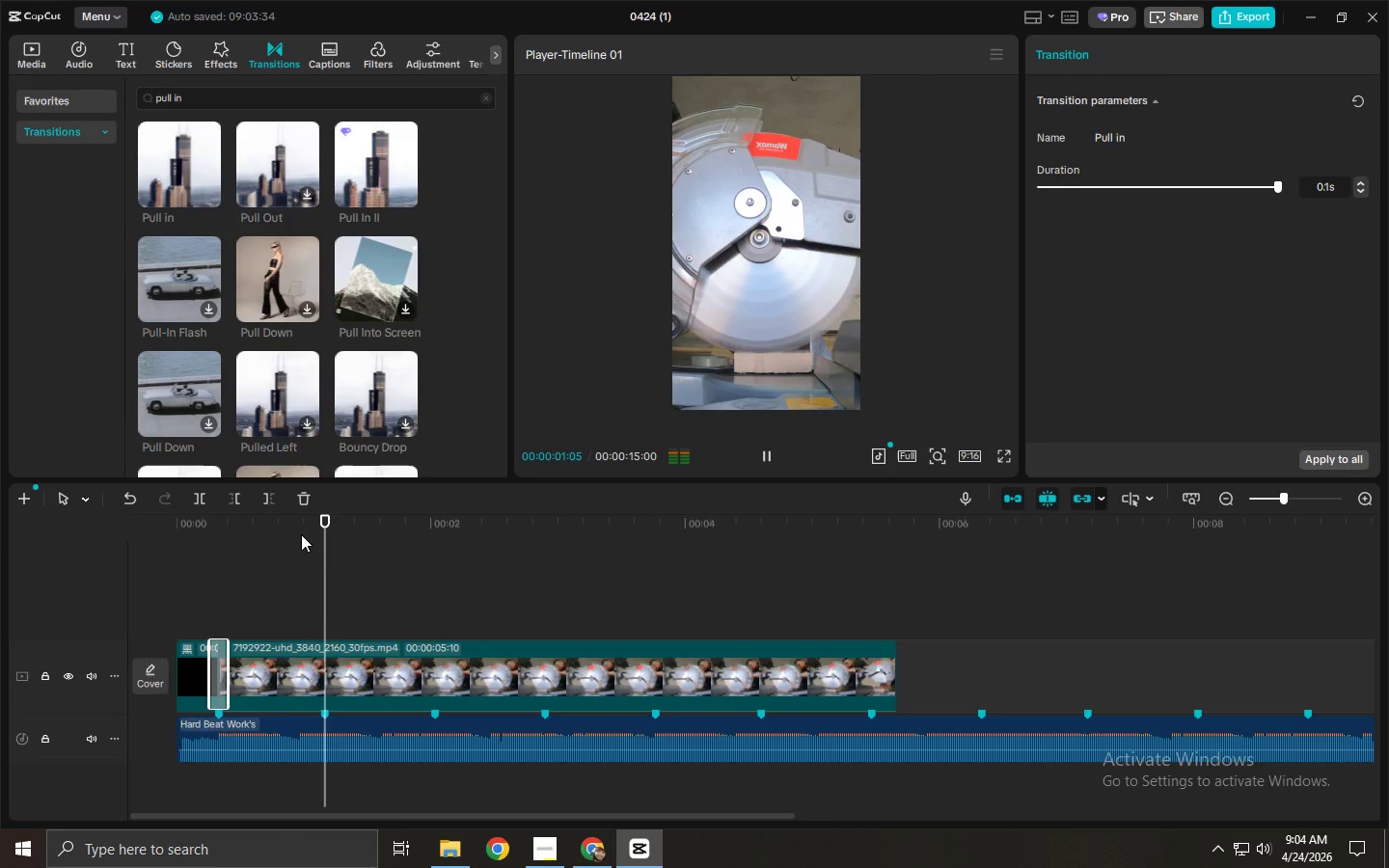 
key(Space)
 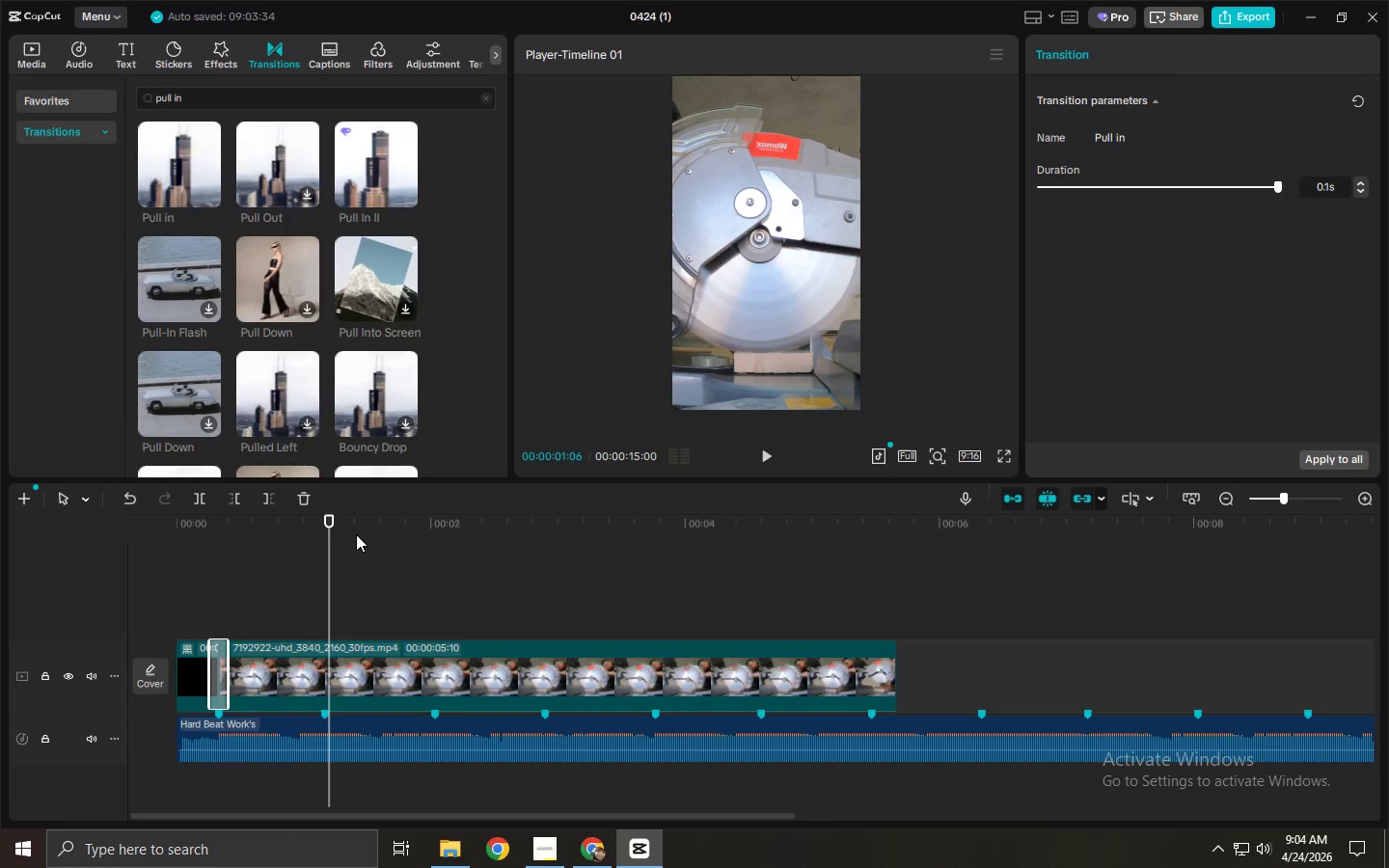 
left_click_drag(start_coordinate=[348, 534], to_coordinate=[325, 538])
 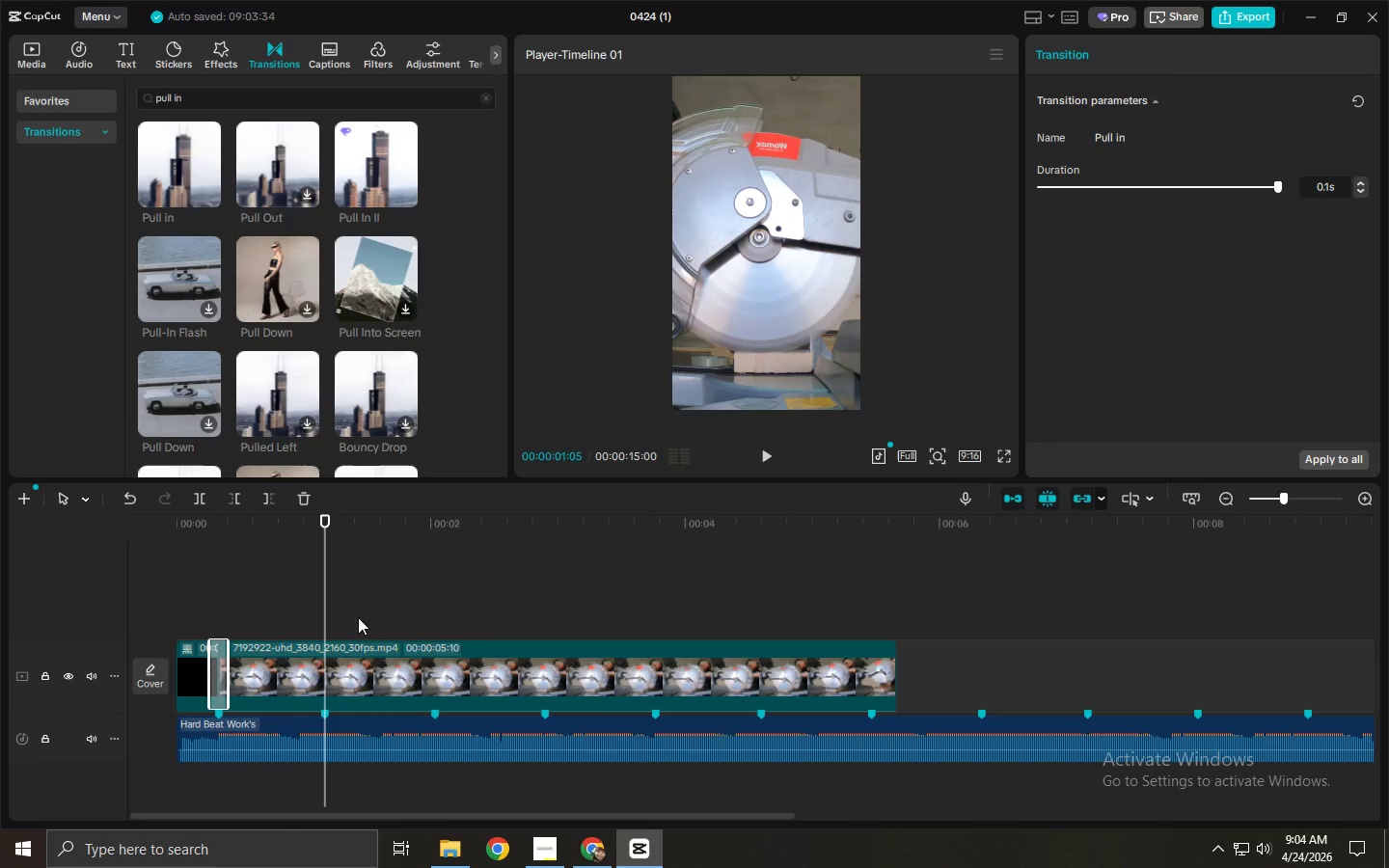 
key(Control+ControlLeft)
 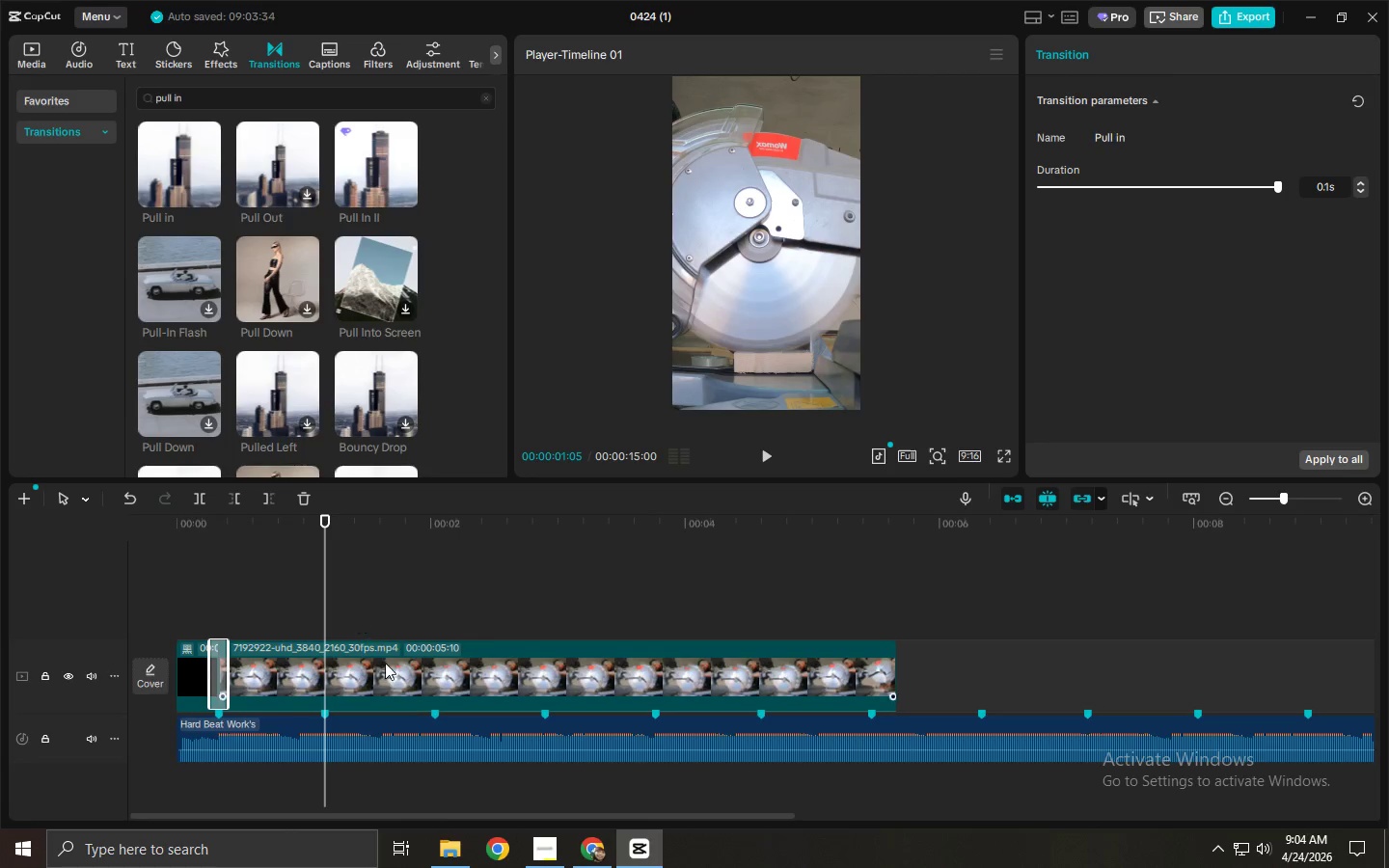 
key(Control+B)
 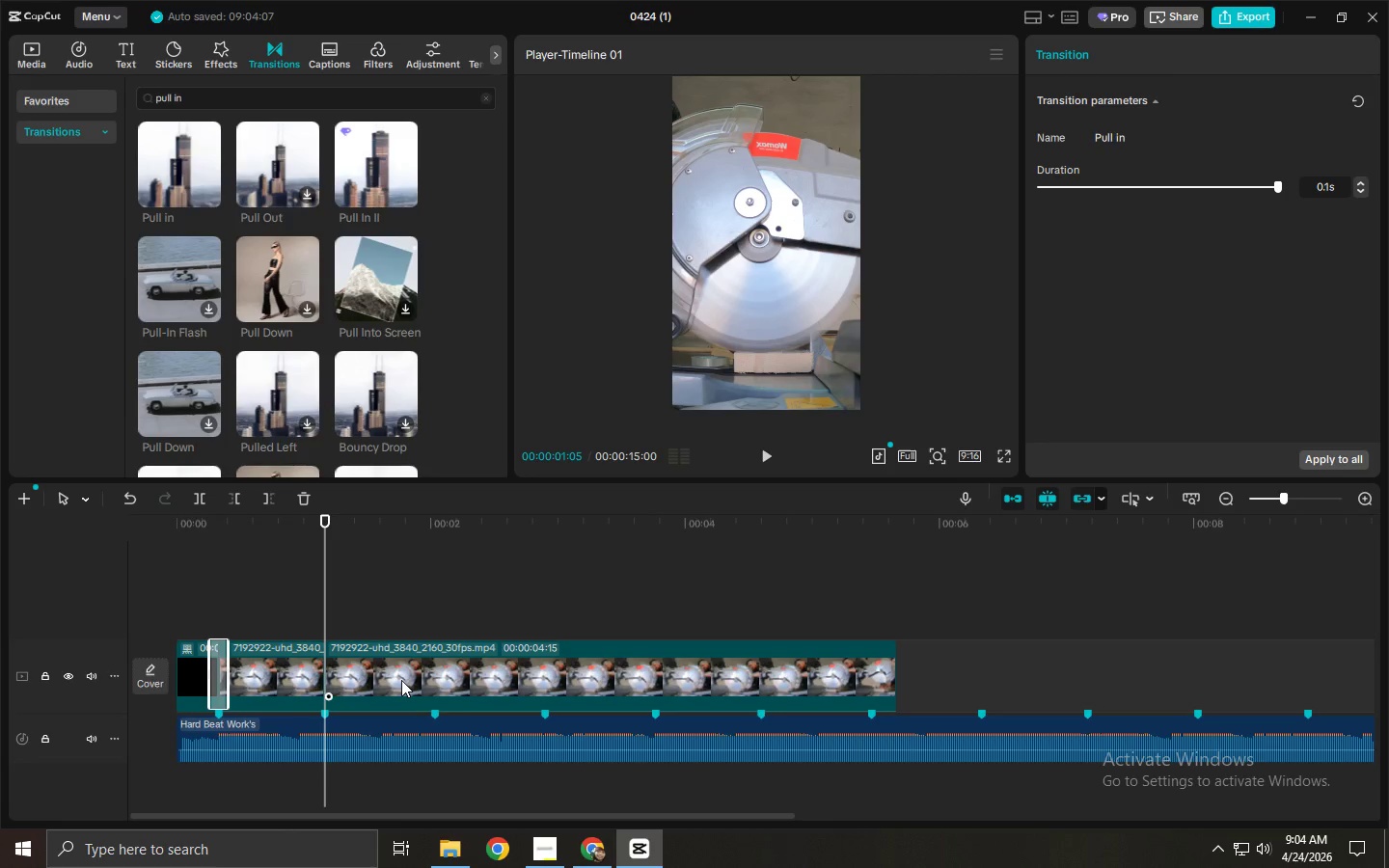 
left_click([401, 680])
 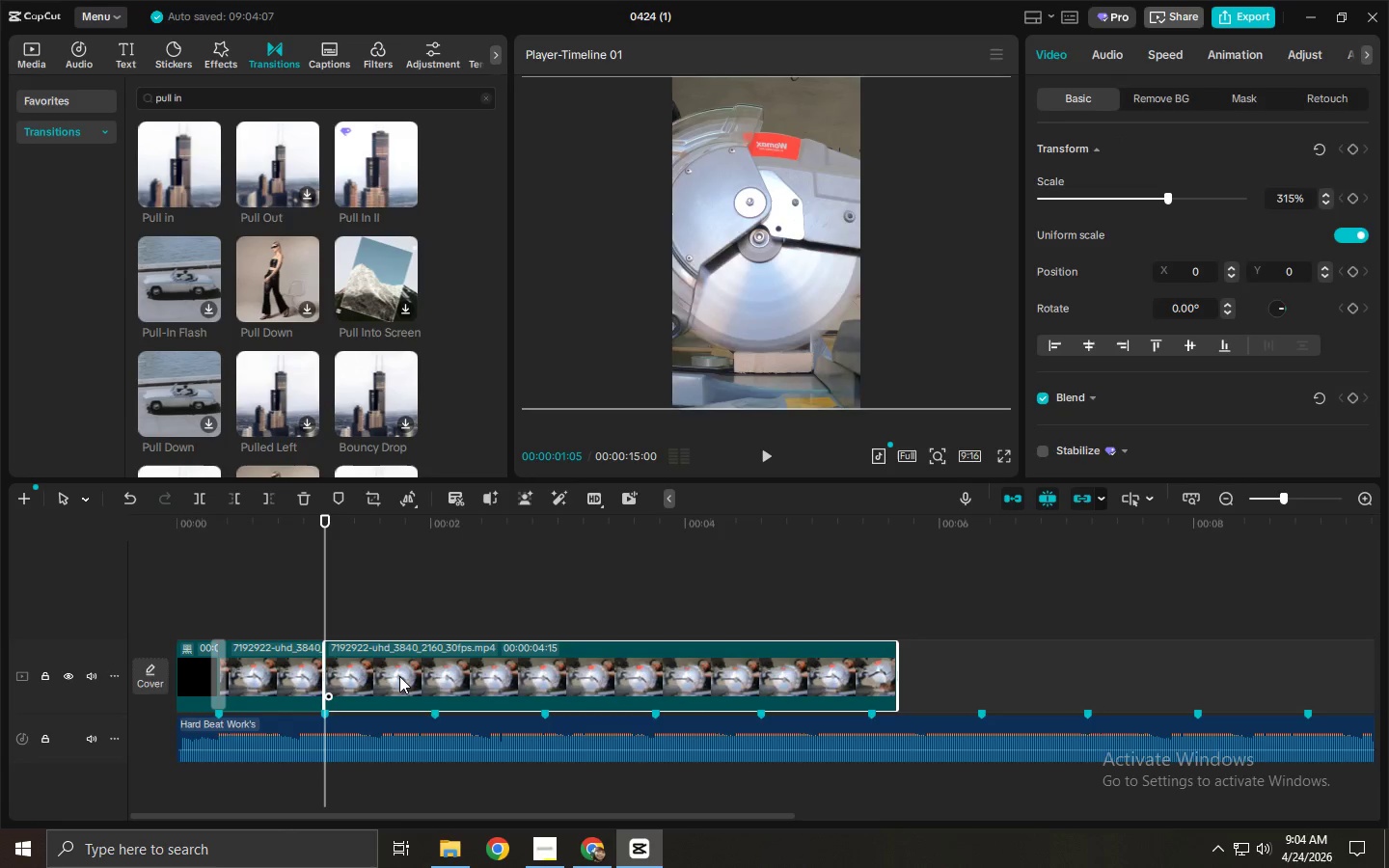 
key(Delete)
 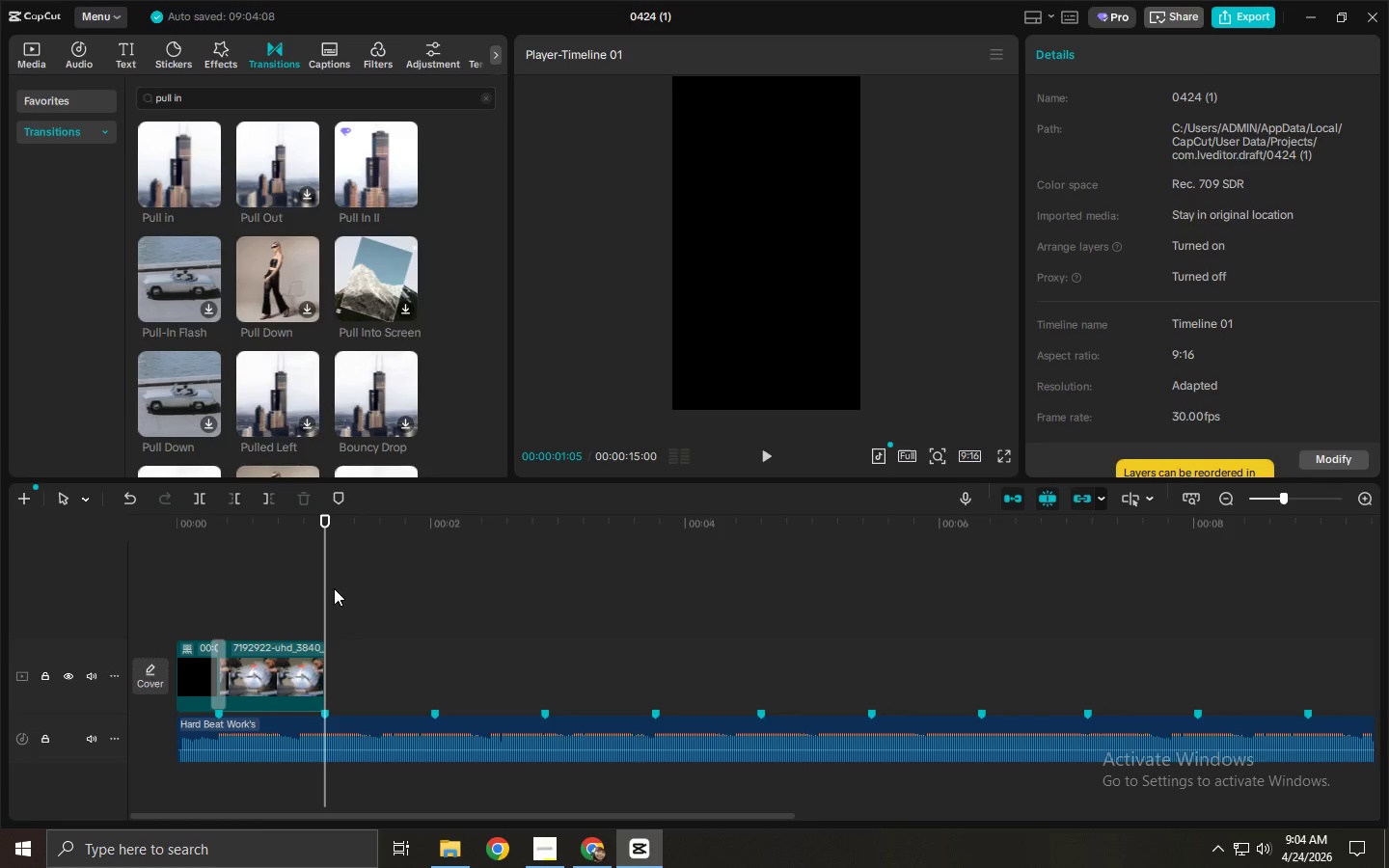 
wait(11.67)
 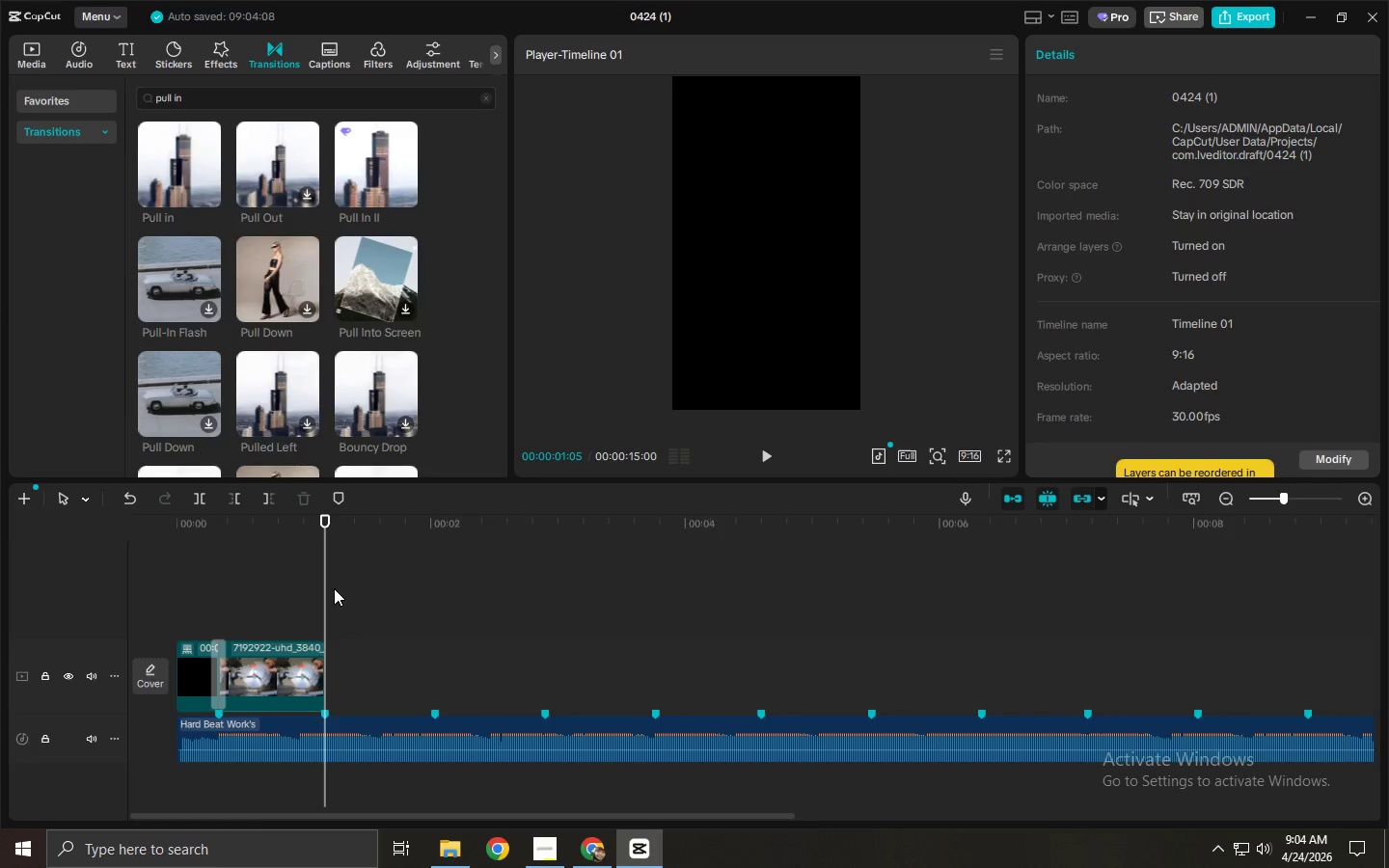 
left_click_drag(start_coordinate=[293, 530], to_coordinate=[165, 521])
 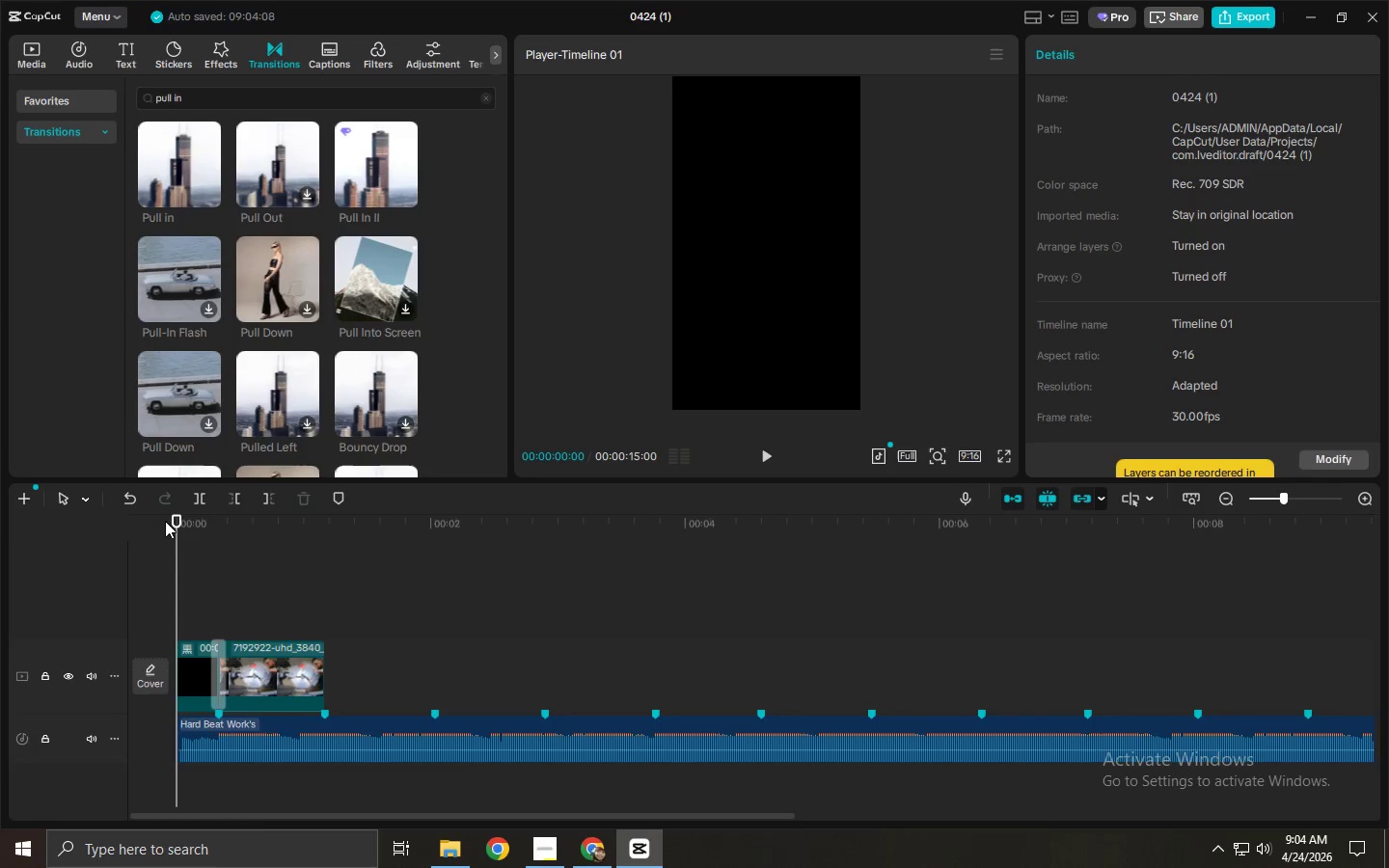 
wait(9.8)
 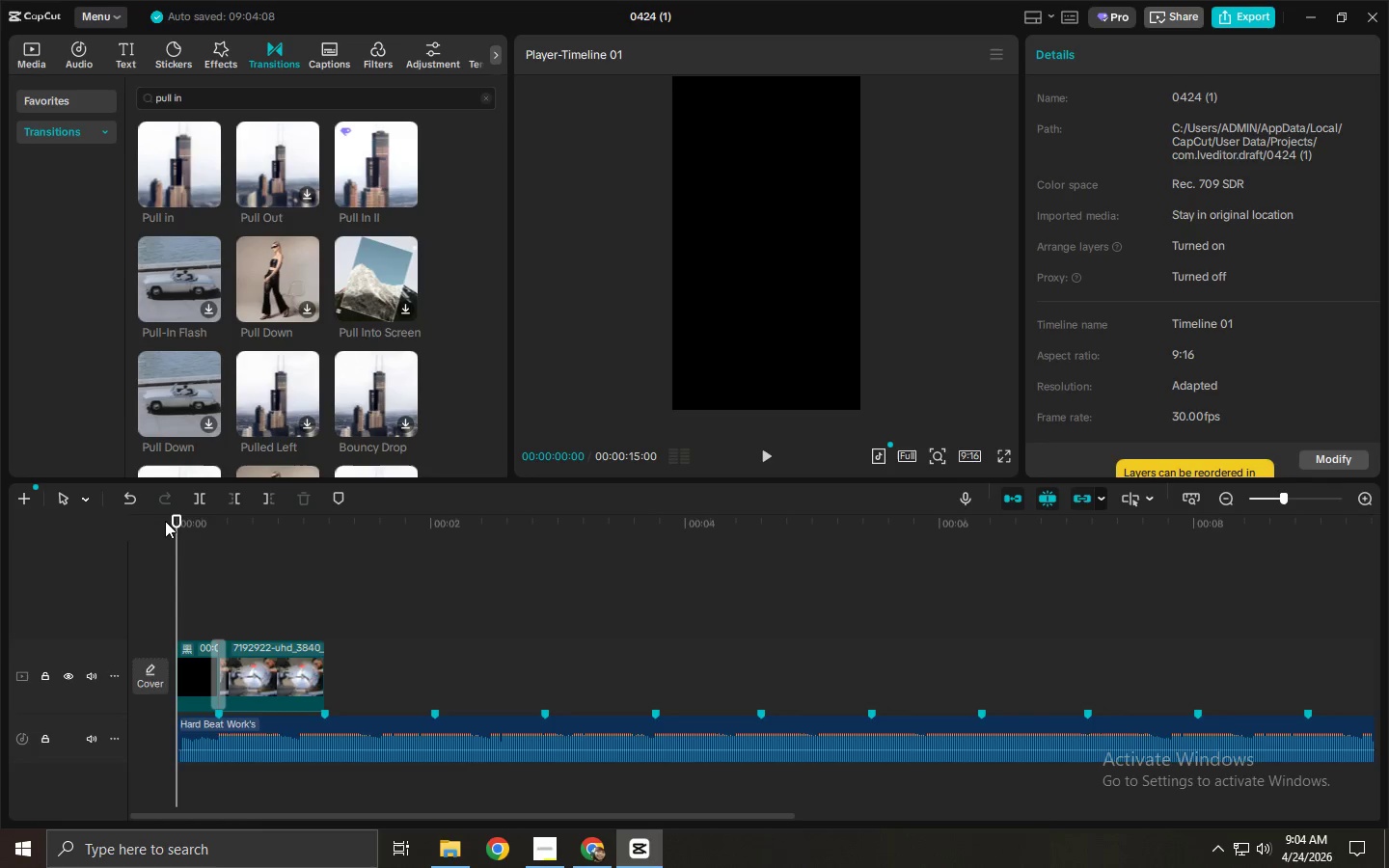 
scroll: coordinate [295, 374], scroll_direction: down, amount: 2.0
 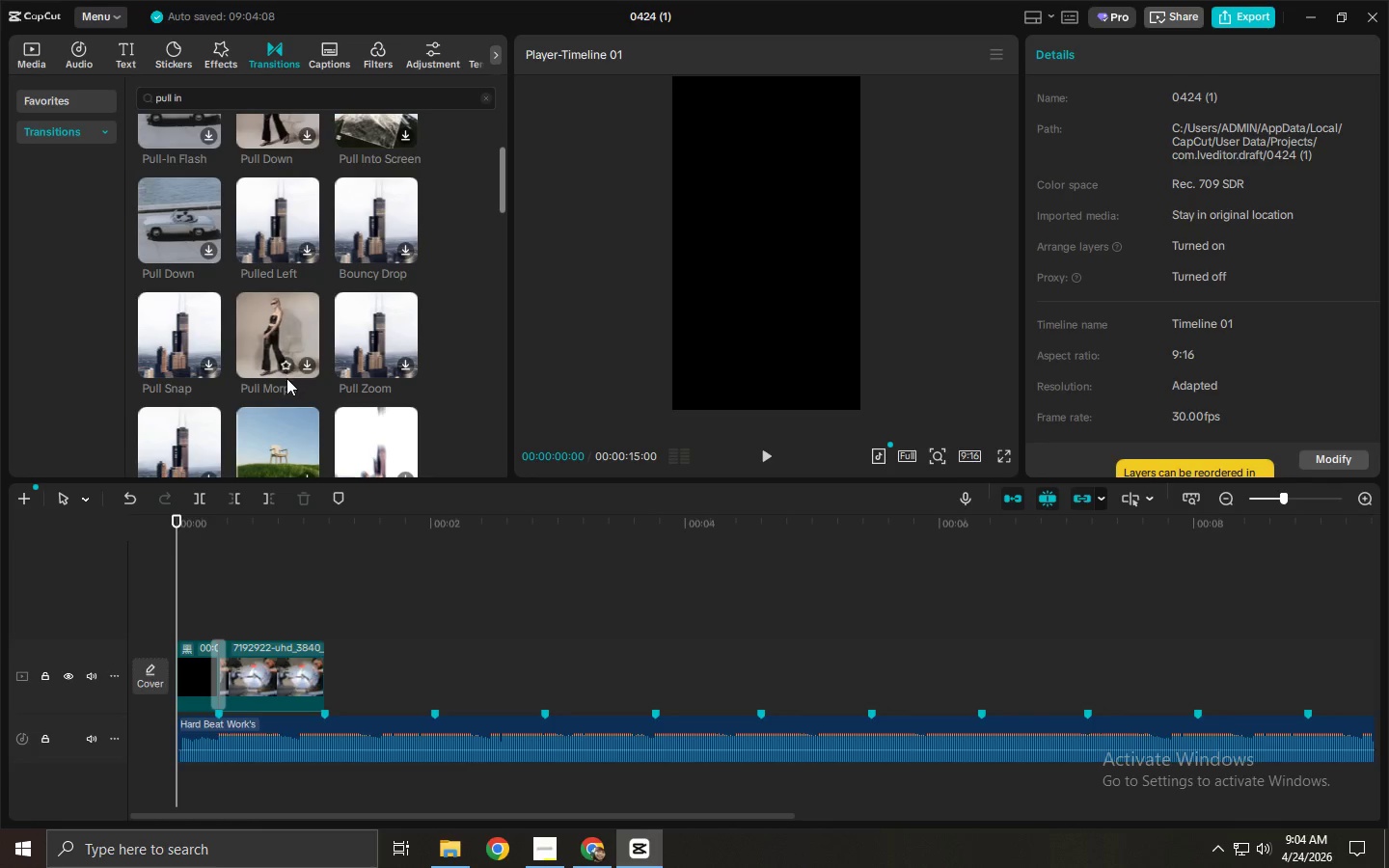 
scroll: coordinate [284, 381], scroll_direction: up, amount: 2.0
 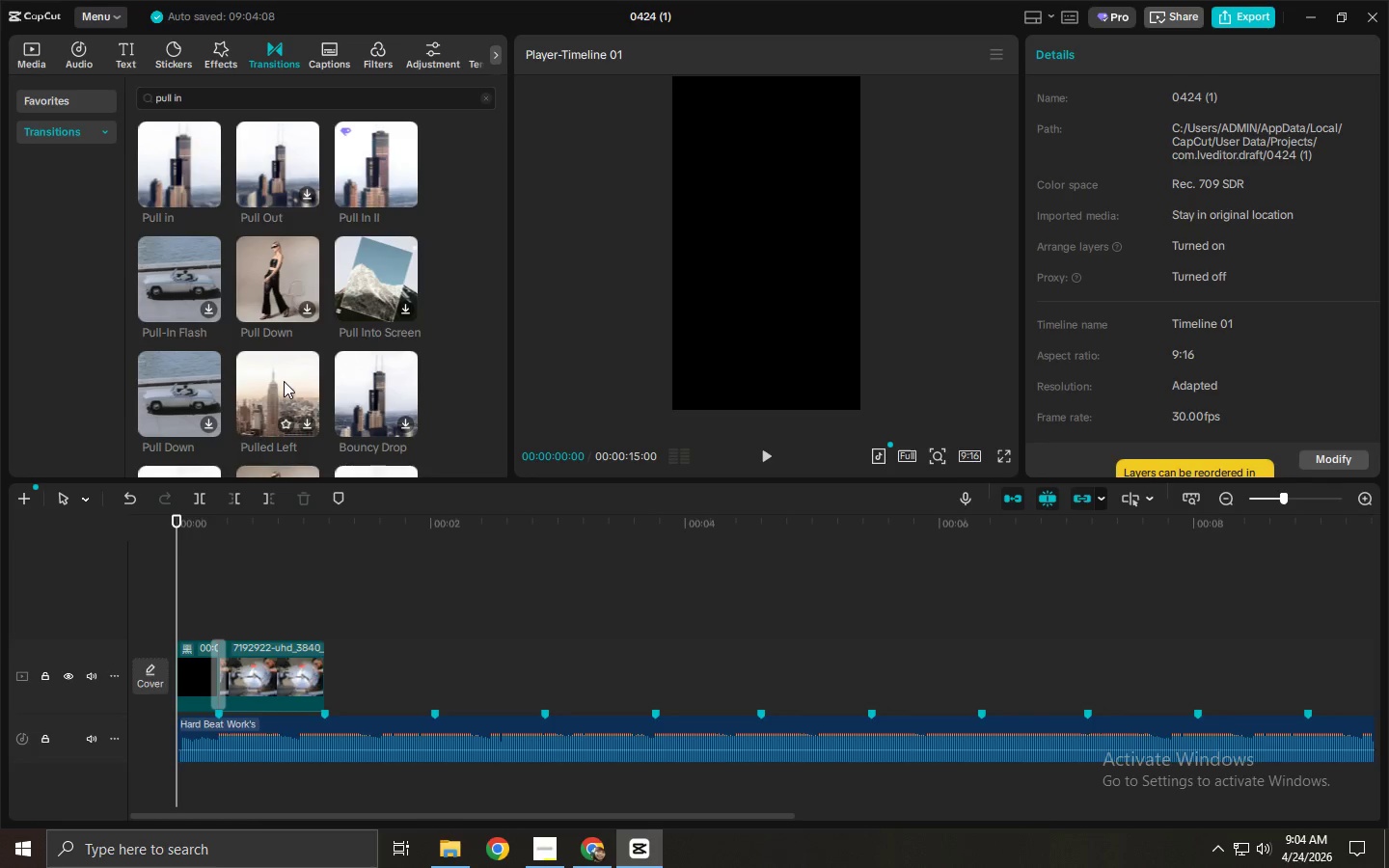 
wait(6.76)
 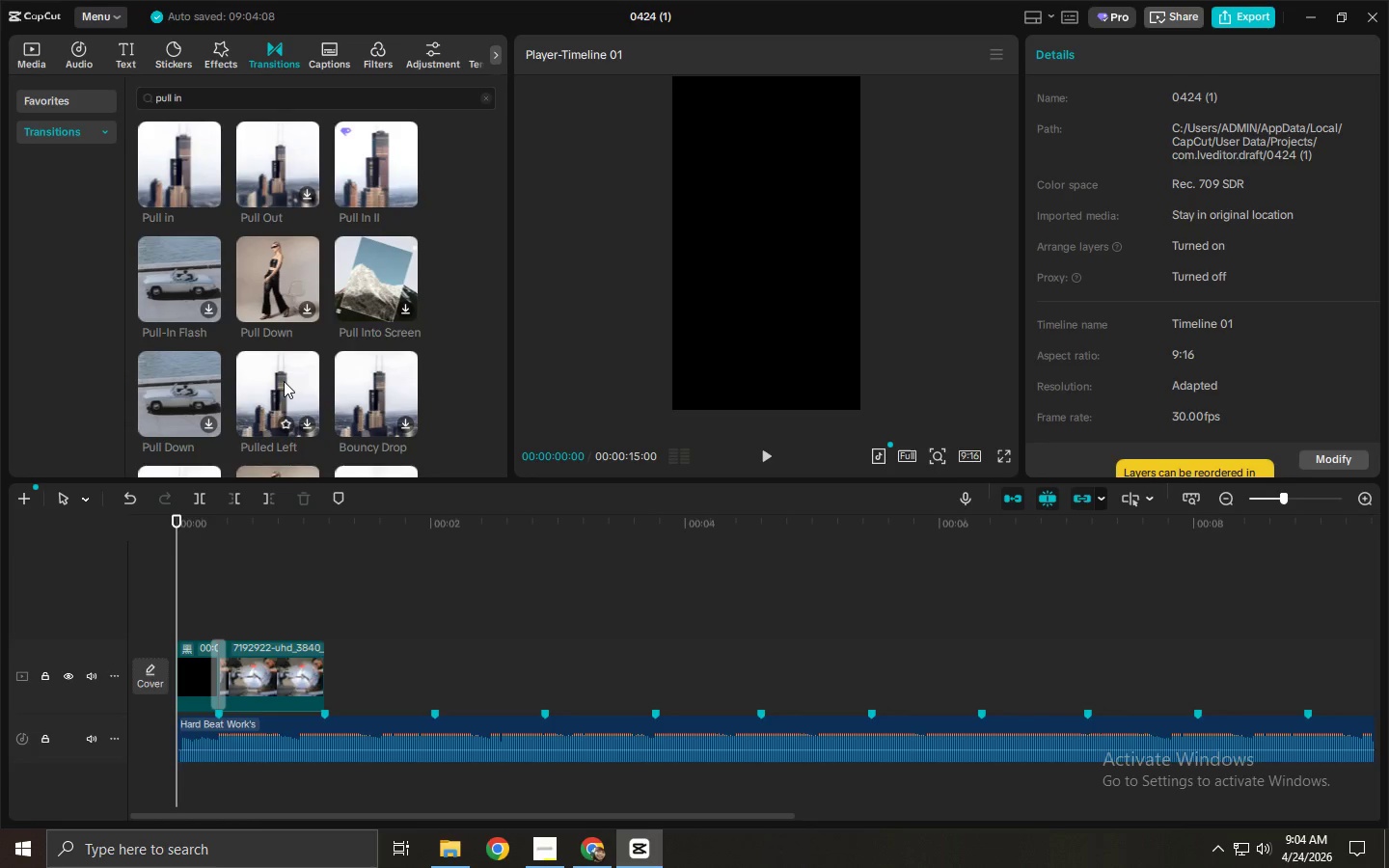 
left_click_drag(start_coordinate=[183, 522], to_coordinate=[162, 522])
 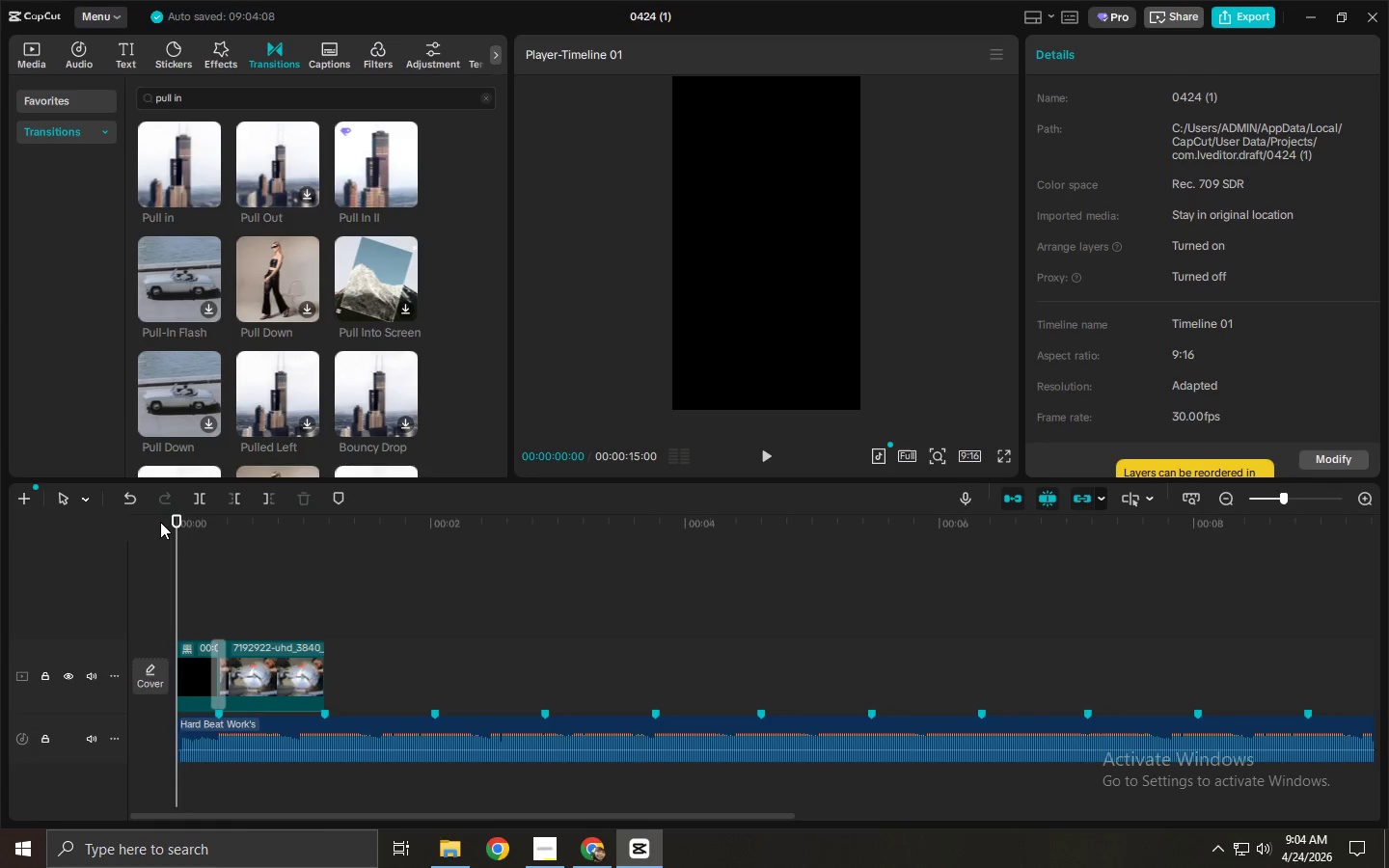 
key(Space)
 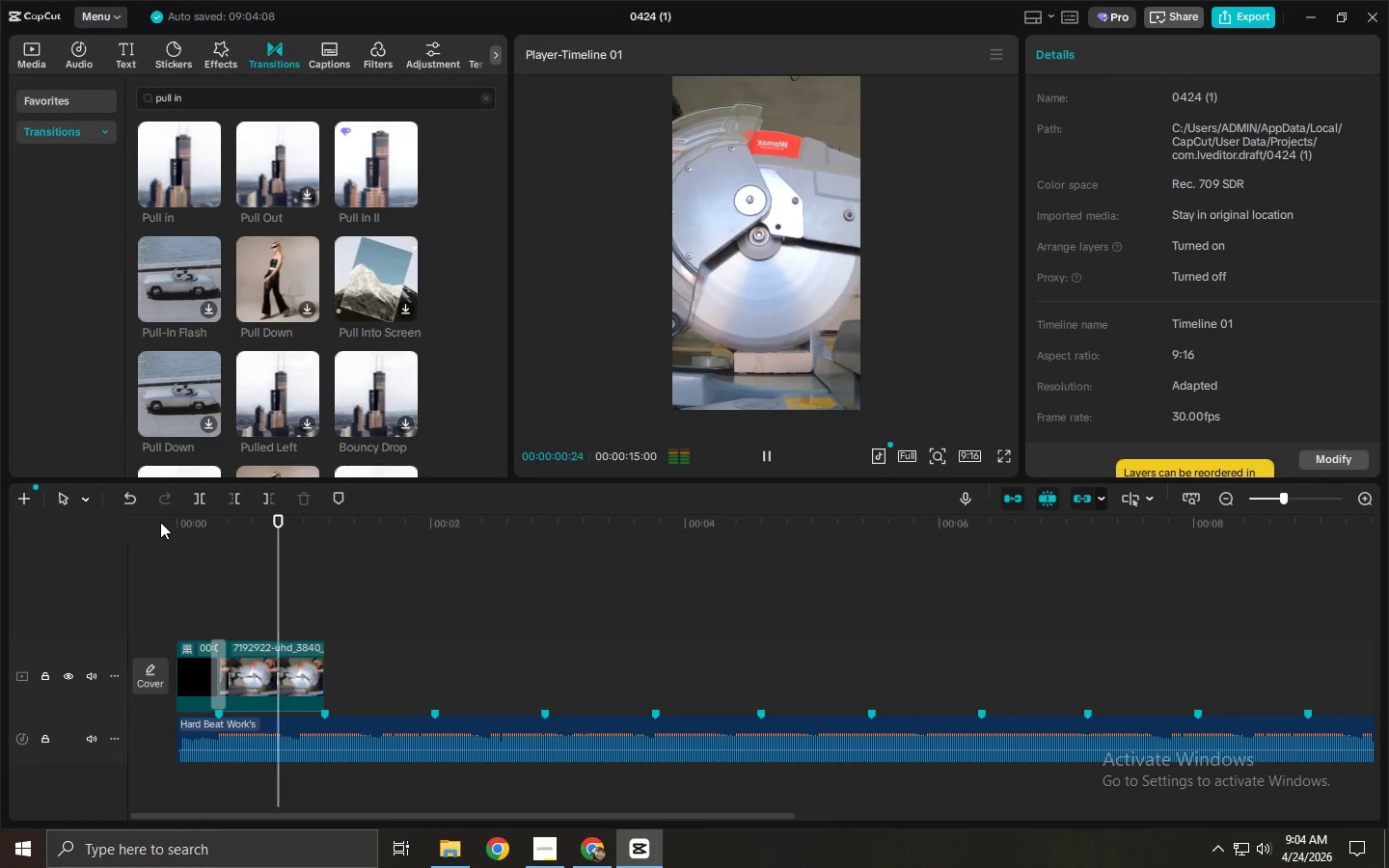 
key(Space)
 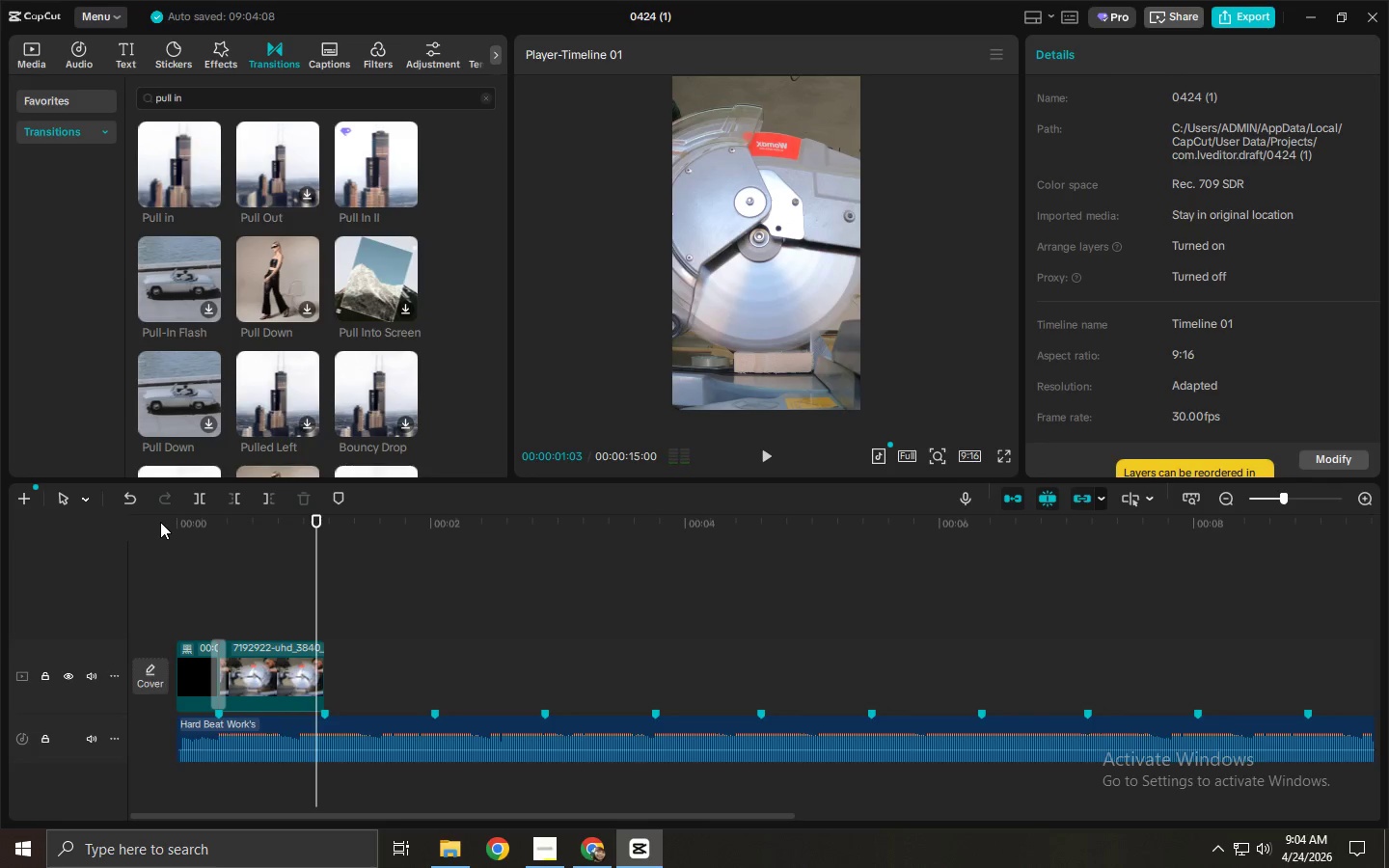 
key(Space)
 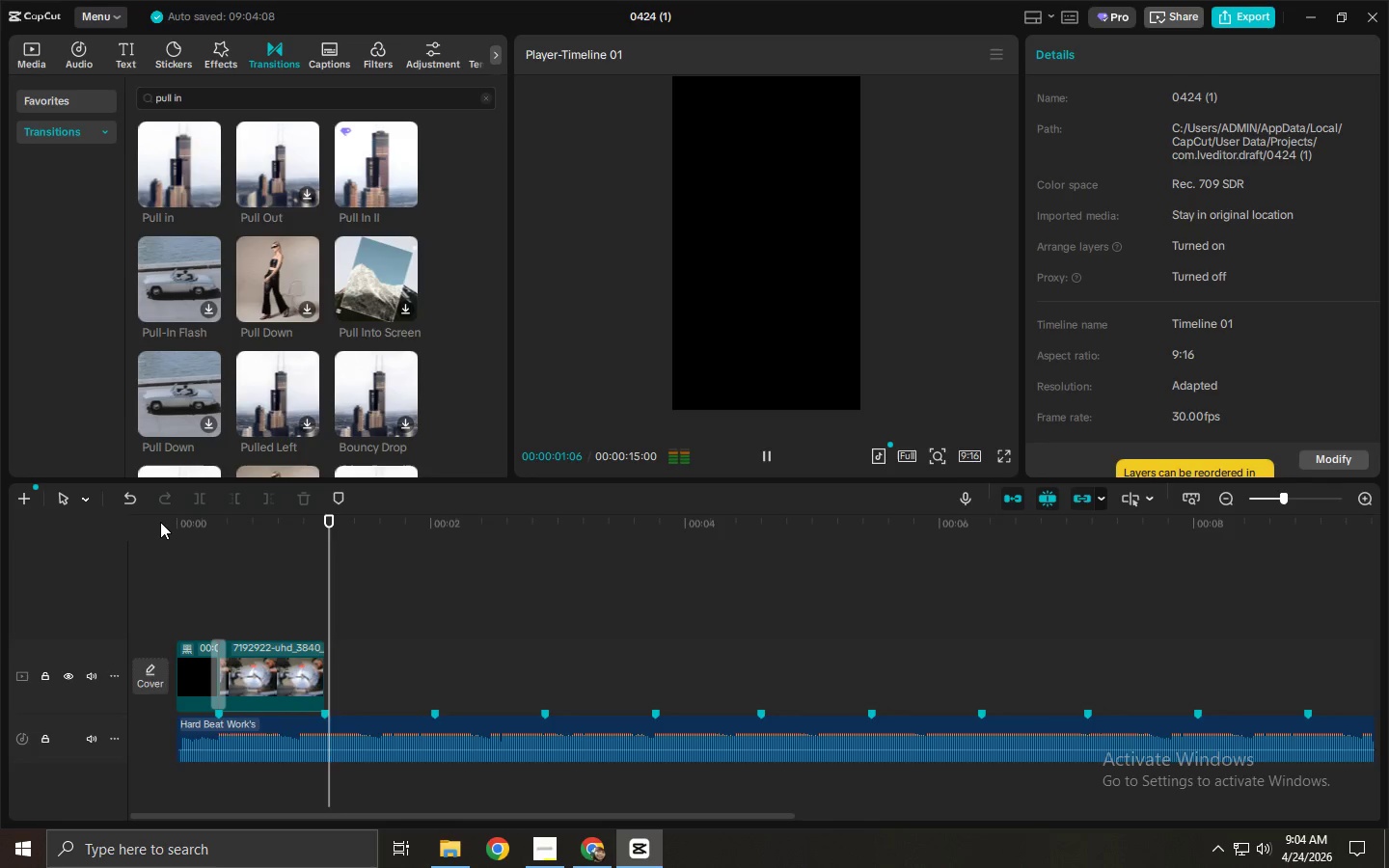 
key(Space)
 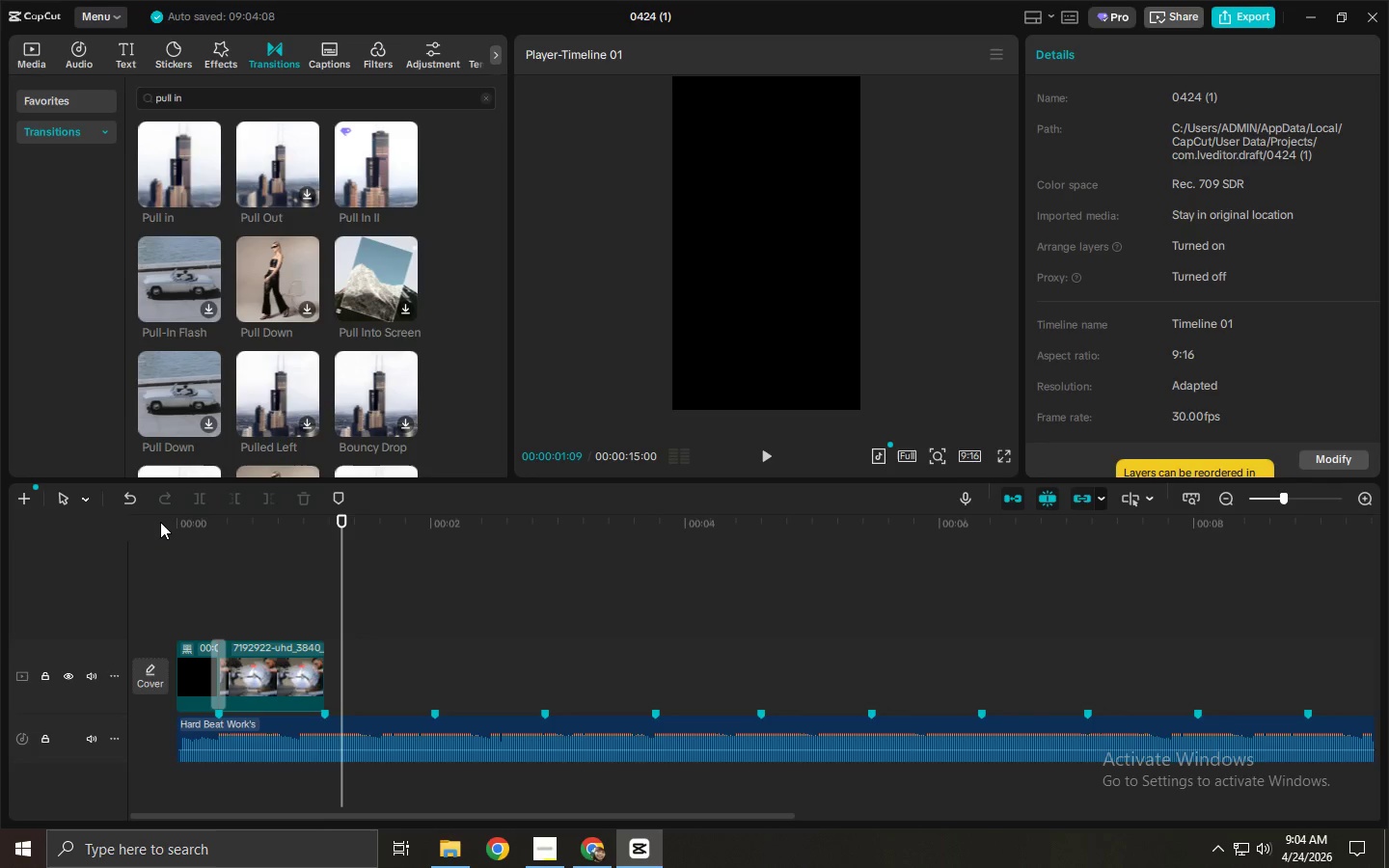 
wait(11.12)
 